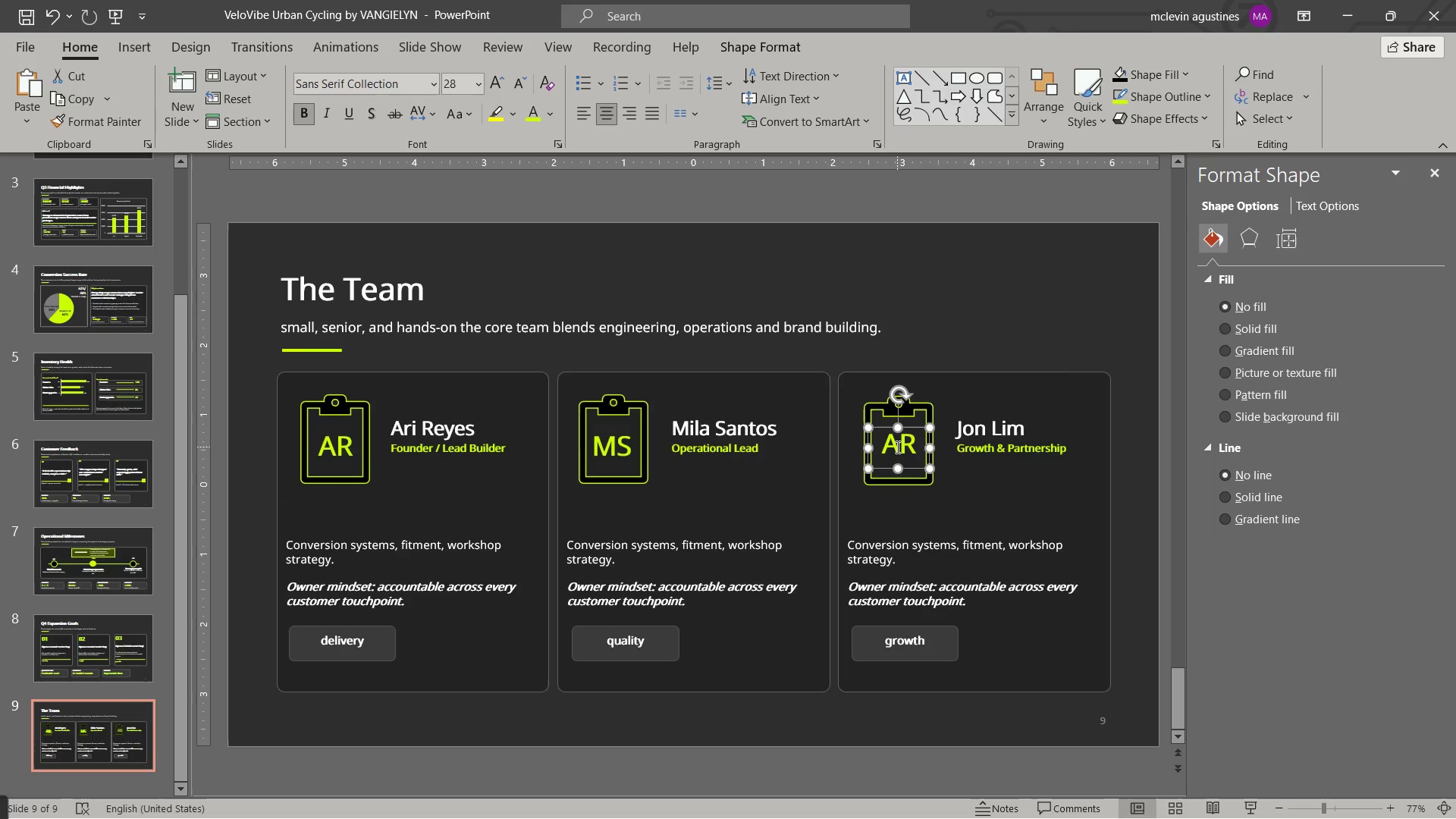 
left_click([896, 447])
 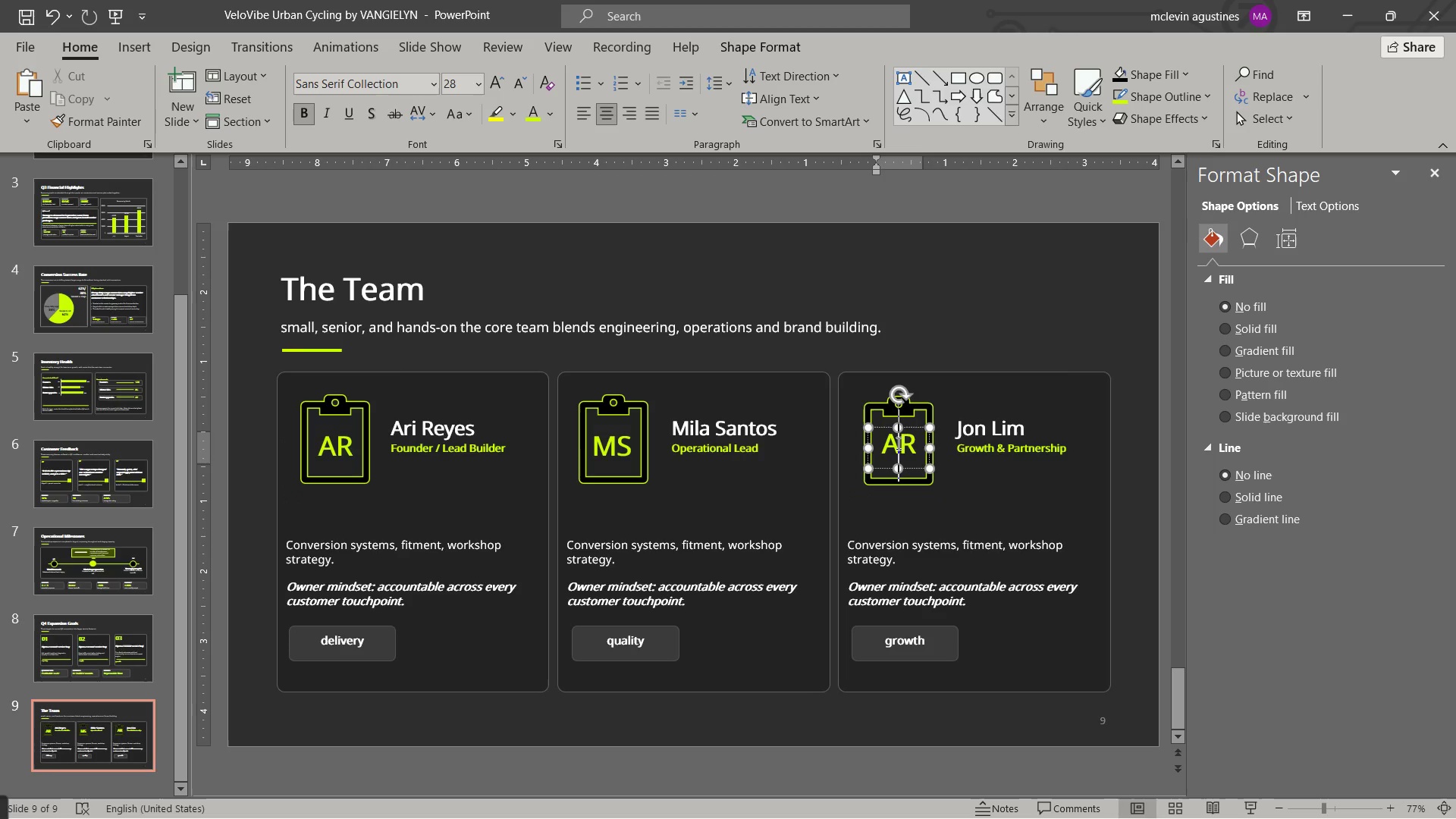 
type(JL)
 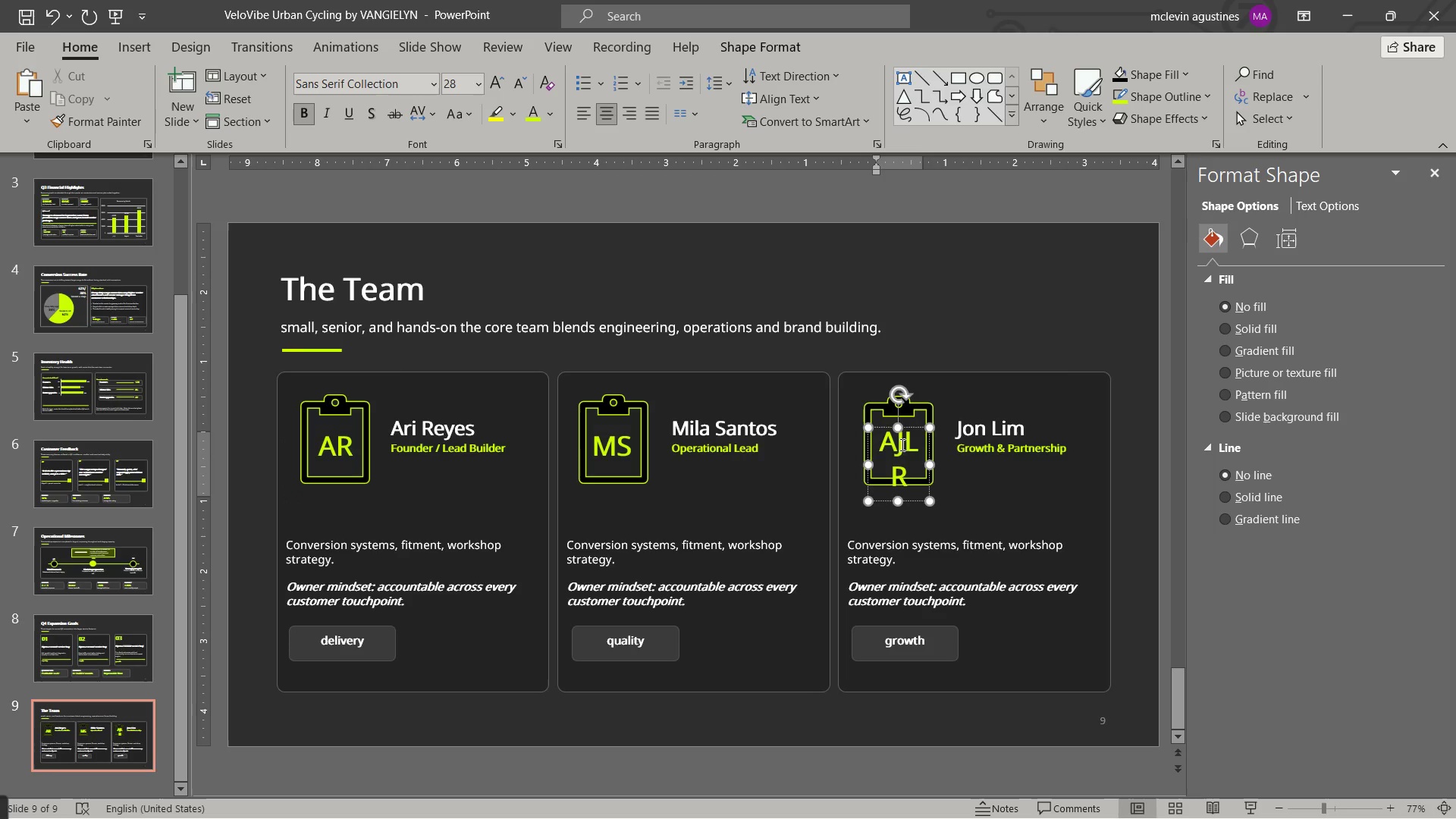 
left_click_drag(start_coordinate=[883, 447], to_coordinate=[918, 469])
 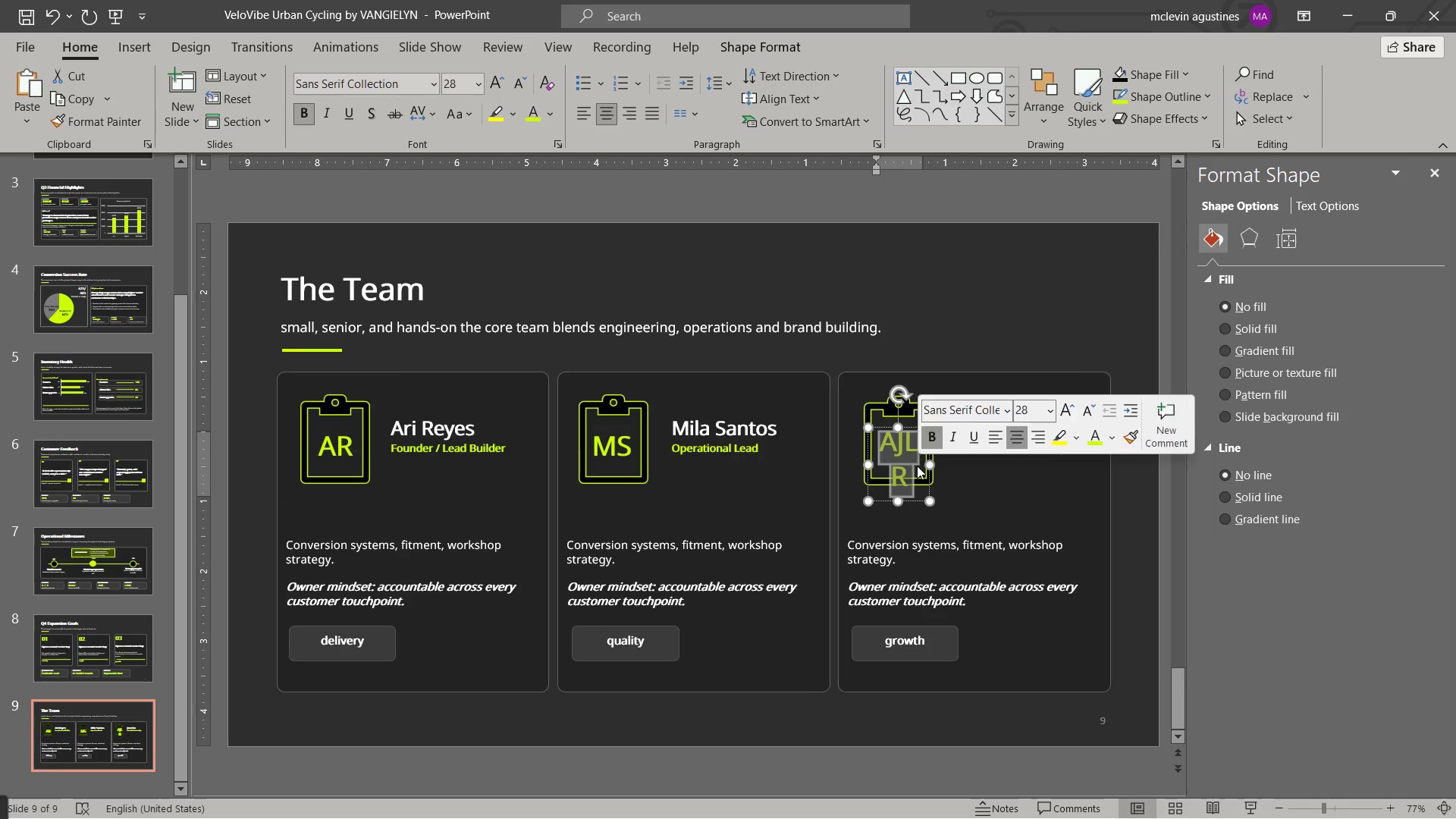 
type(JL)
 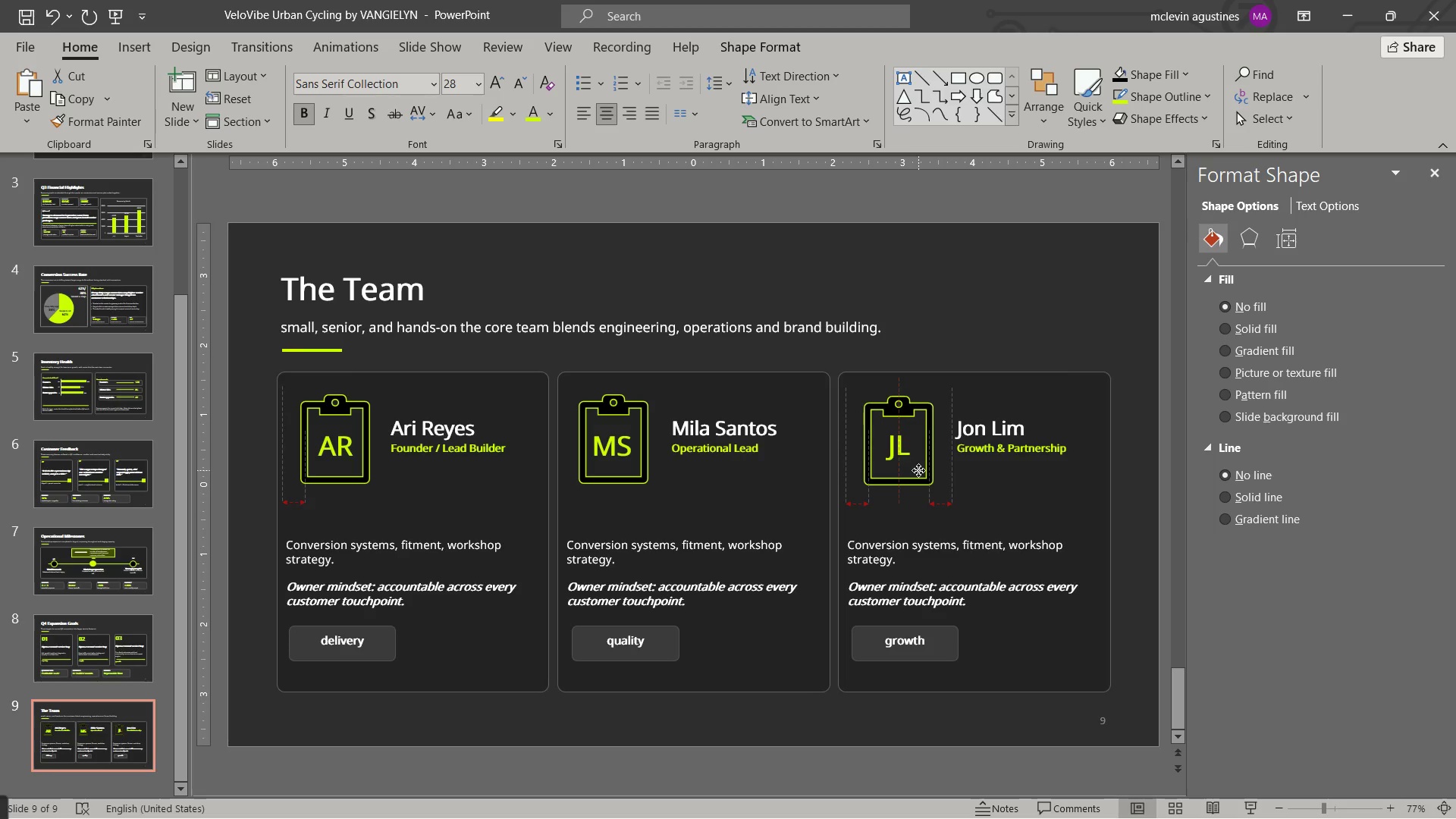 
wait(8.36)
 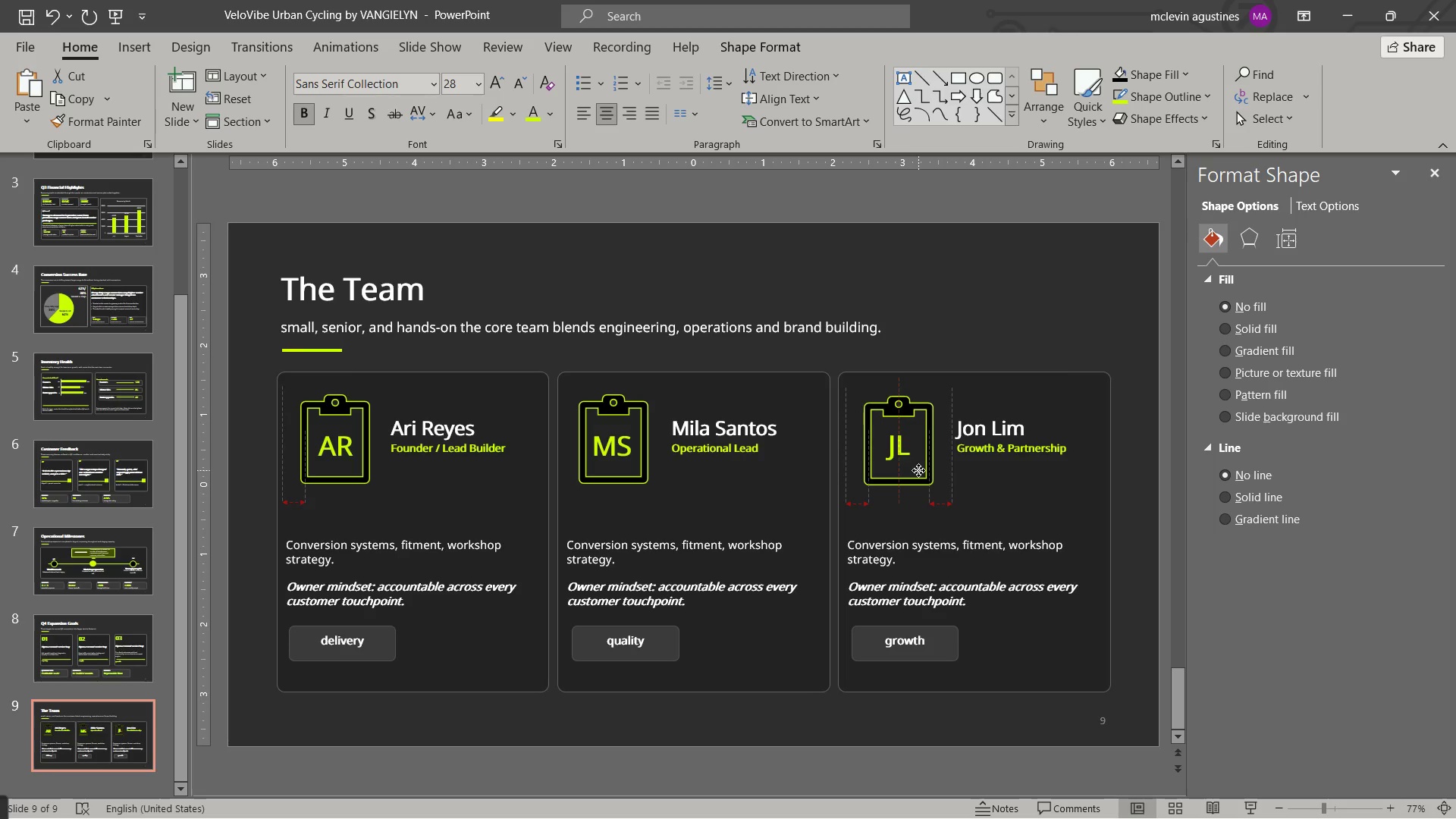 
key(Escape)
 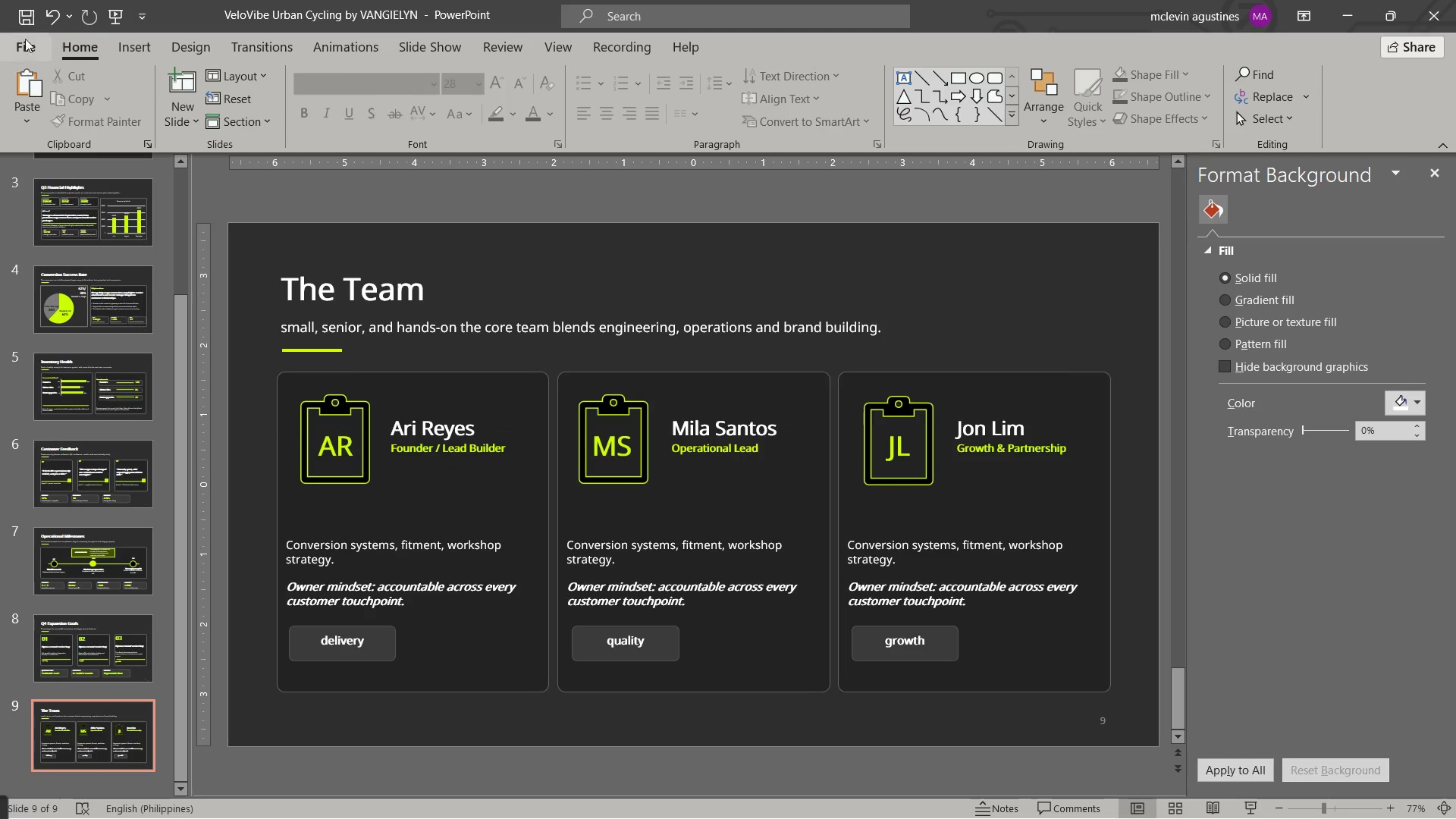 
left_click([36, 14])
 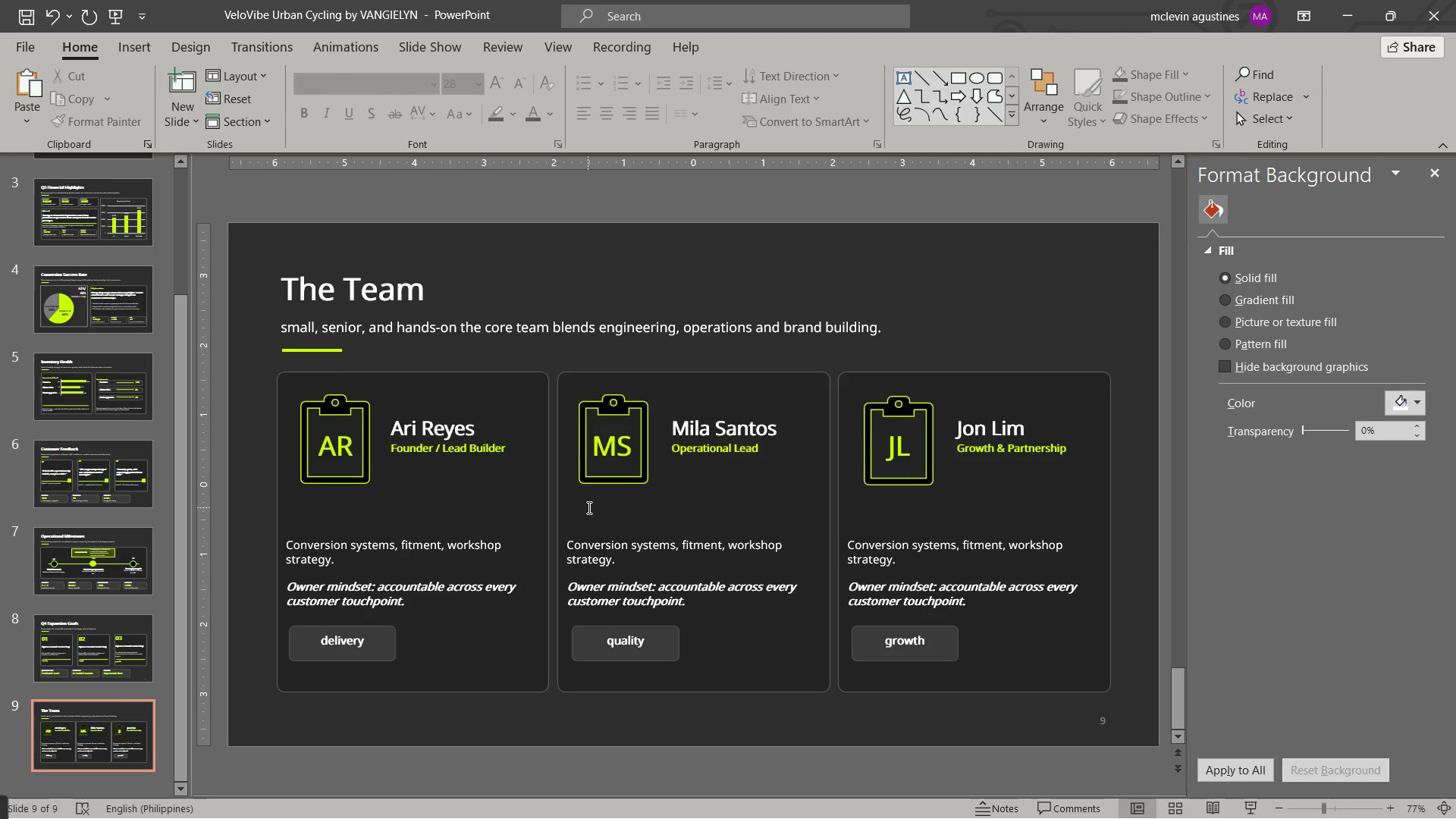 
wait(10.19)
 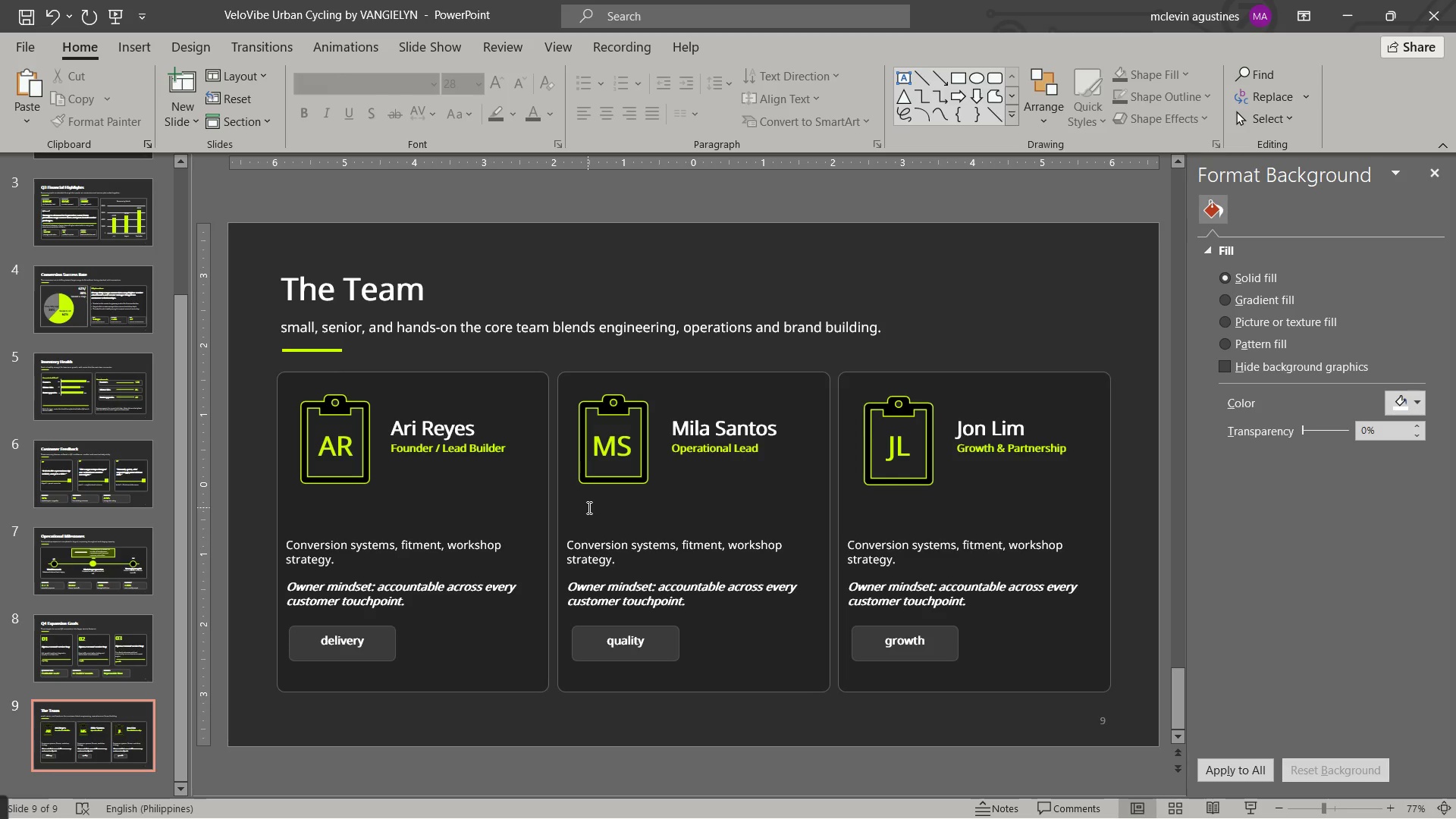 
left_click_drag(start_coordinate=[569, 545], to_coordinate=[610, 563])
 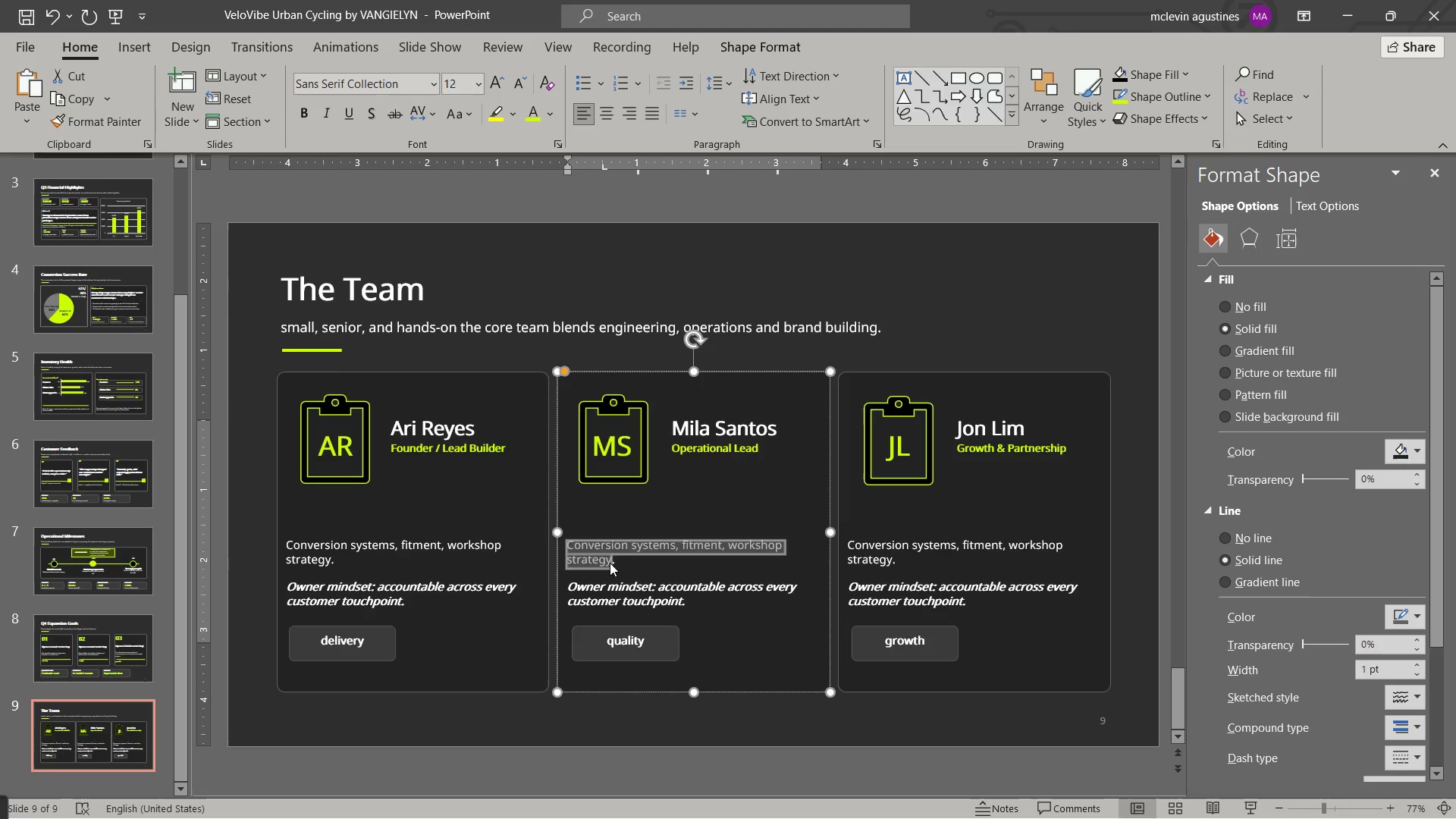 
type(scheduling suppiles)
key(Backspace)
key(Backspace)
key(Backspace)
key(Backspace)
type(lies)
 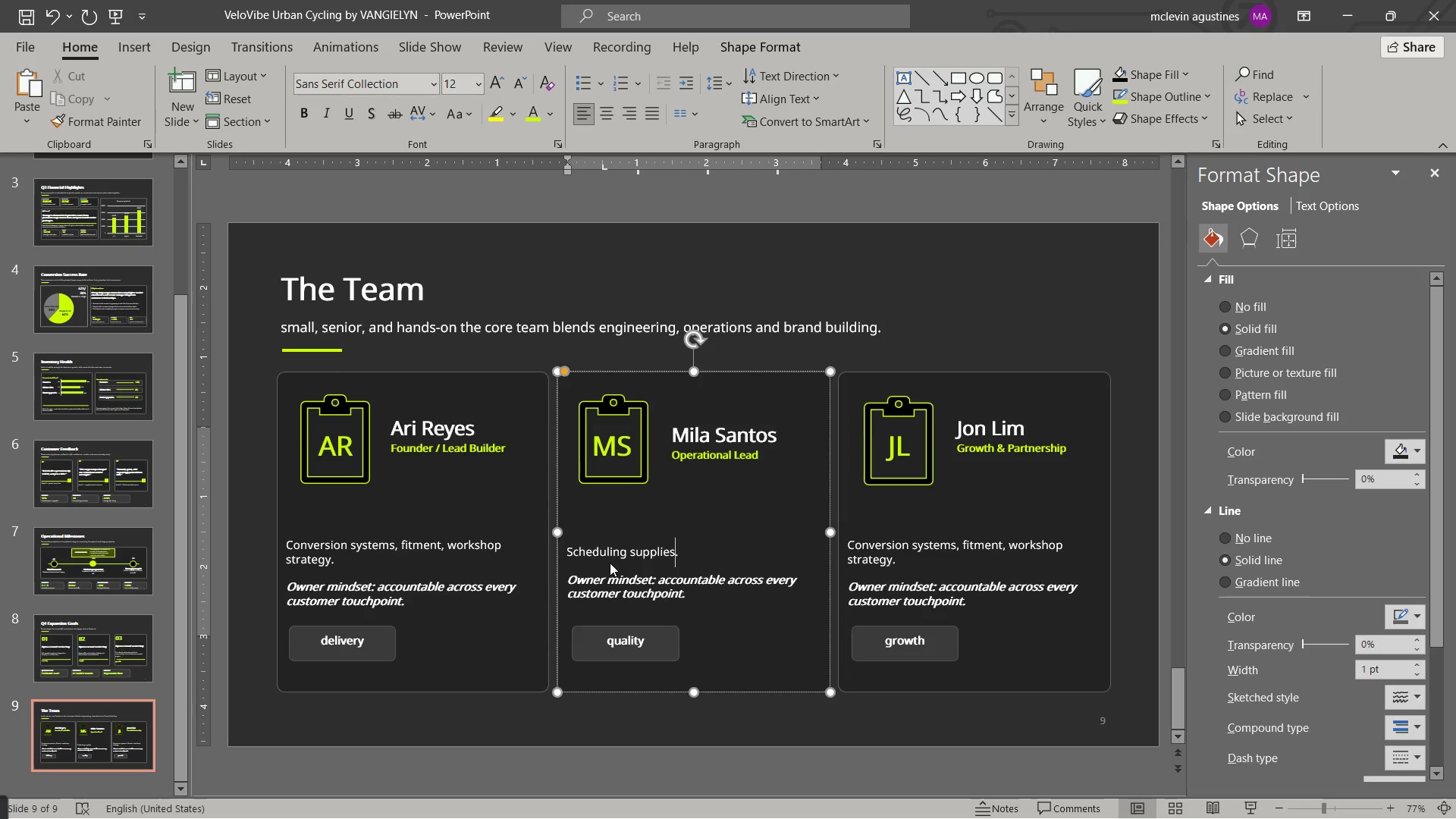 
key(Backspace)
 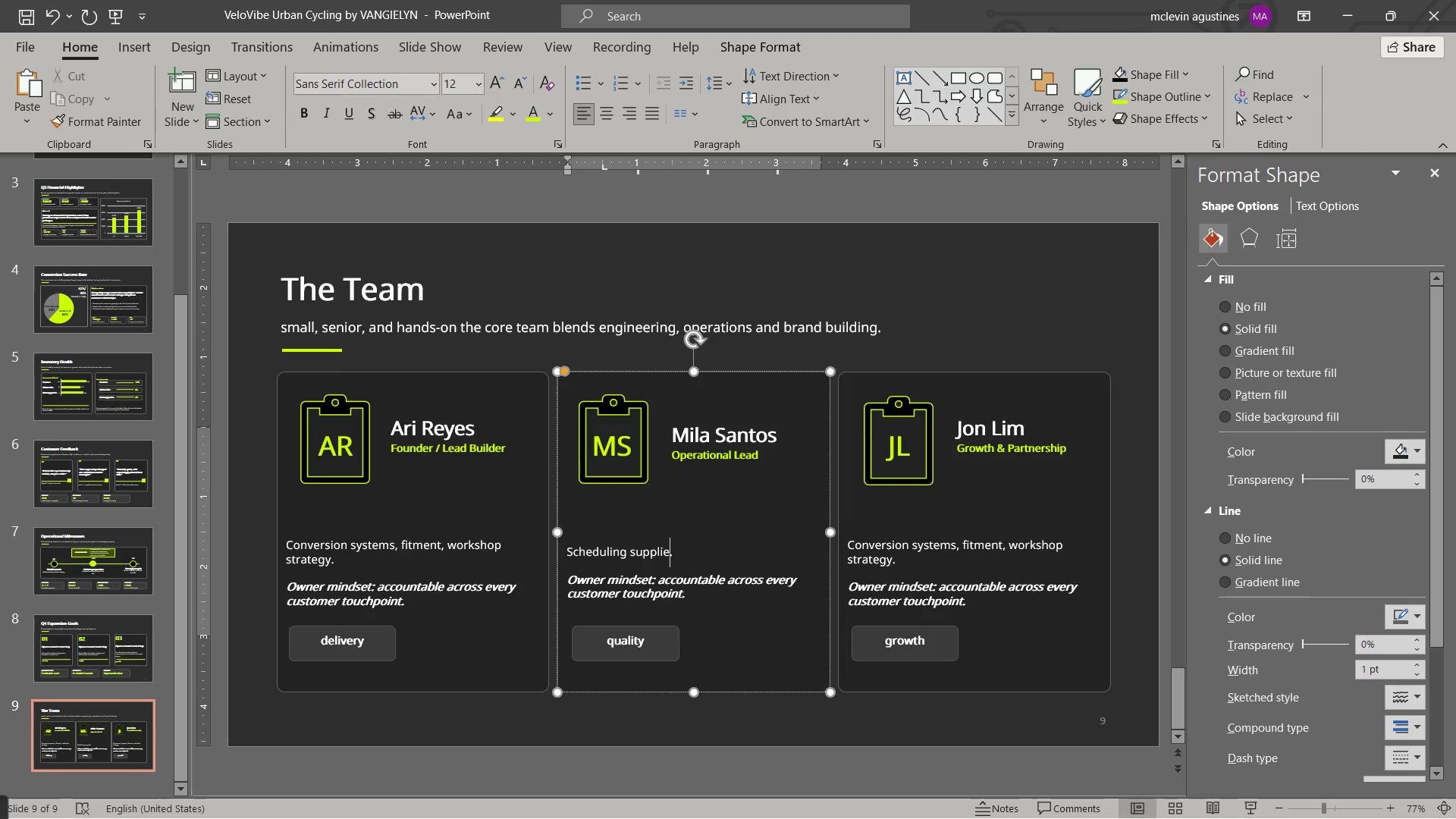 
key(Control+ArrowLeft)
 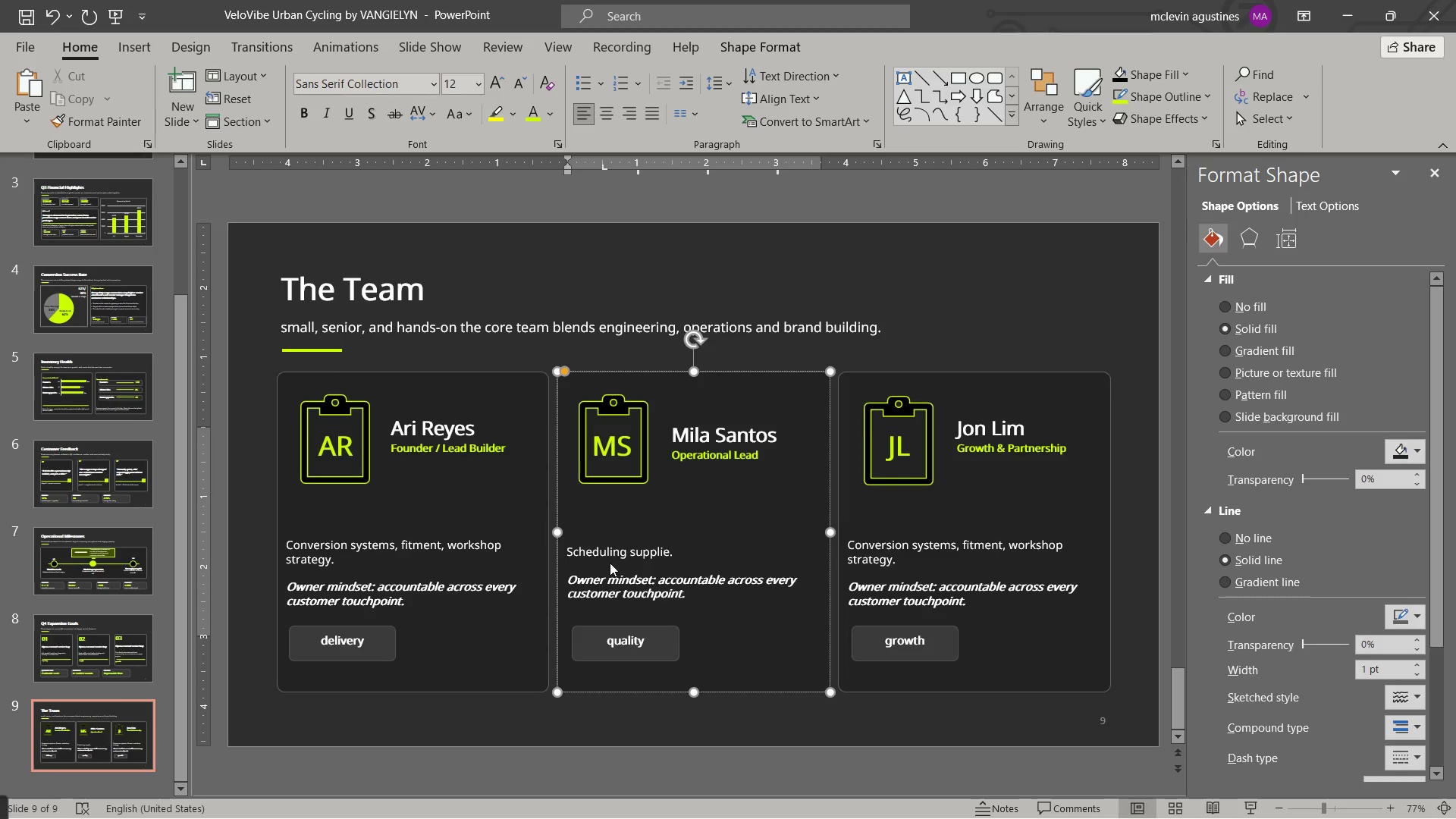 
key(ArrowLeft)
 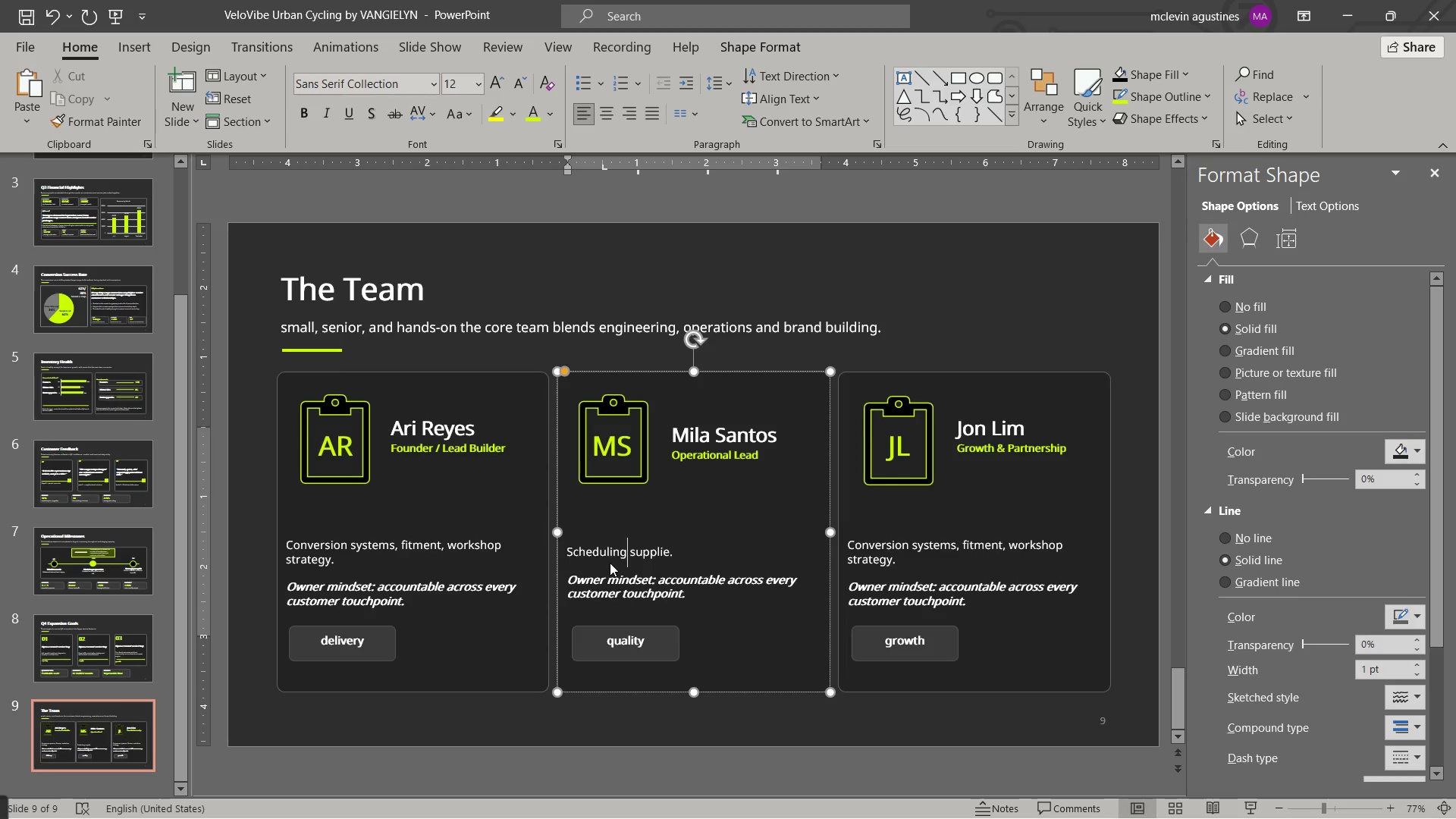 
key(Comma)
 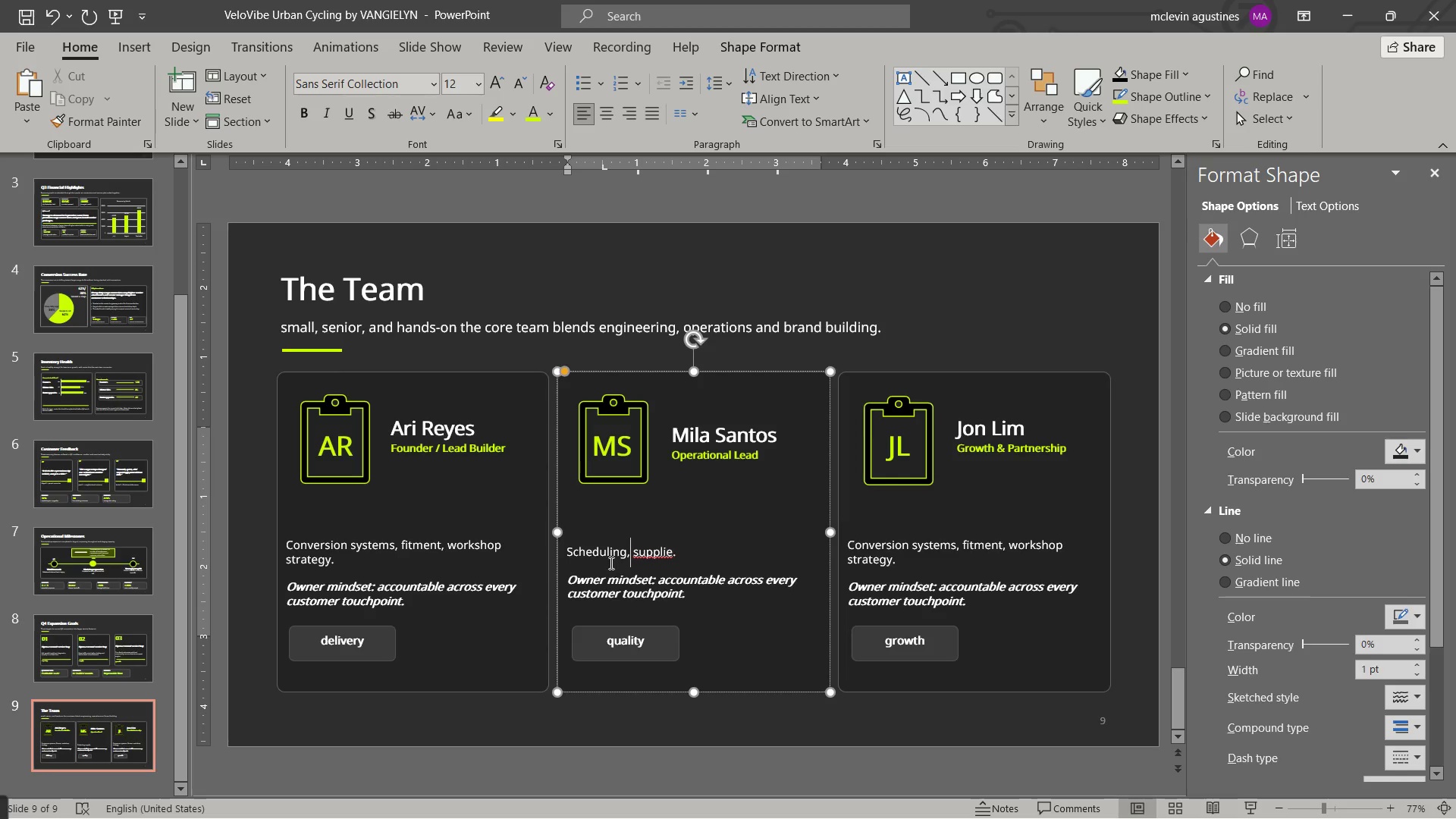 
key(Control+ArrowRight)
 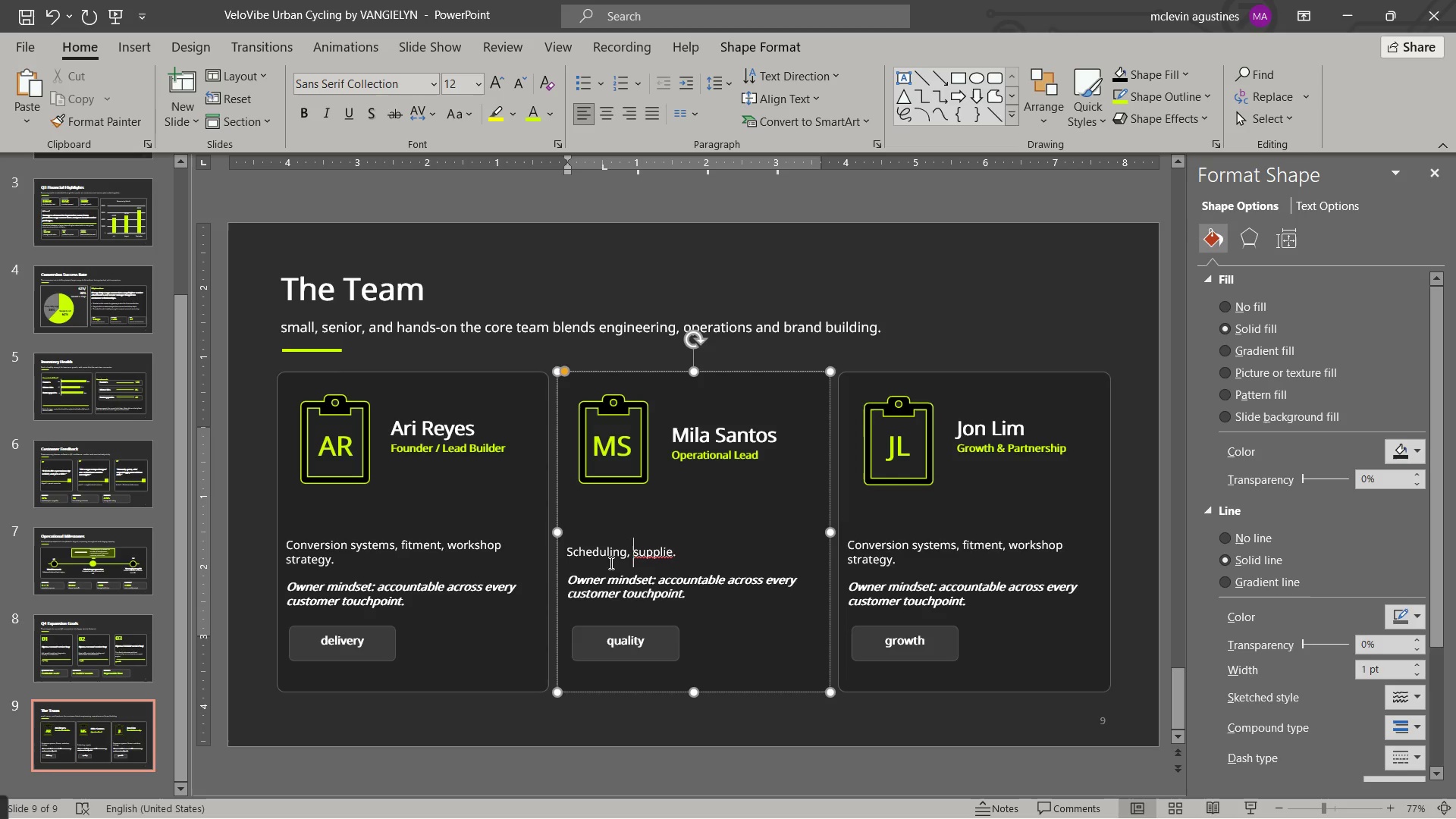 
key(Control+ArrowRight)
 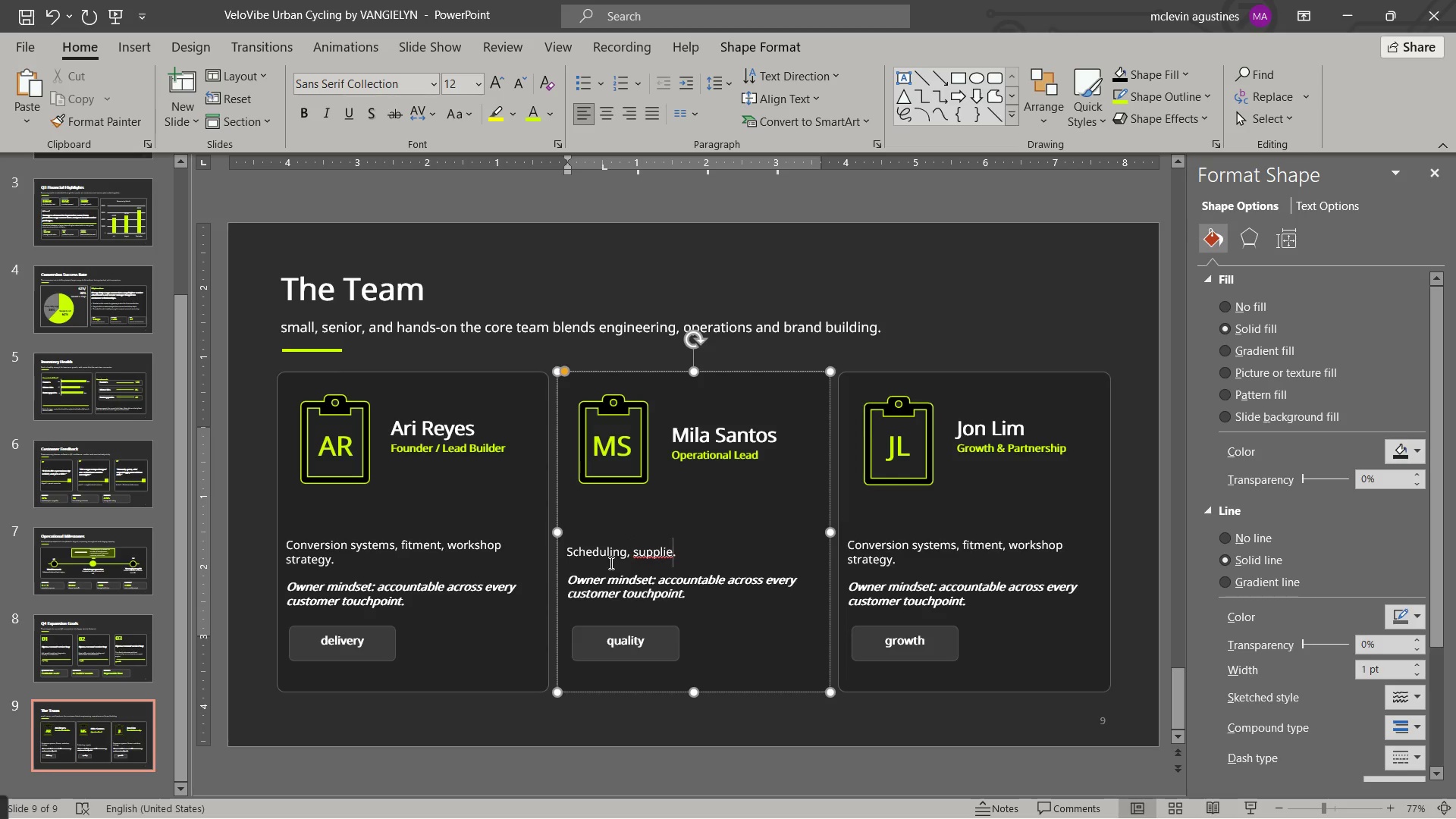 
key(Backspace)
key(Backspace)
type(y tracj)
key(Backspace)
type(king)
 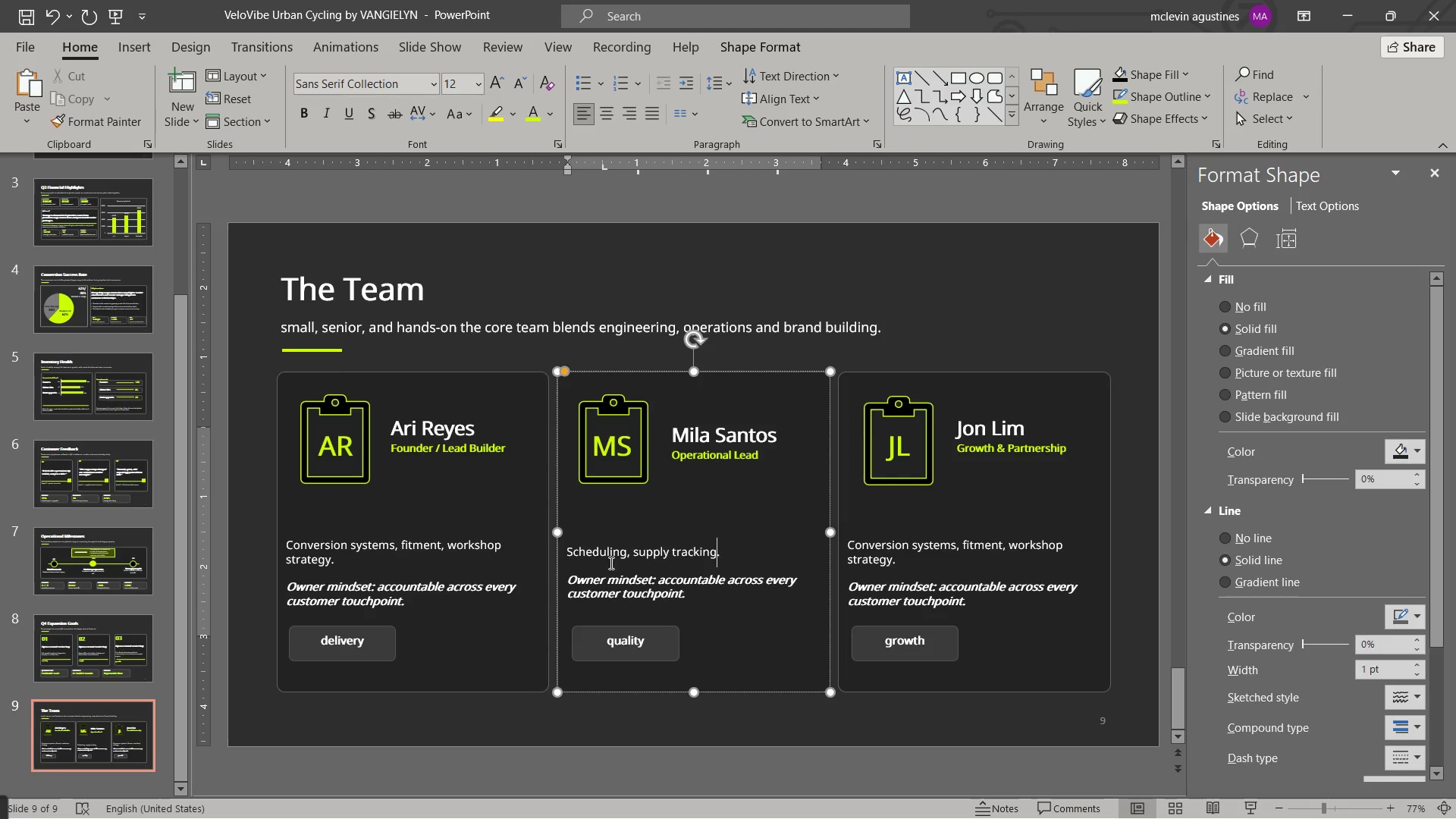 
type(, and customer handoff)
 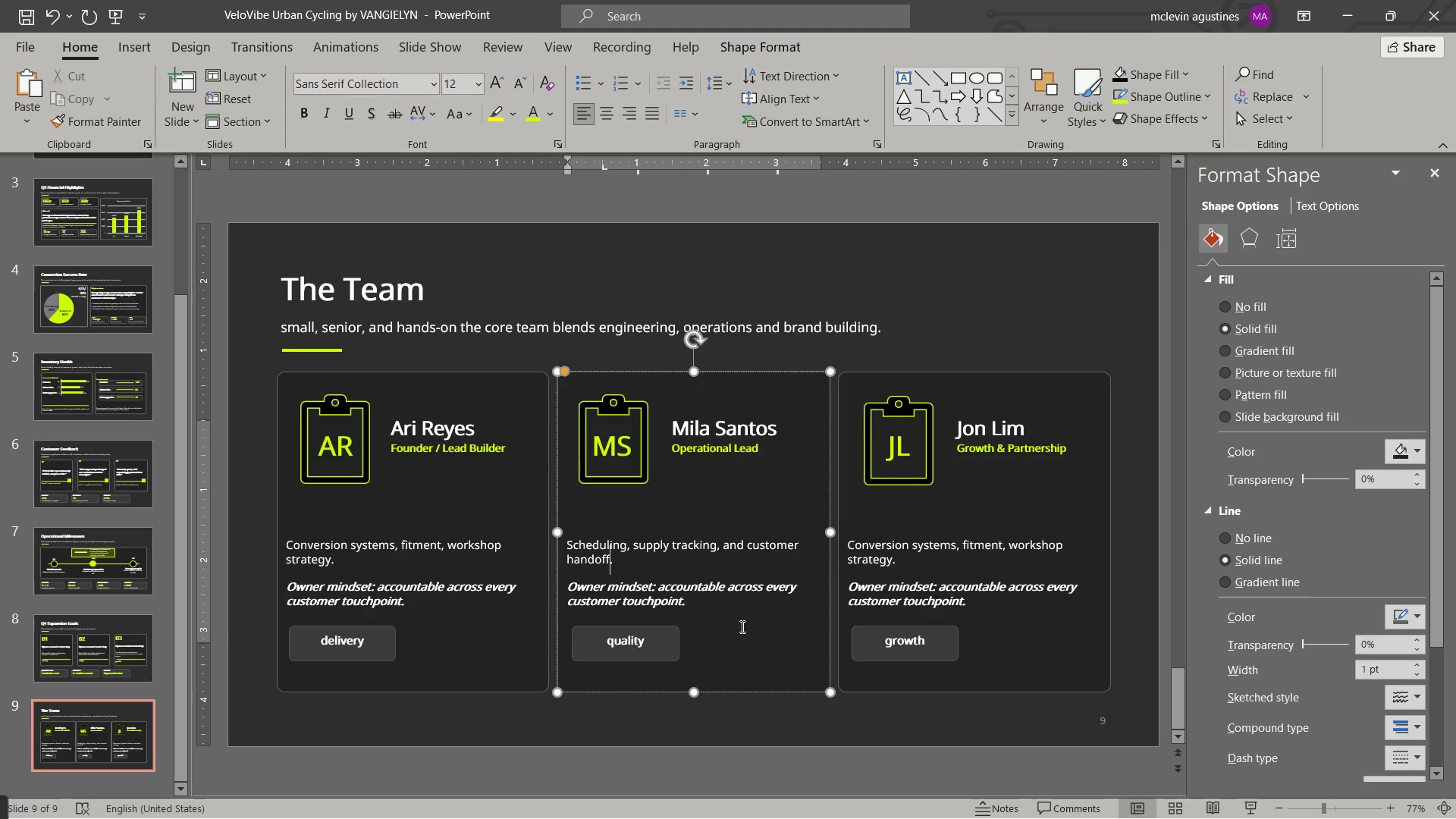 
wait(11.61)
 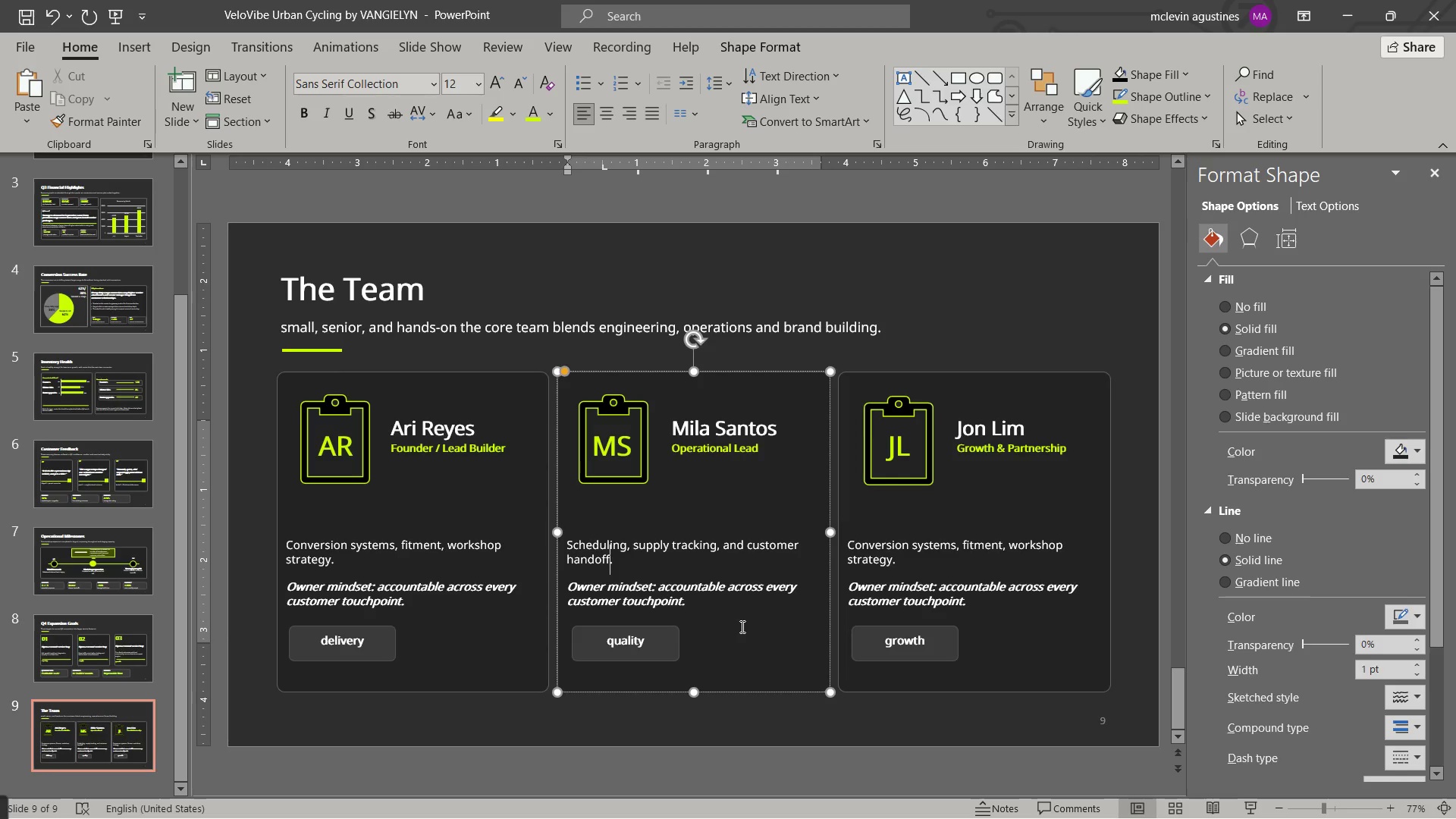 
left_click_drag(start_coordinate=[846, 546], to_coordinate=[895, 548])
 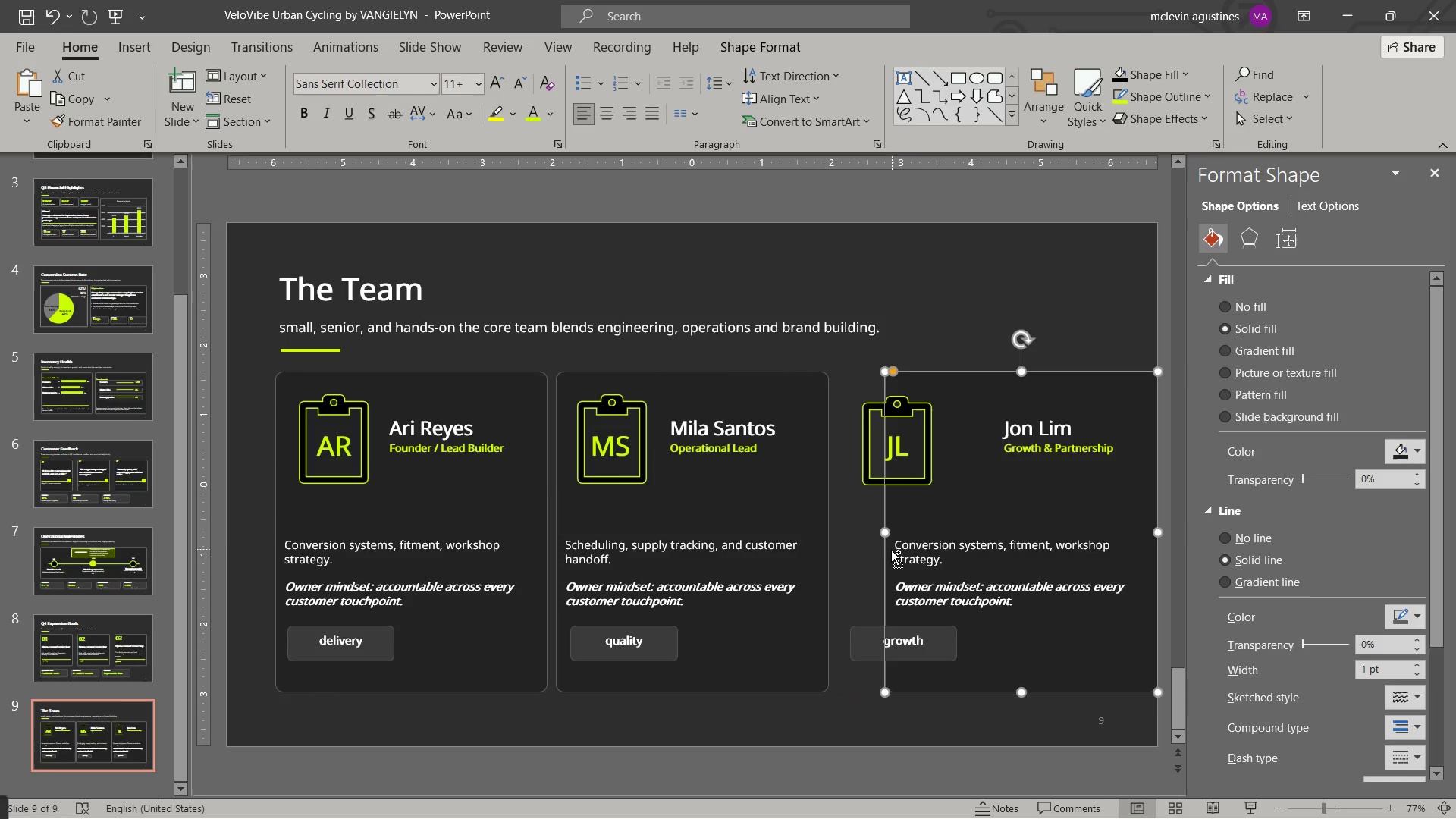 
key(Control+ControlLeft)
 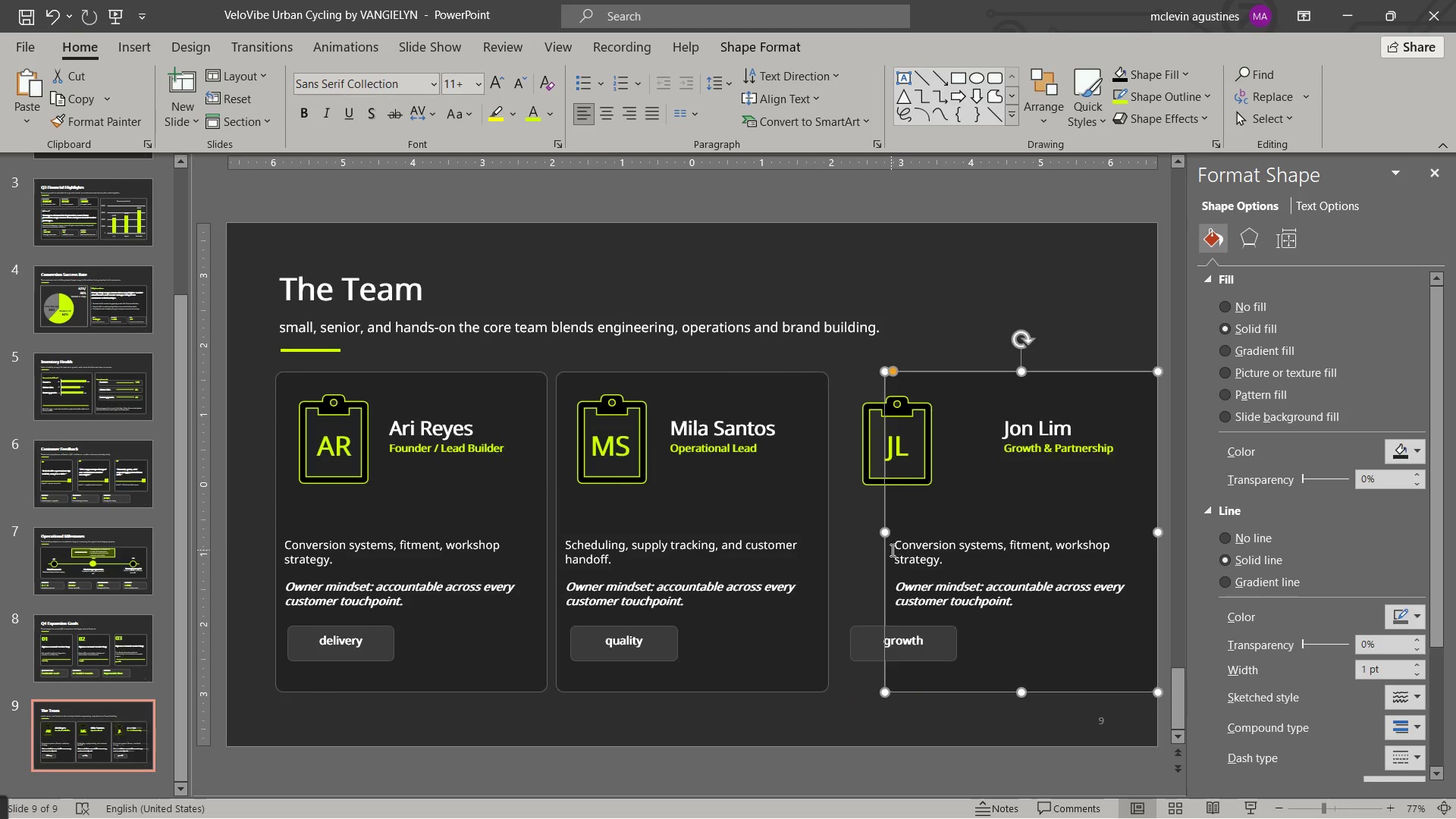 
key(Control+Z)
 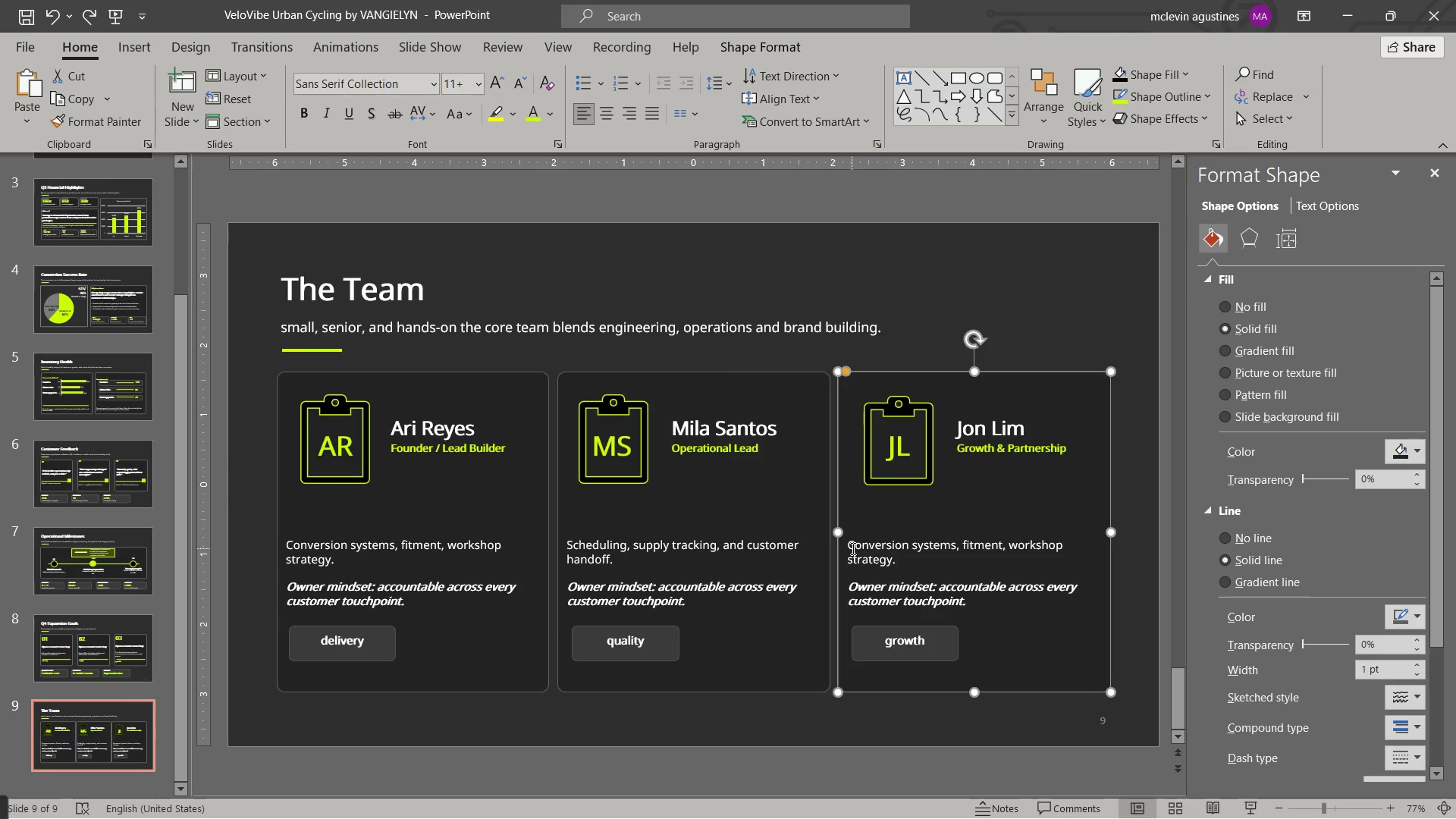 
left_click_drag(start_coordinate=[852, 548], to_coordinate=[886, 562])
 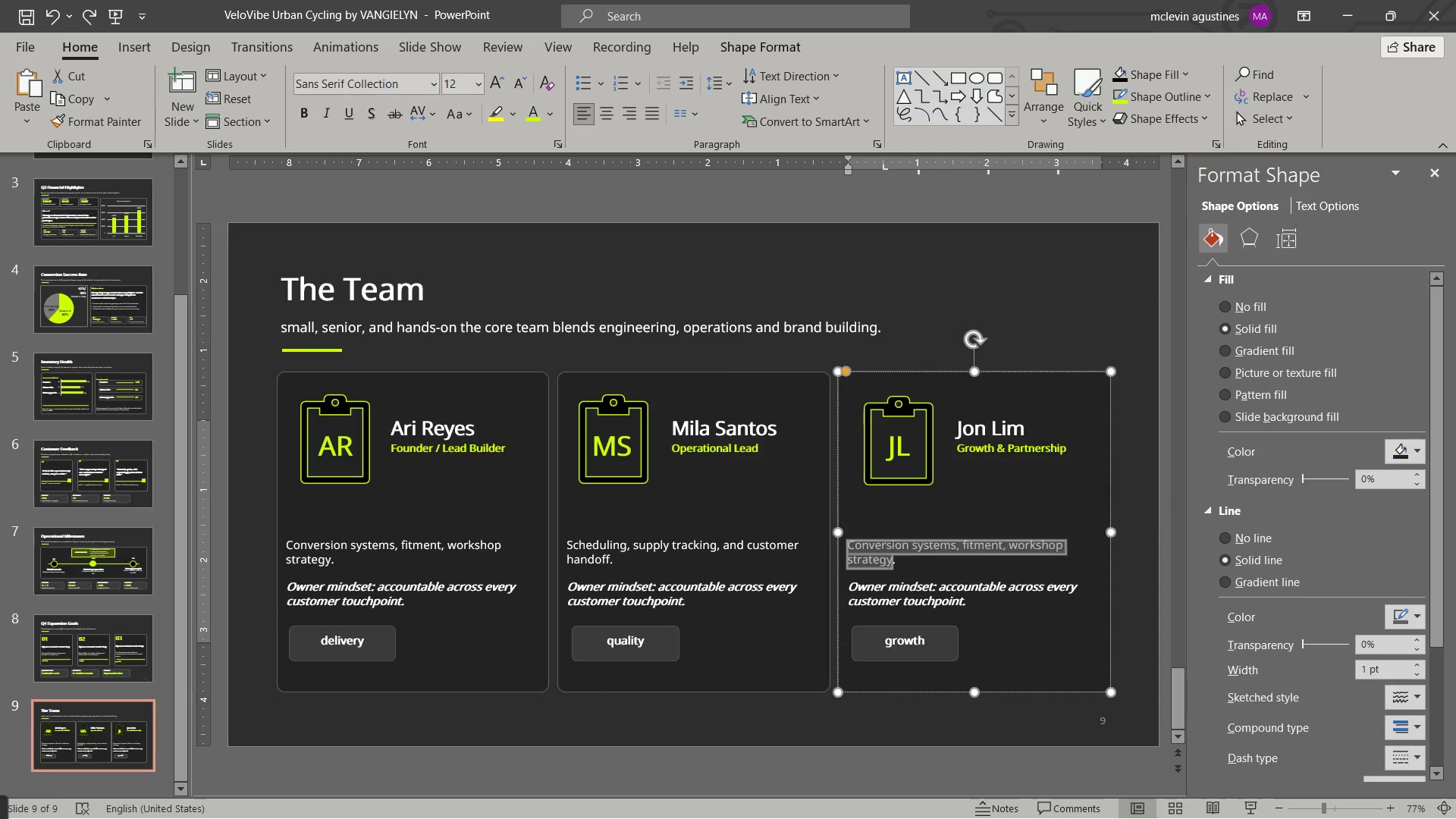 
type(referrral proga)
key(Backspace)
 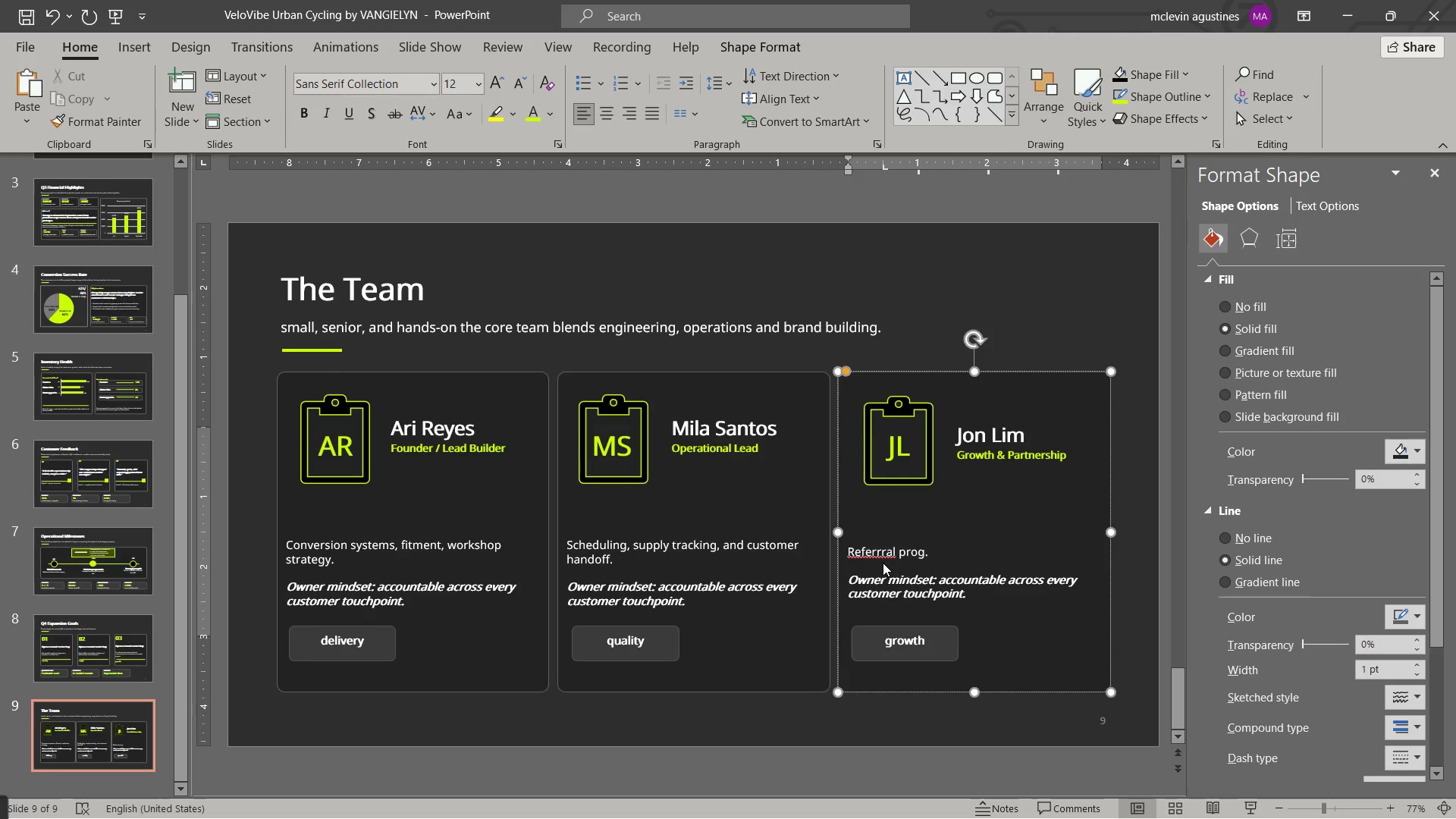 
key(Control+ArrowLeft)
 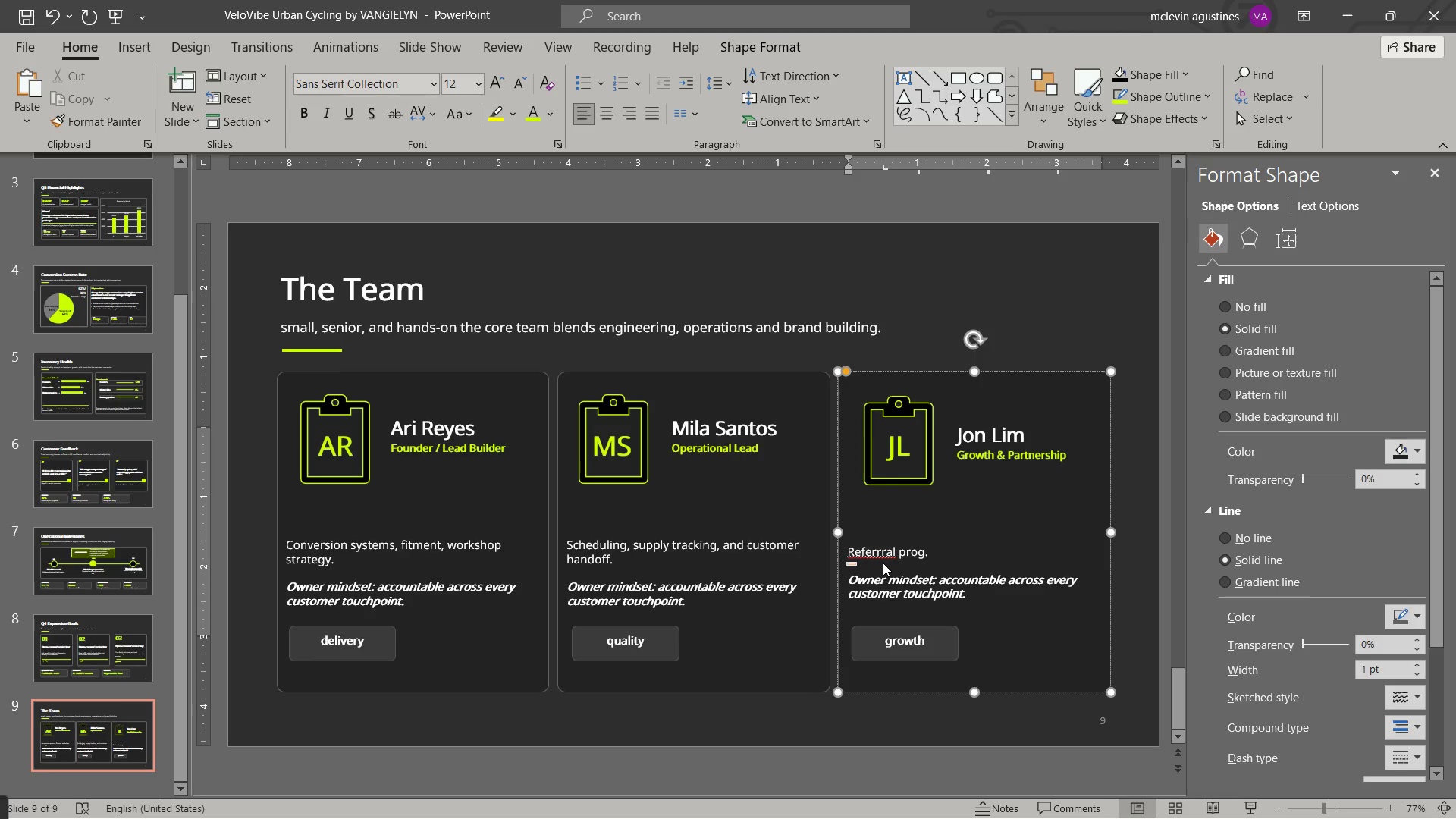 
key(ArrowLeft)
 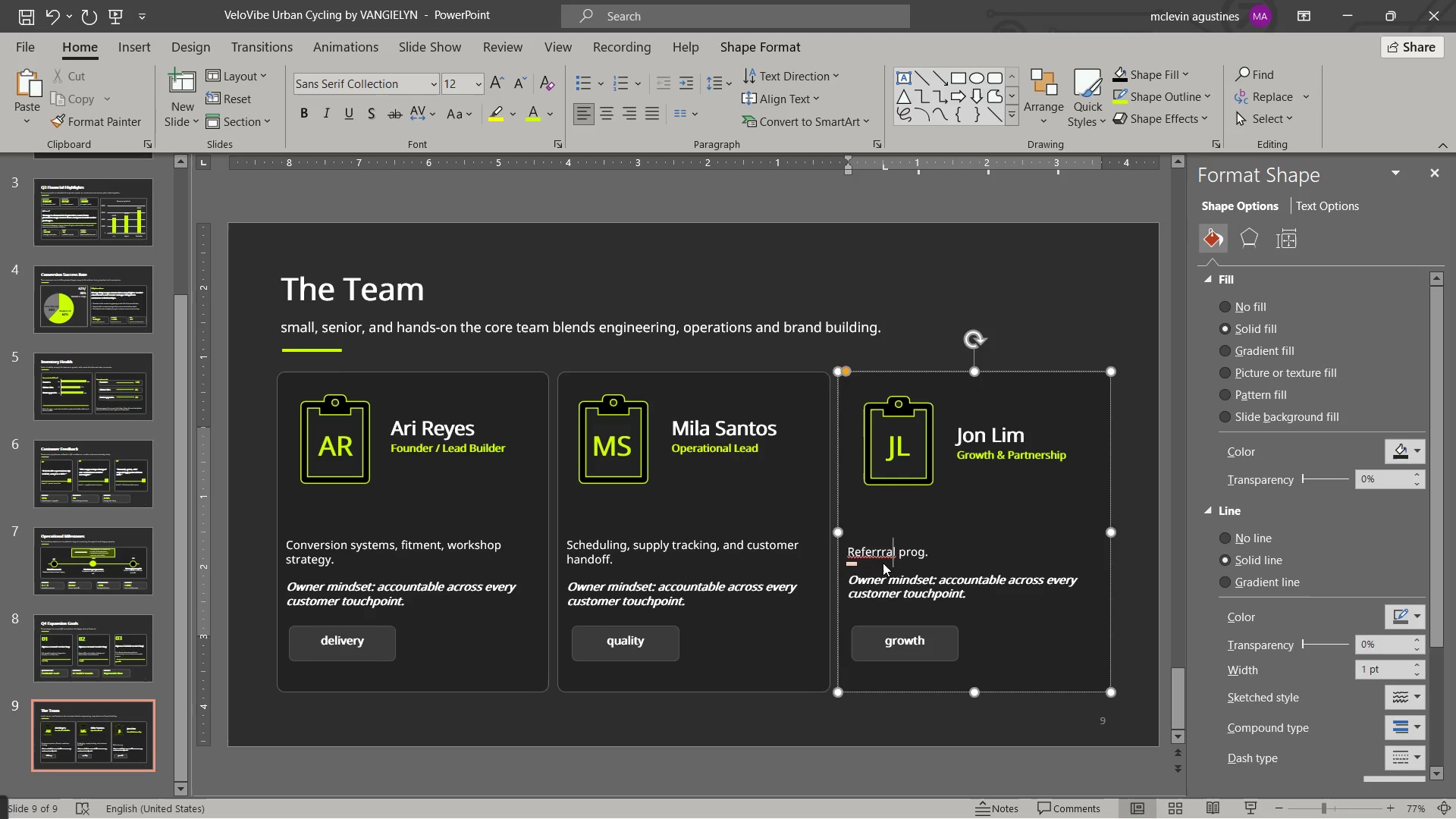 
key(ArrowLeft)
 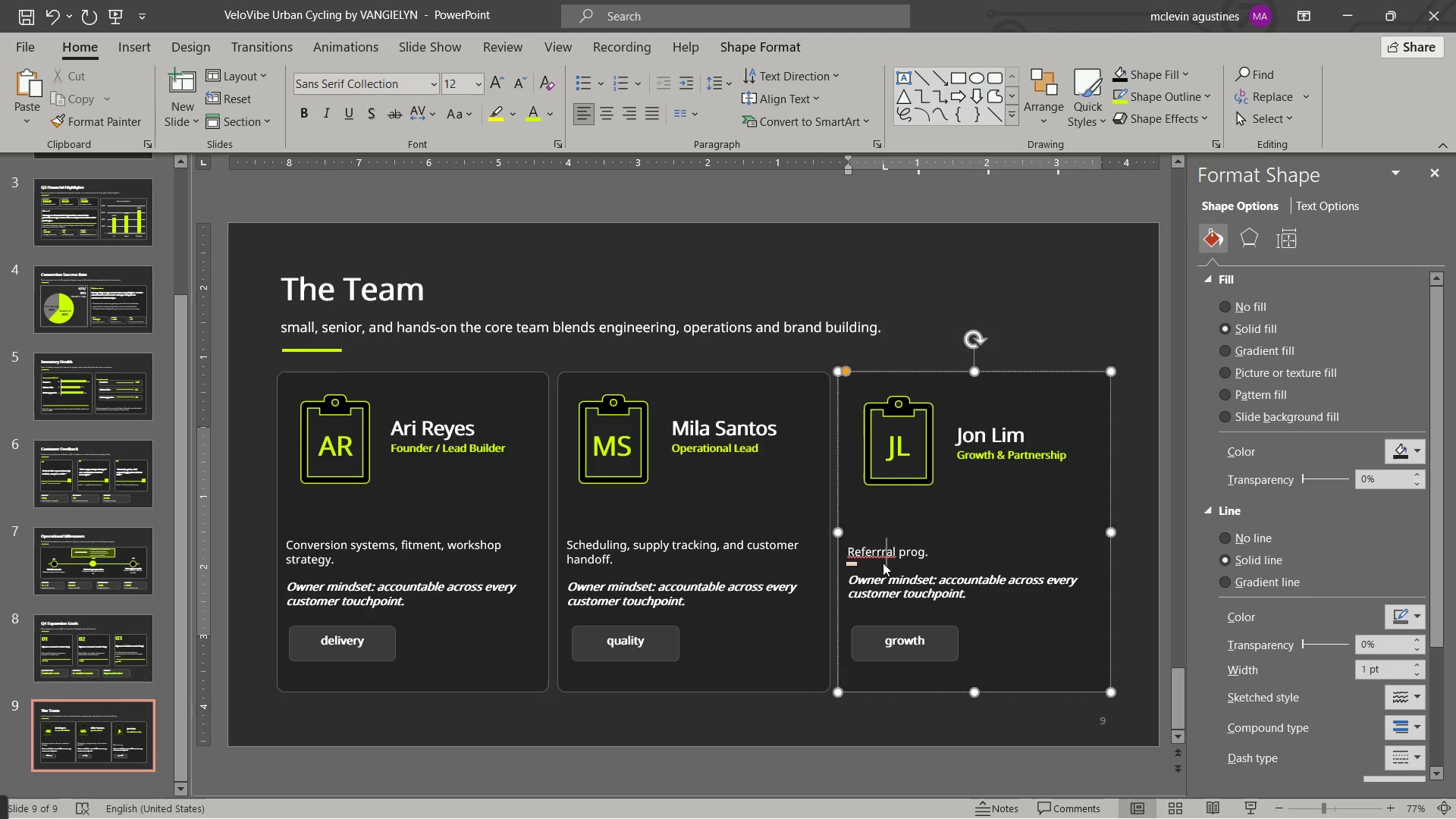 
key(ArrowLeft)
 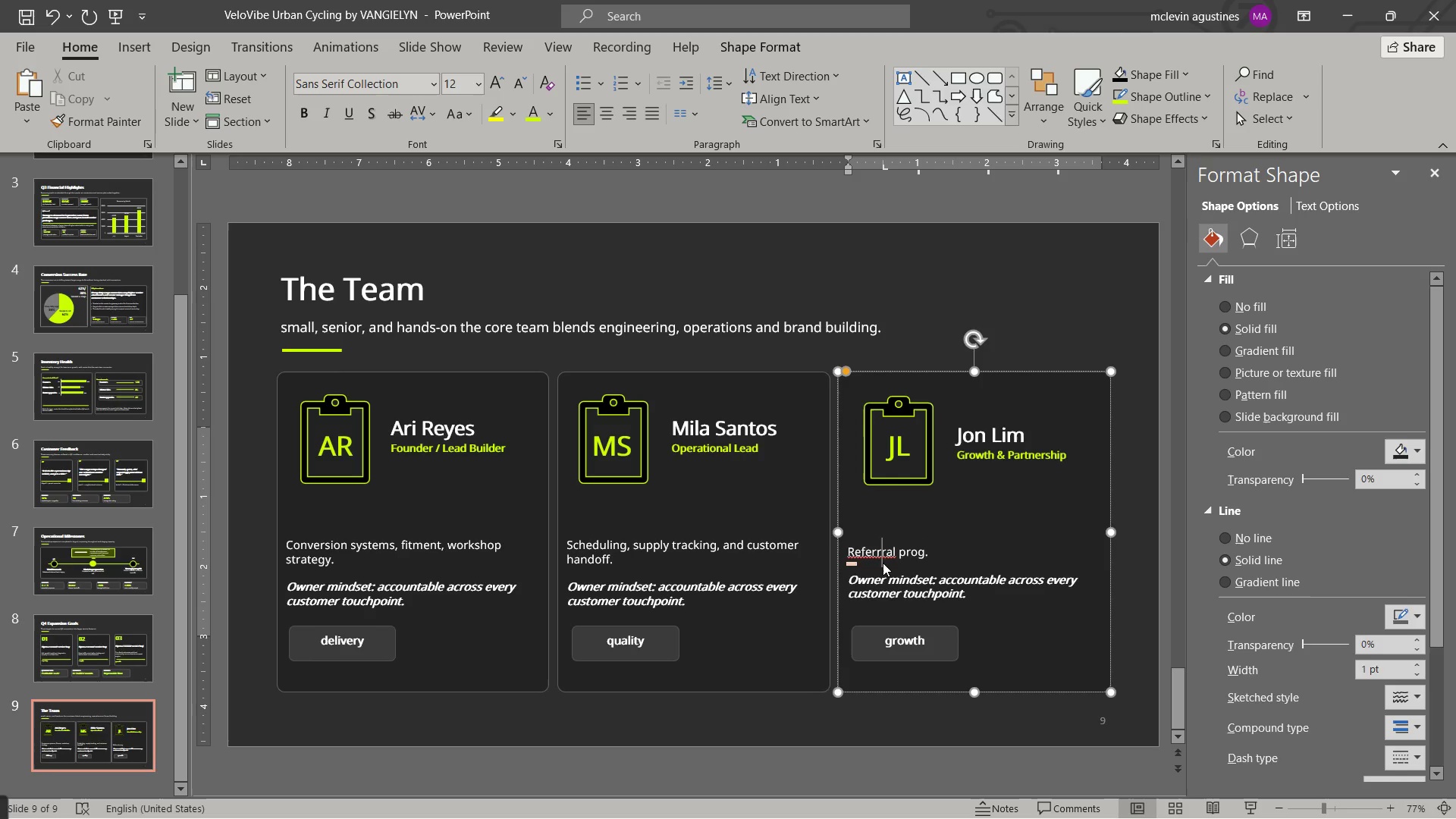 
key(ArrowLeft)
 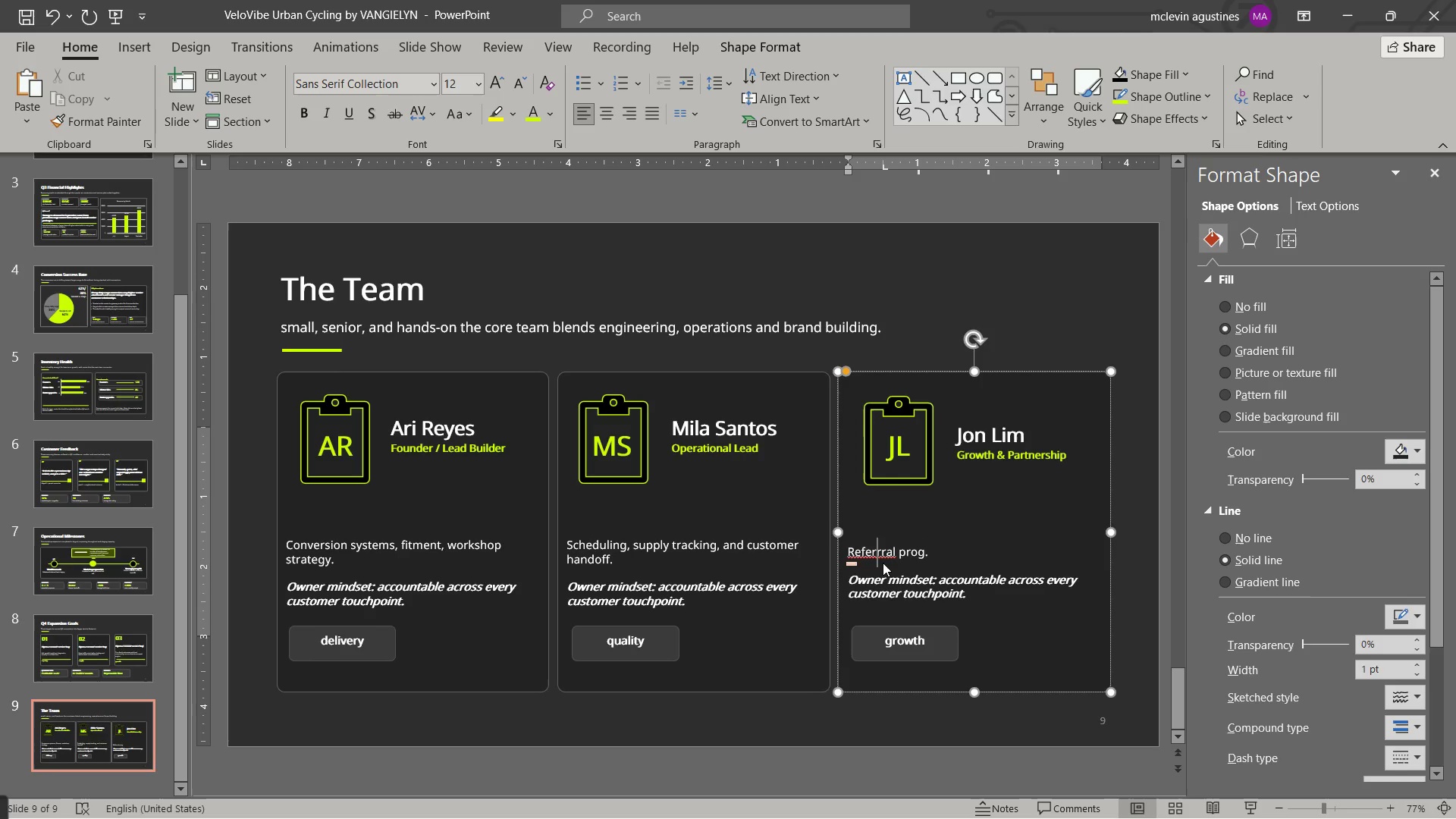 
key(ArrowLeft)
 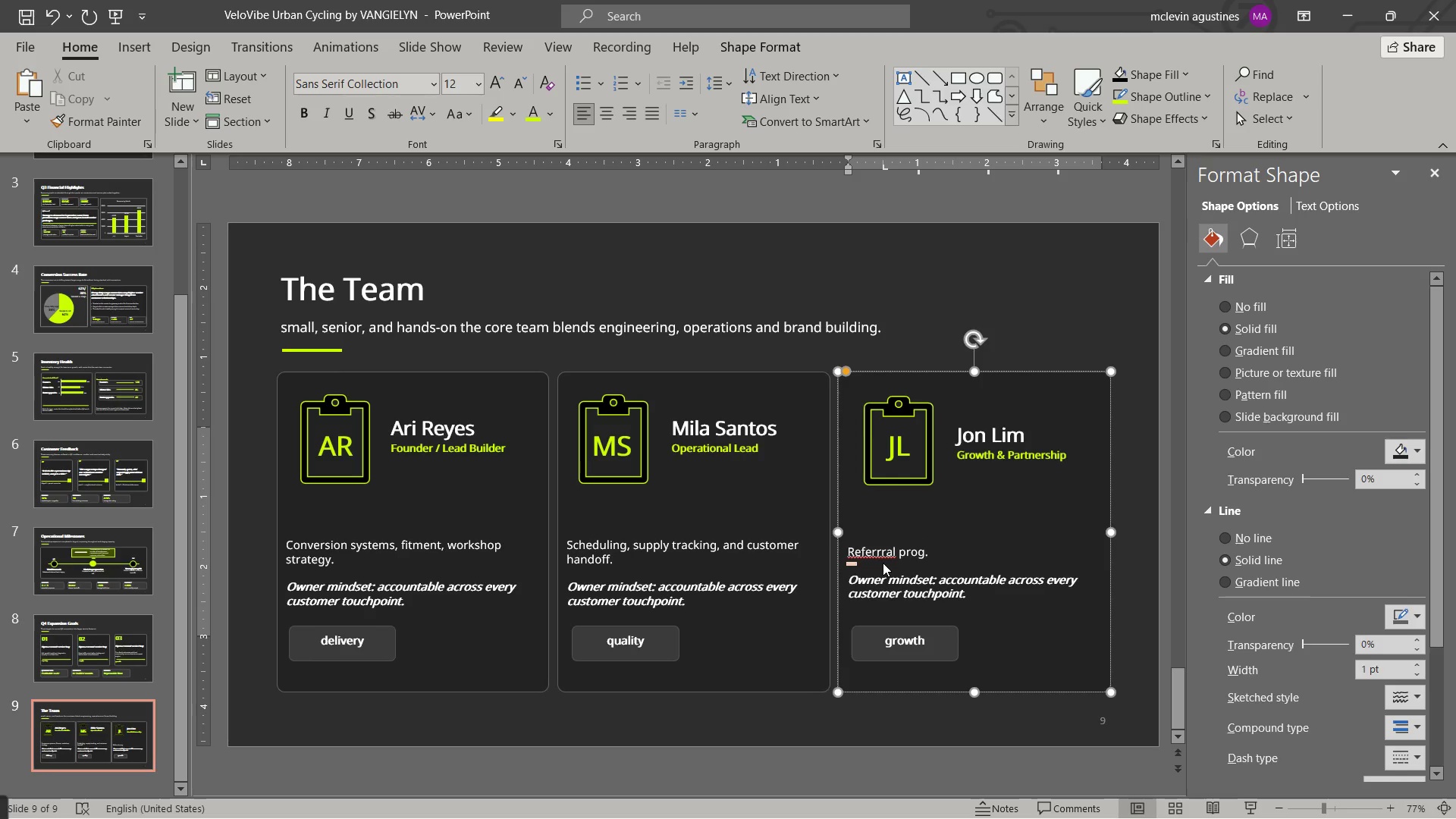 
hold_key(key=ControlLeft, duration=0.61)
 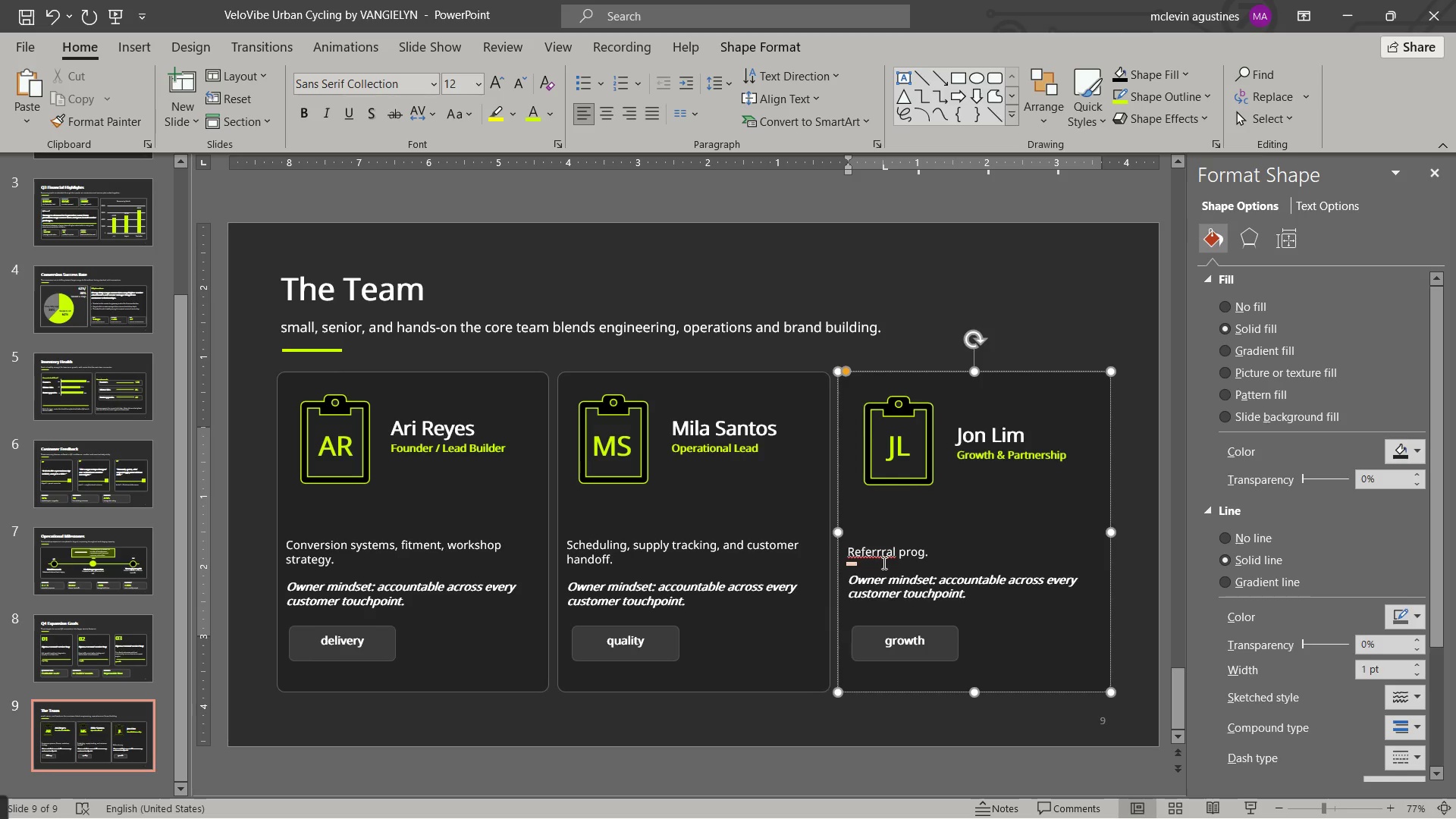 
key(Delete)
 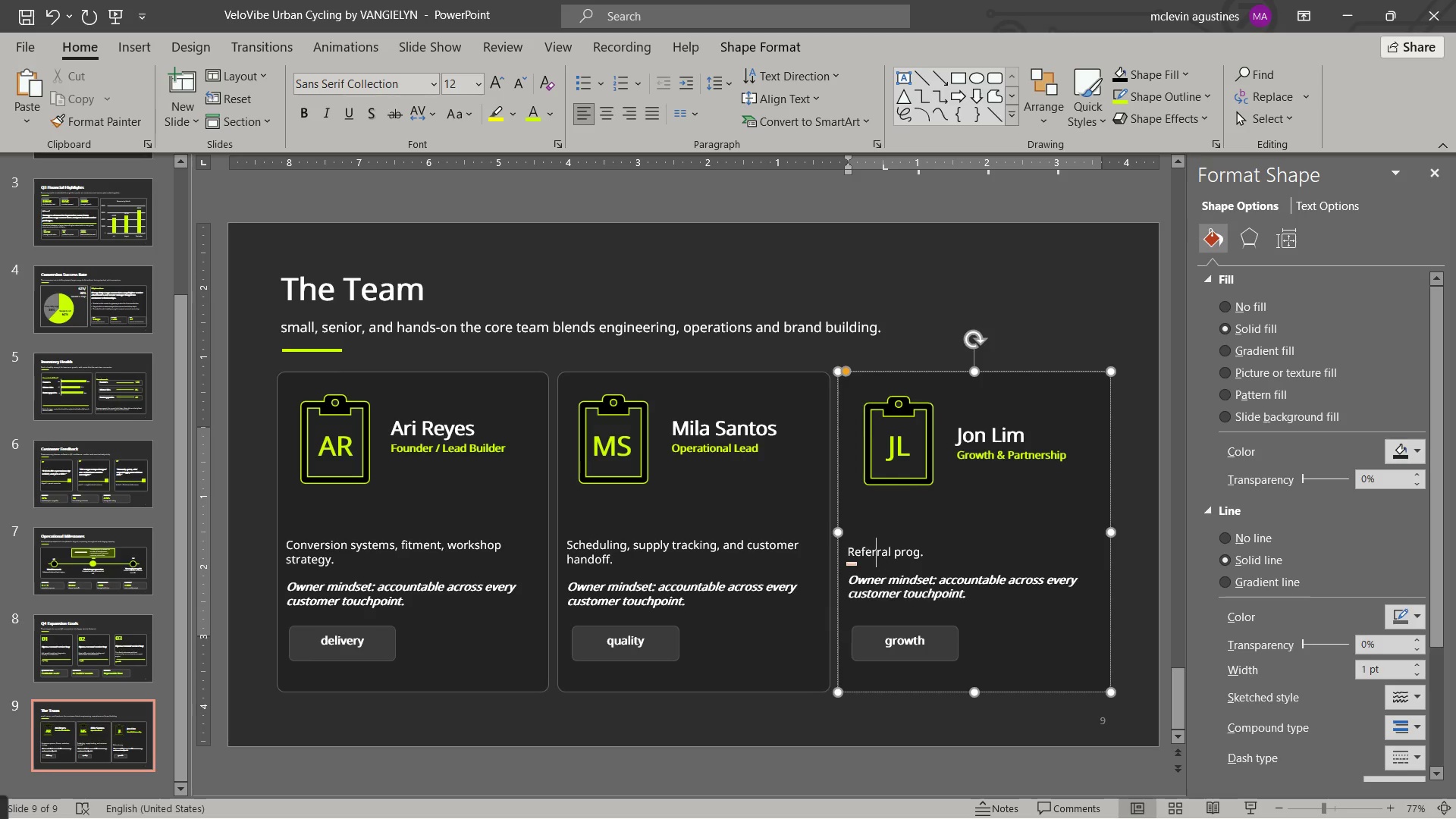 
key(Control+ArrowRight)
 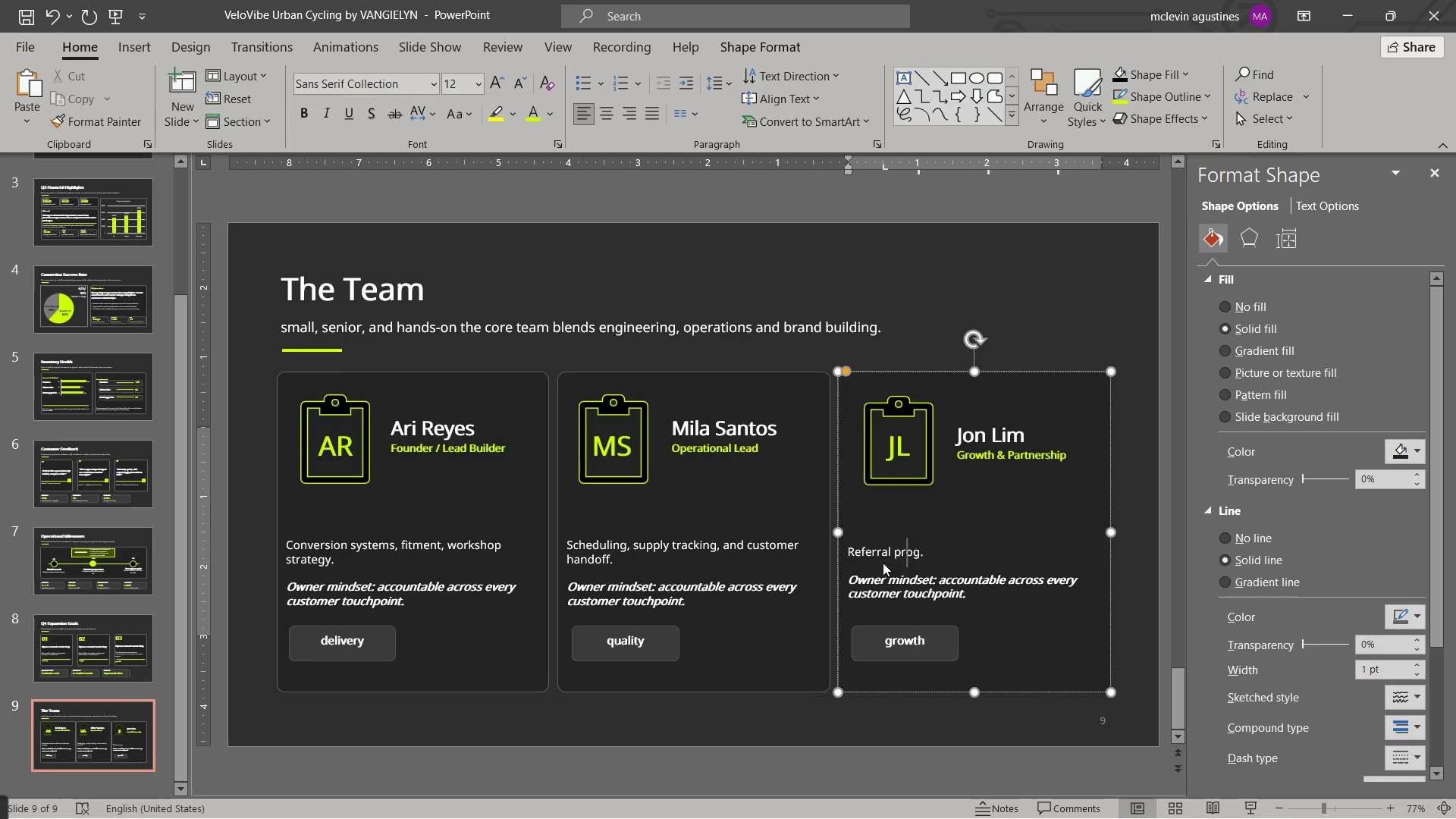 
key(Control+ArrowRight)
 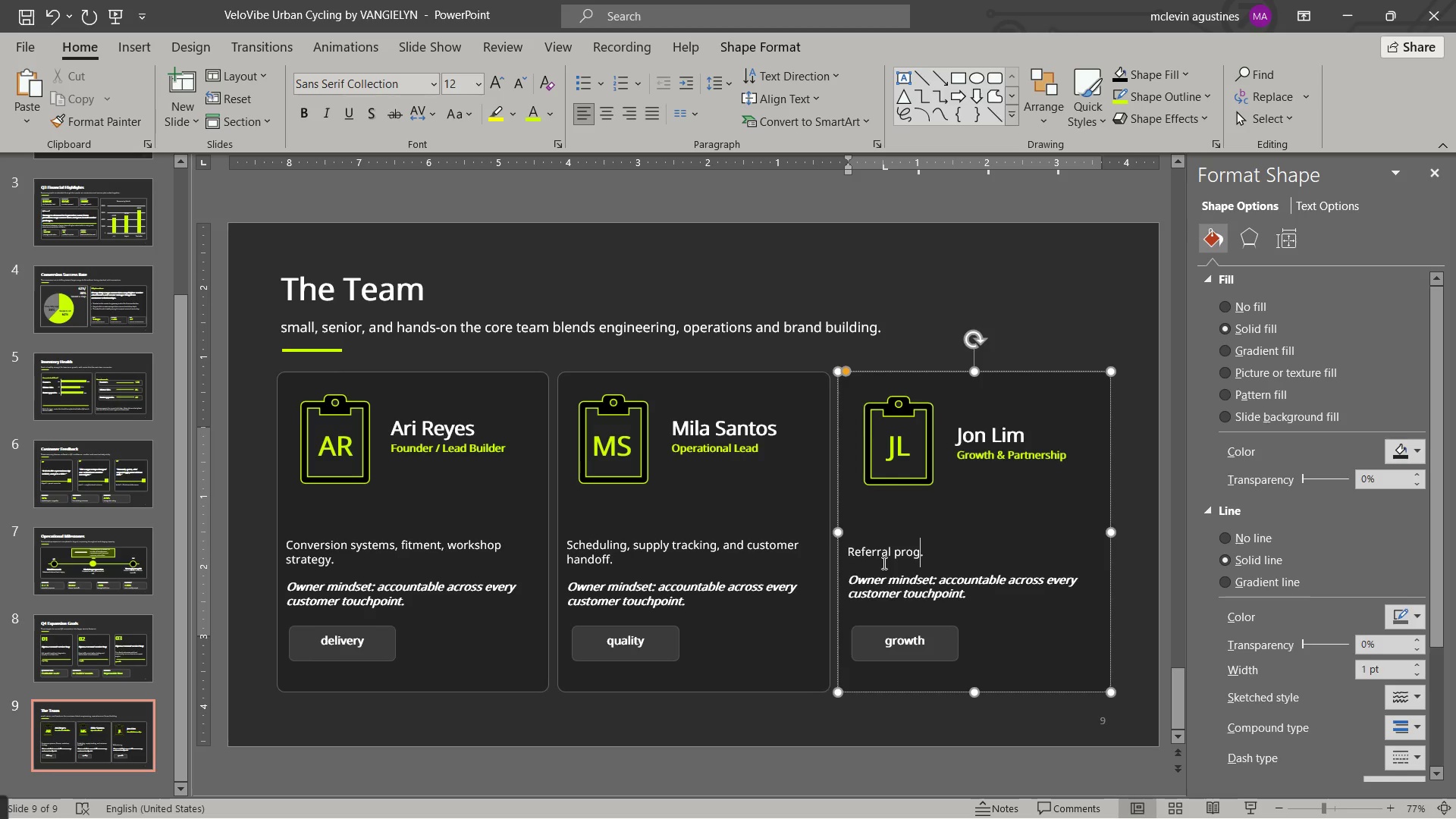 
type(rams, local comms, and social content)
 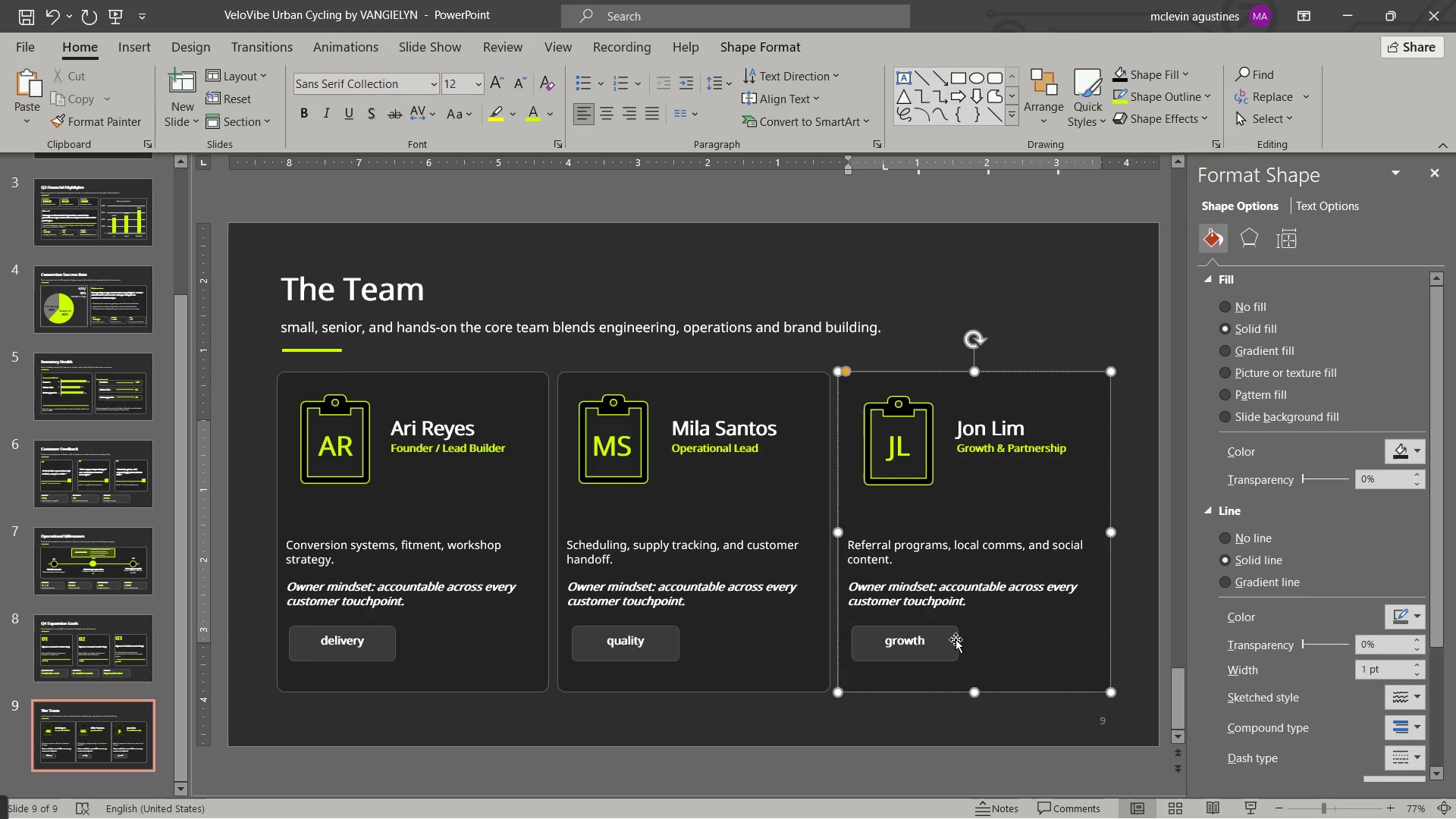 
key(Escape)
 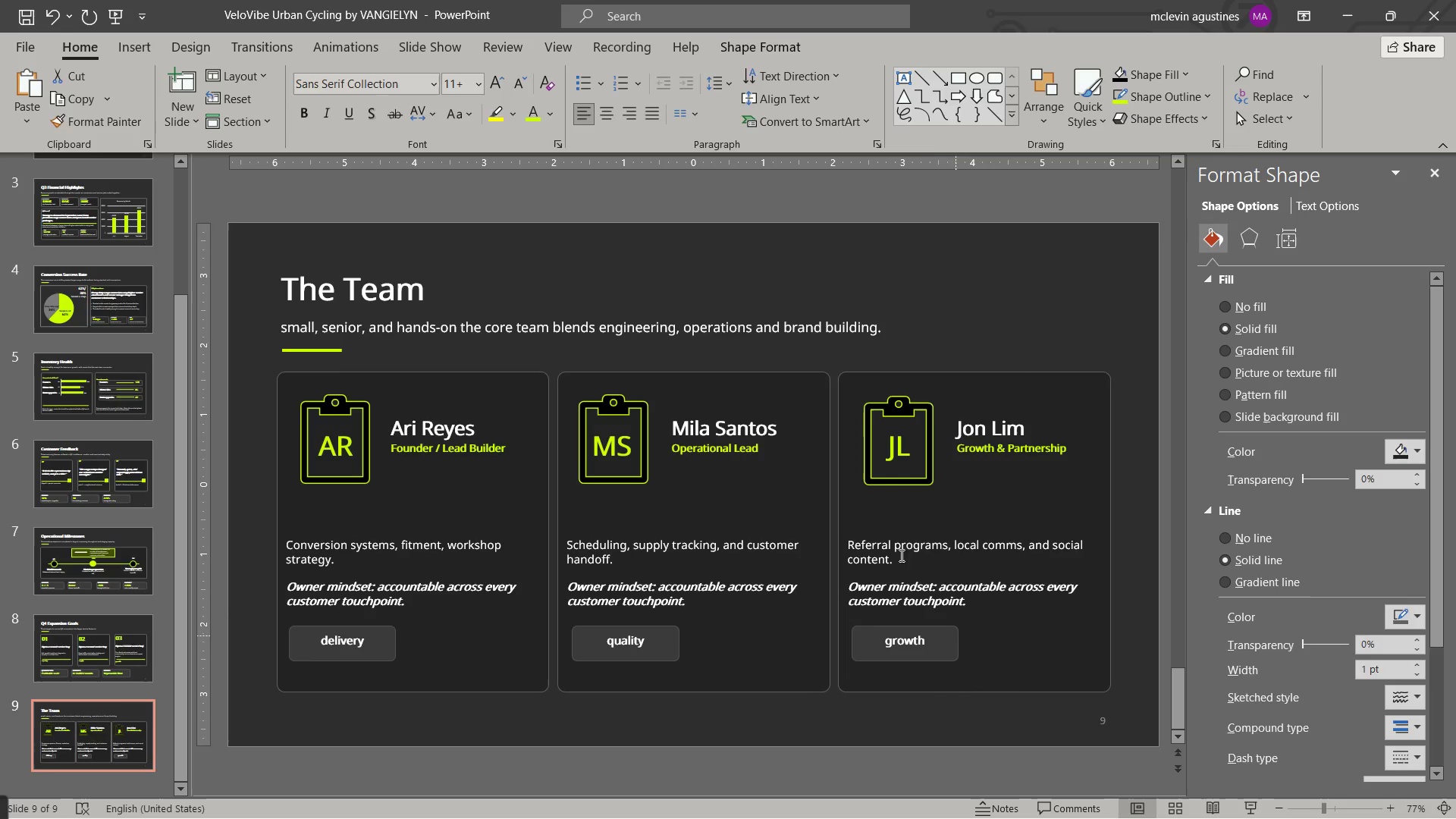 
key(Escape)
 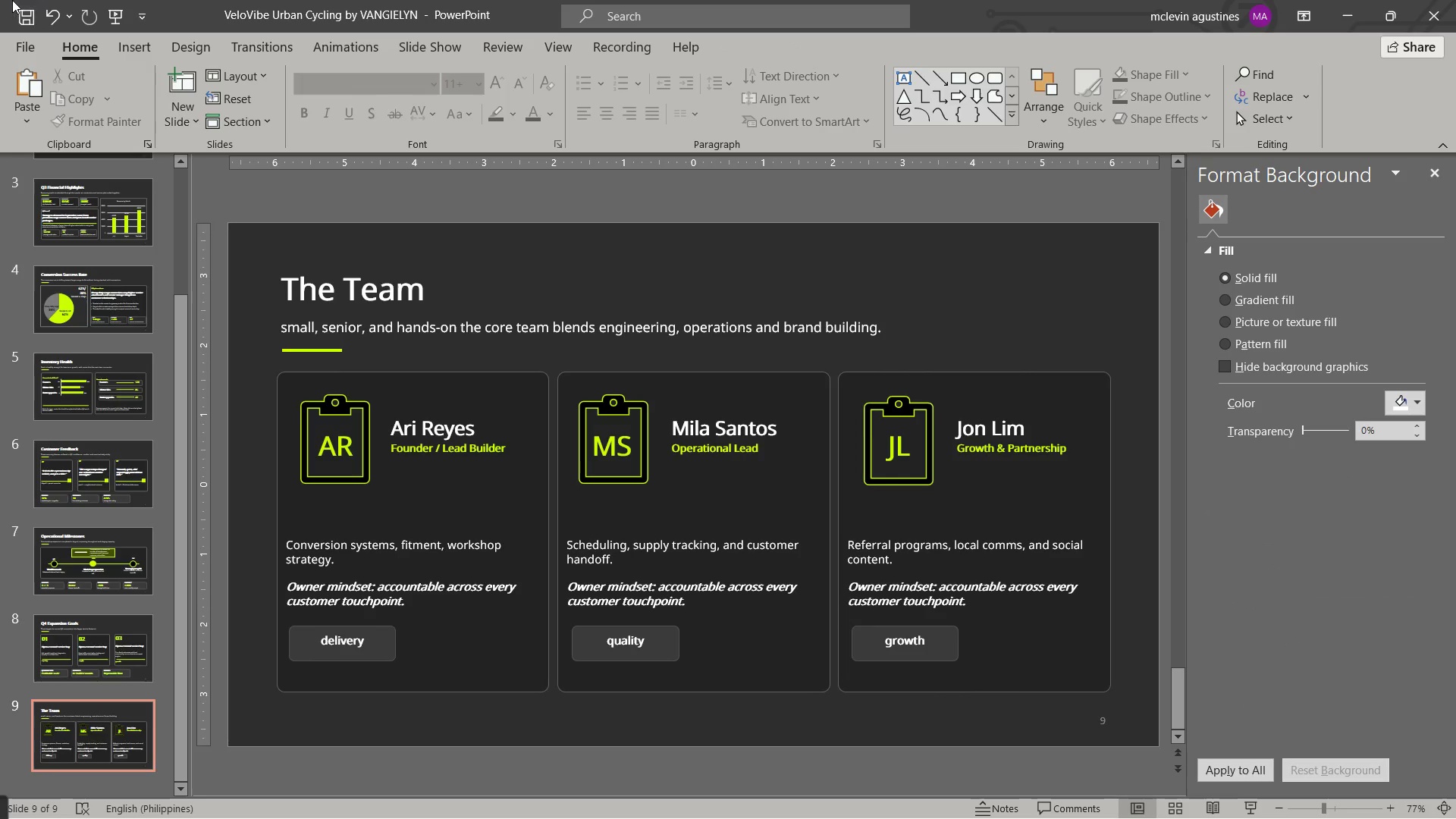 
left_click([19, 5])
 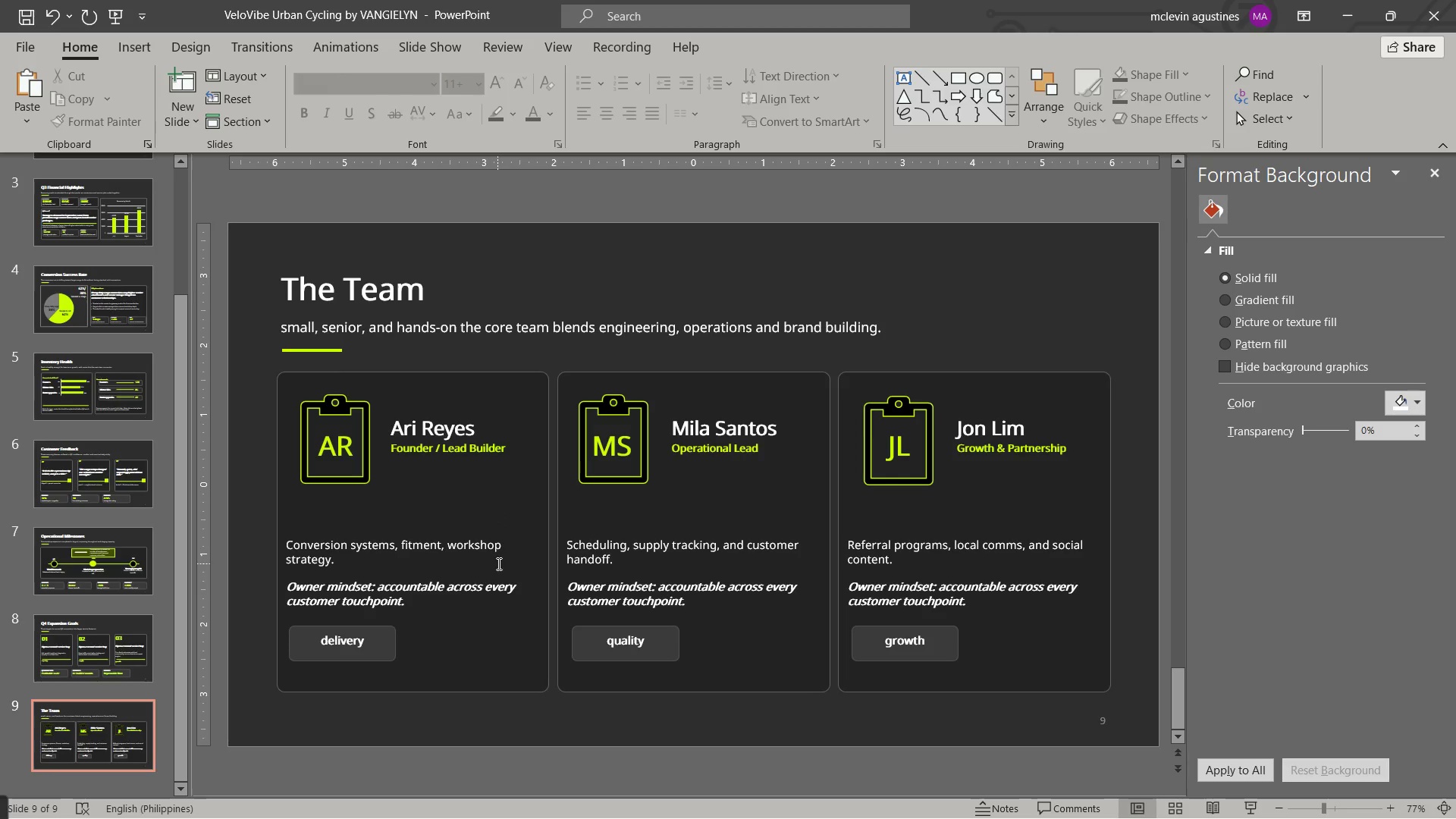 
wait(7.83)
 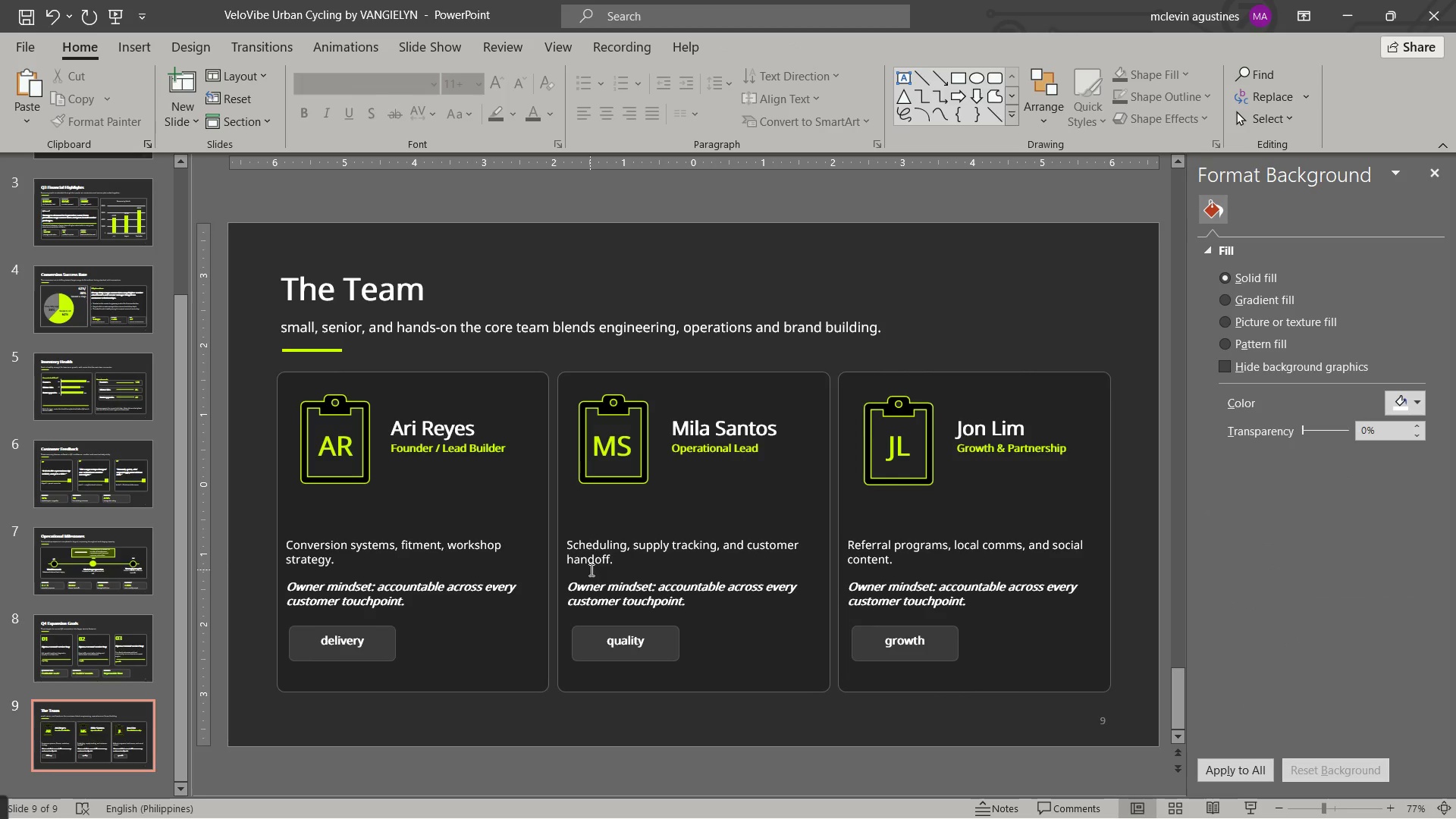 
left_click([346, 727])
 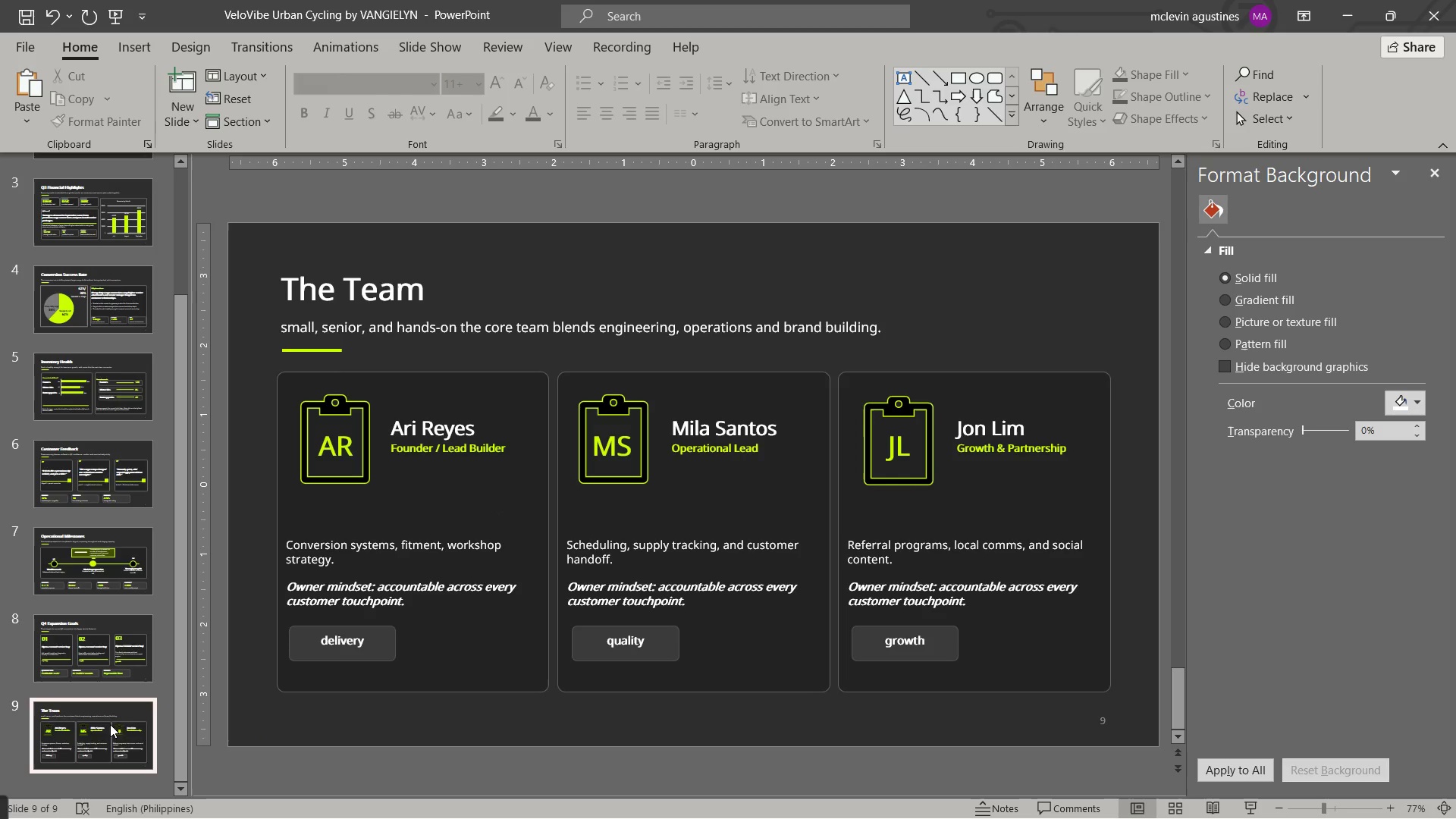 
left_click([127, 705])
 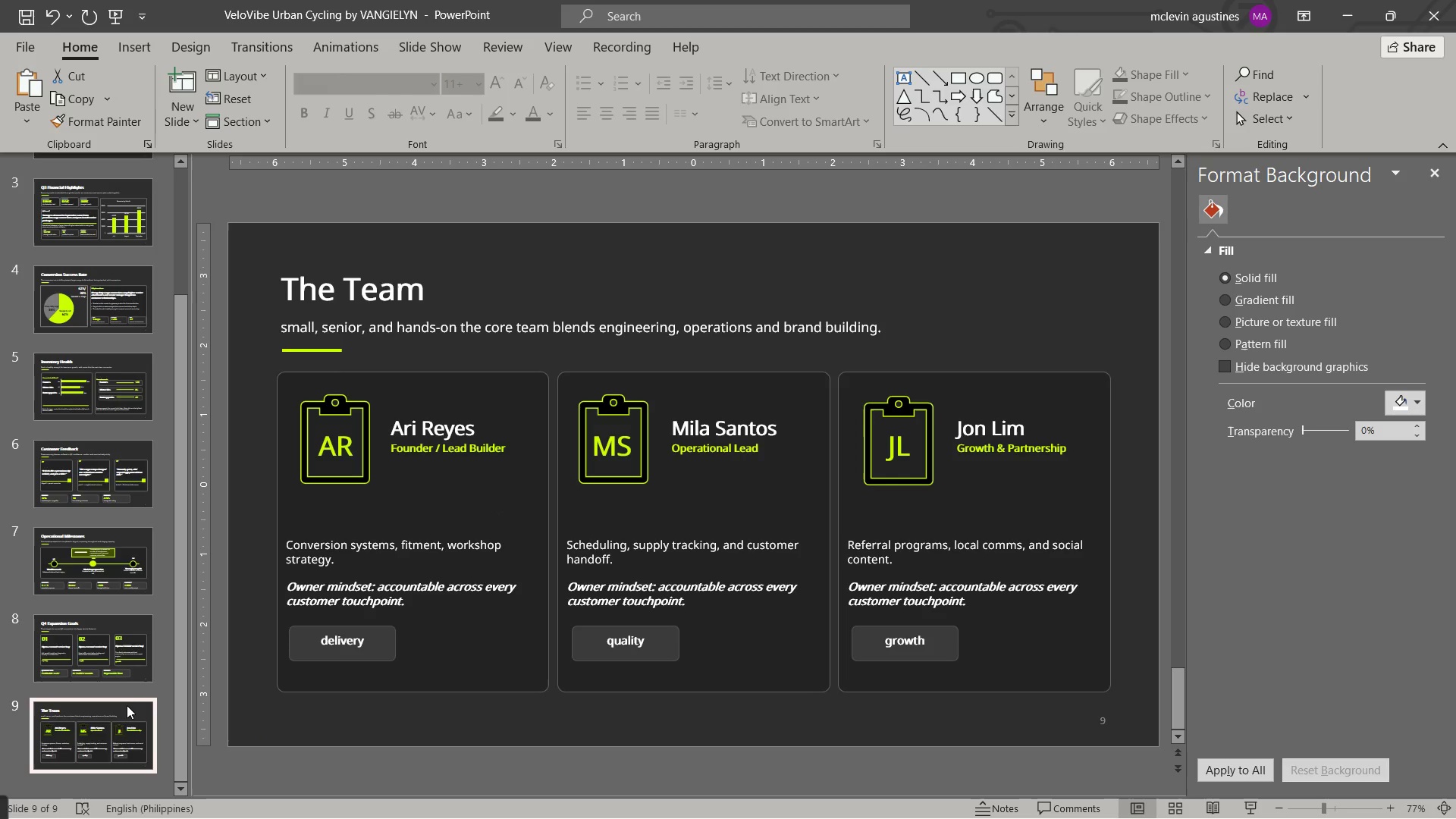 
key(Control+C)
 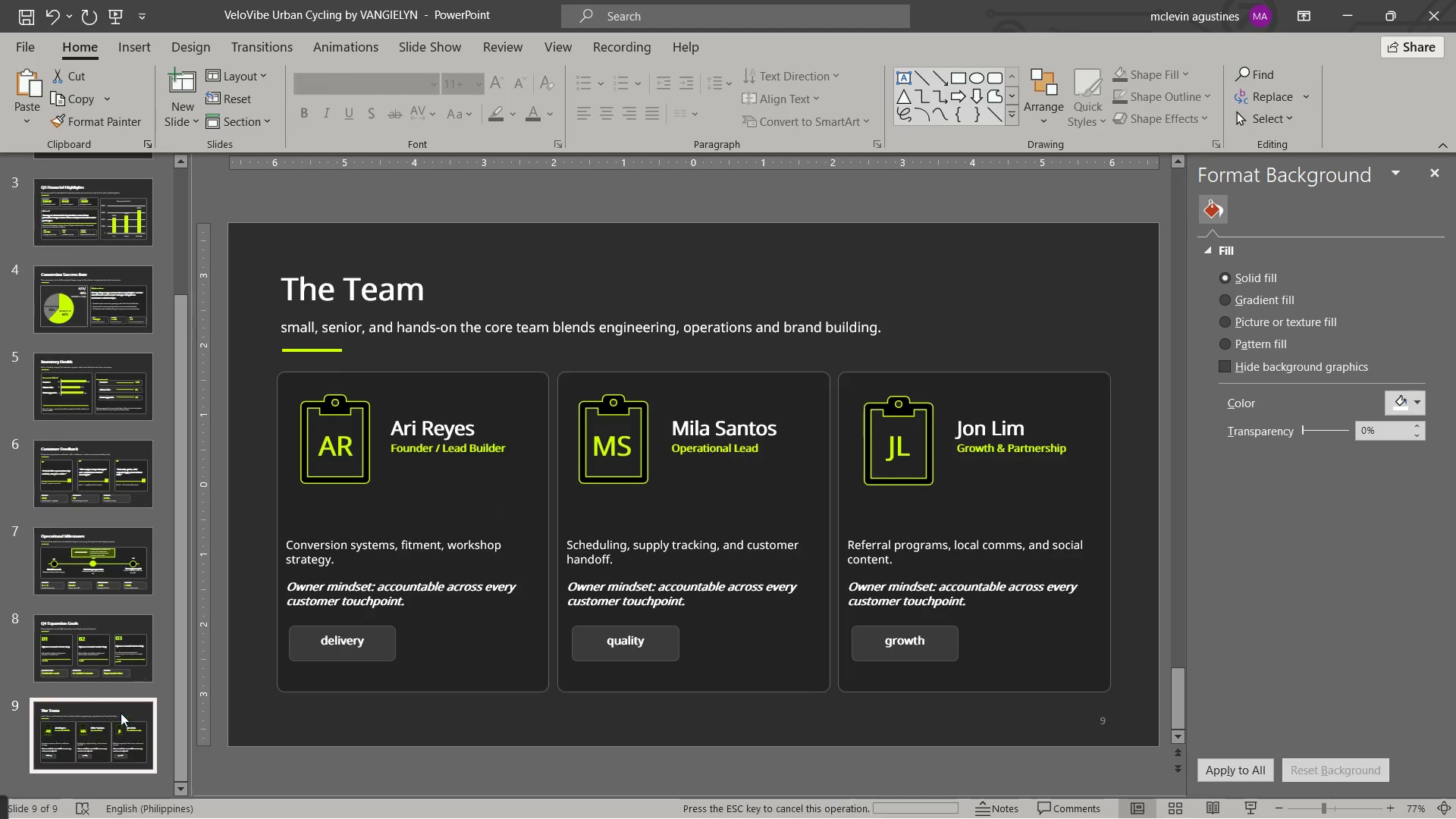 
key(Control+V)
 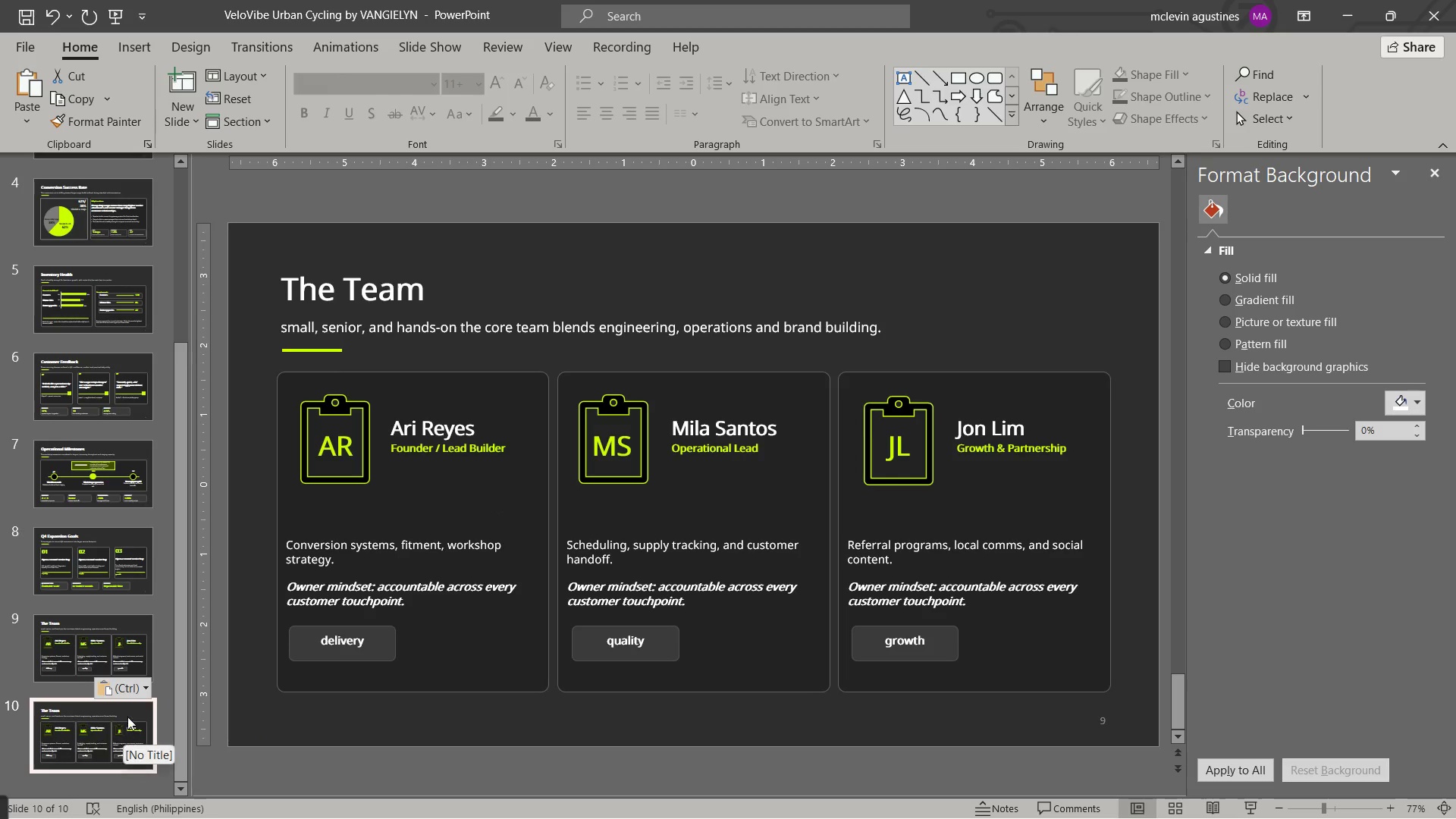 
left_click([129, 715])
 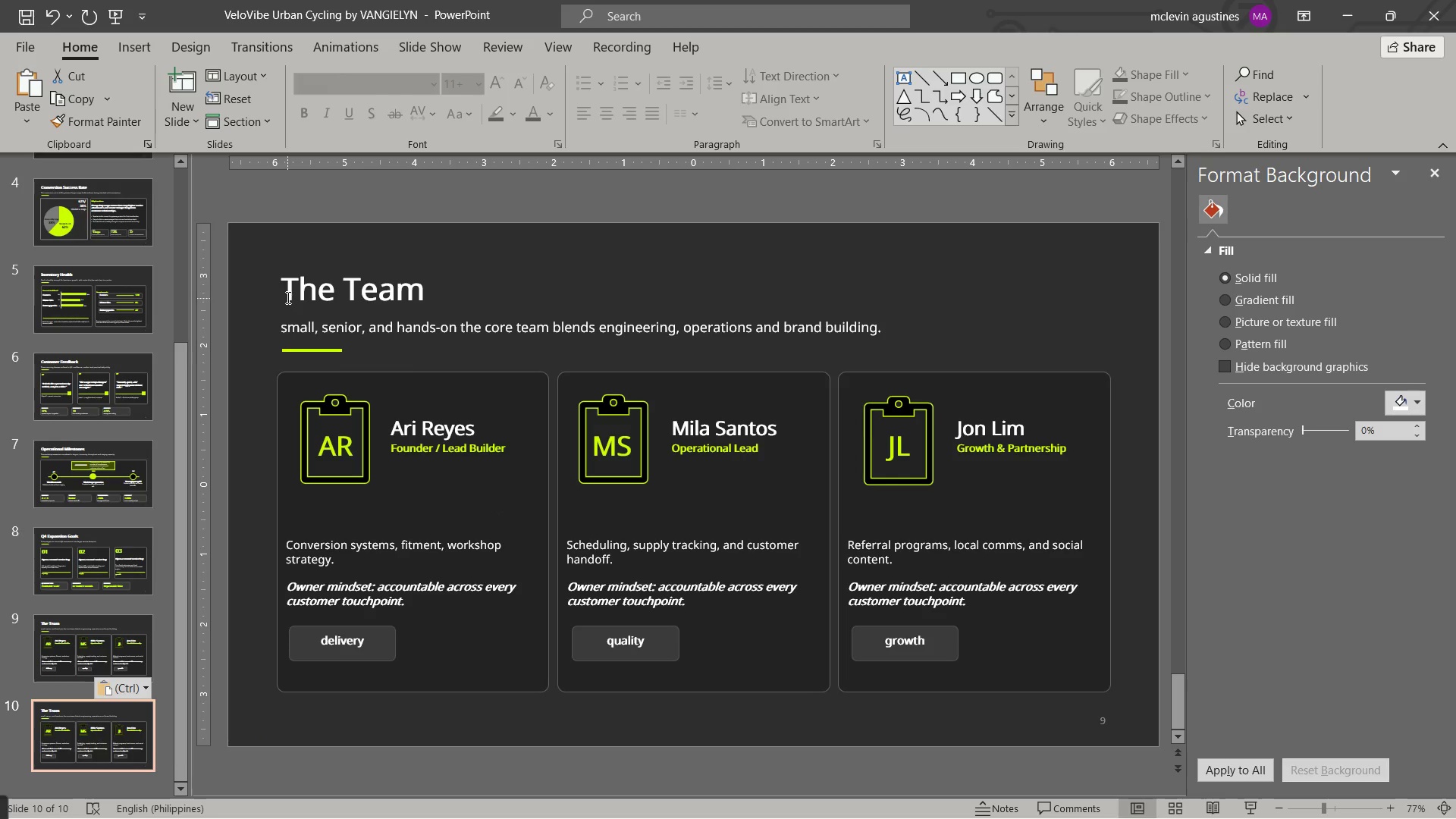 
left_click_drag(start_coordinate=[286, 293], to_coordinate=[432, 286])
 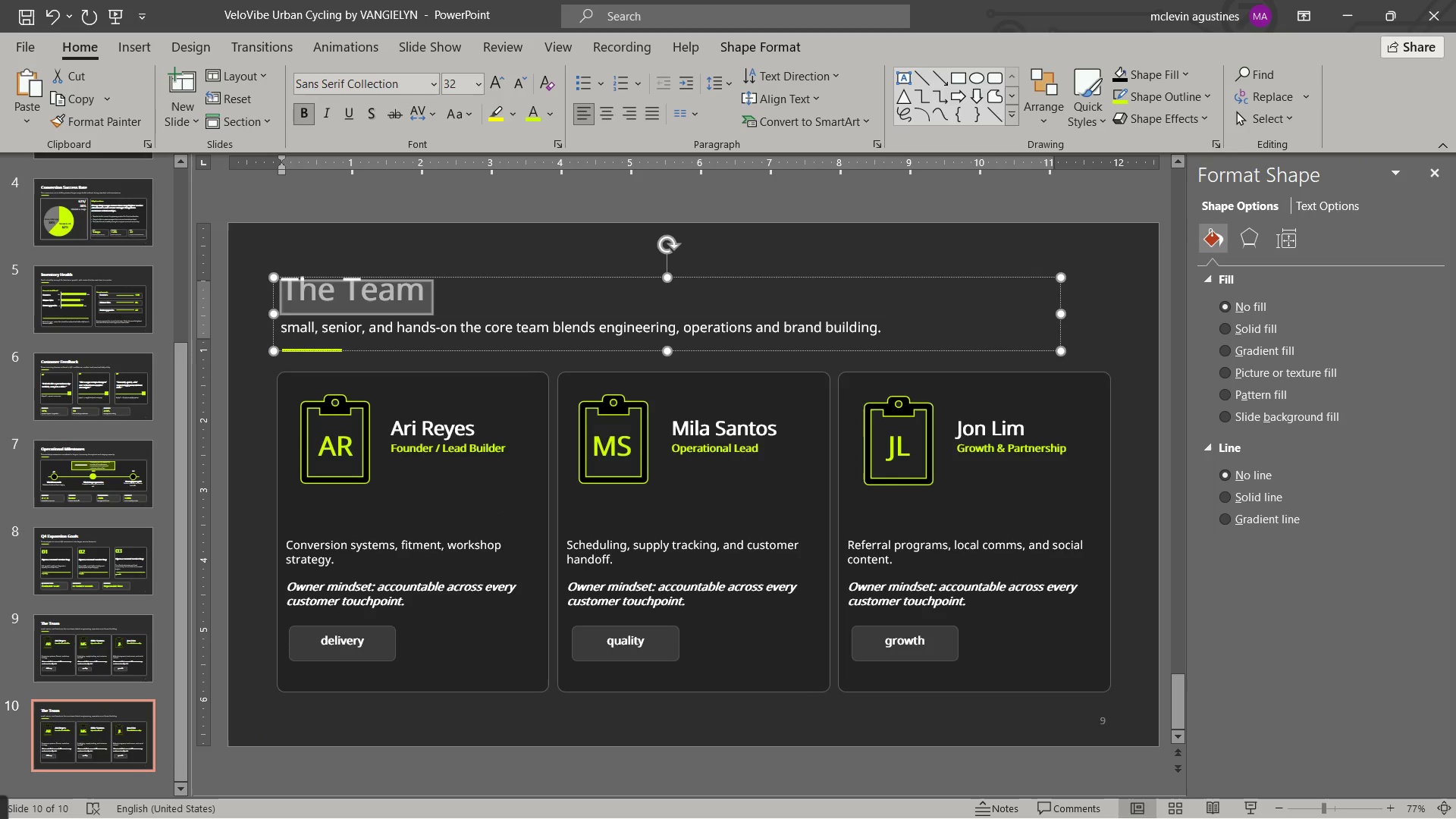 
type(thank you)
 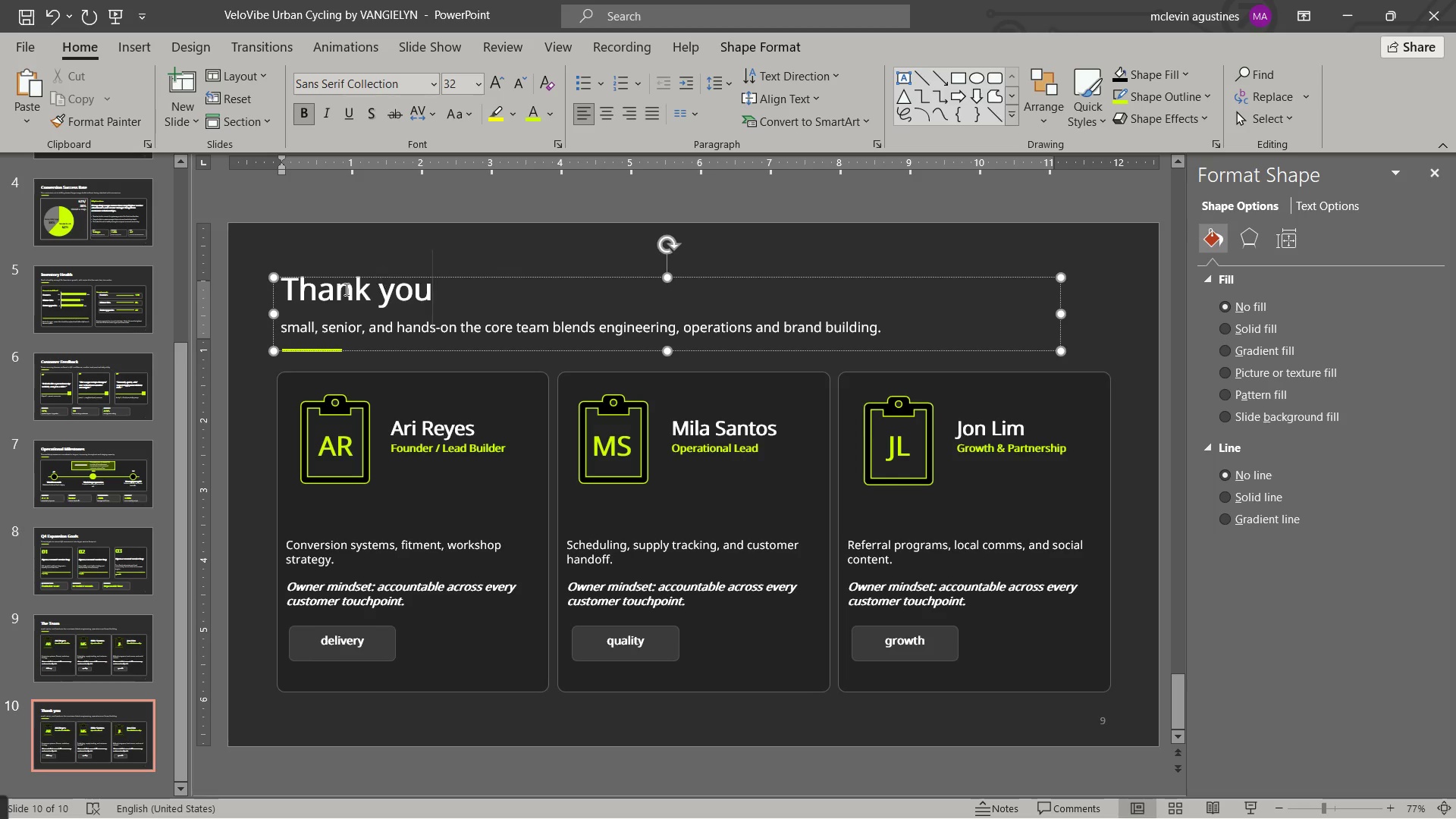 
key(Escape)
 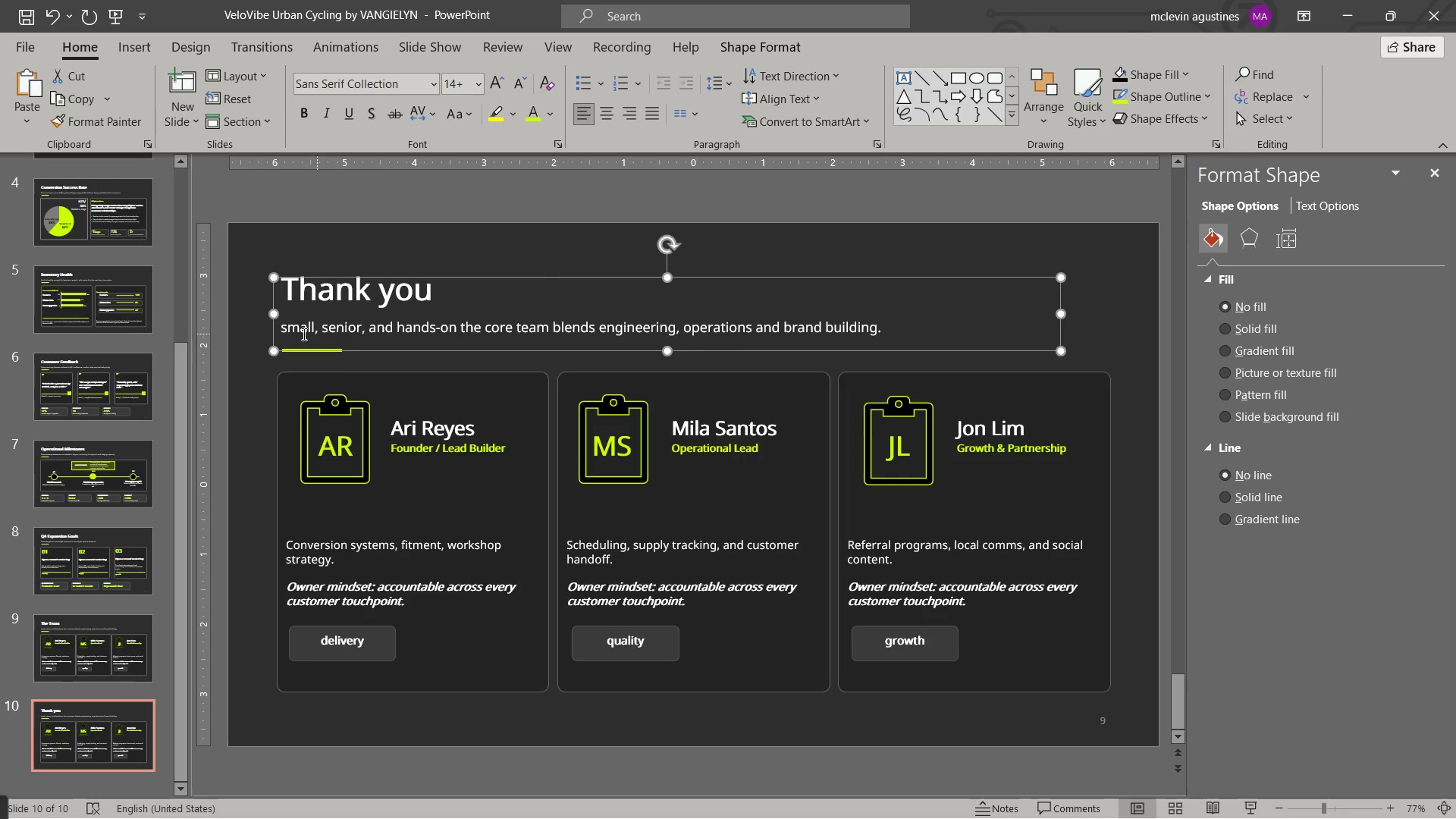 
key(Escape)
 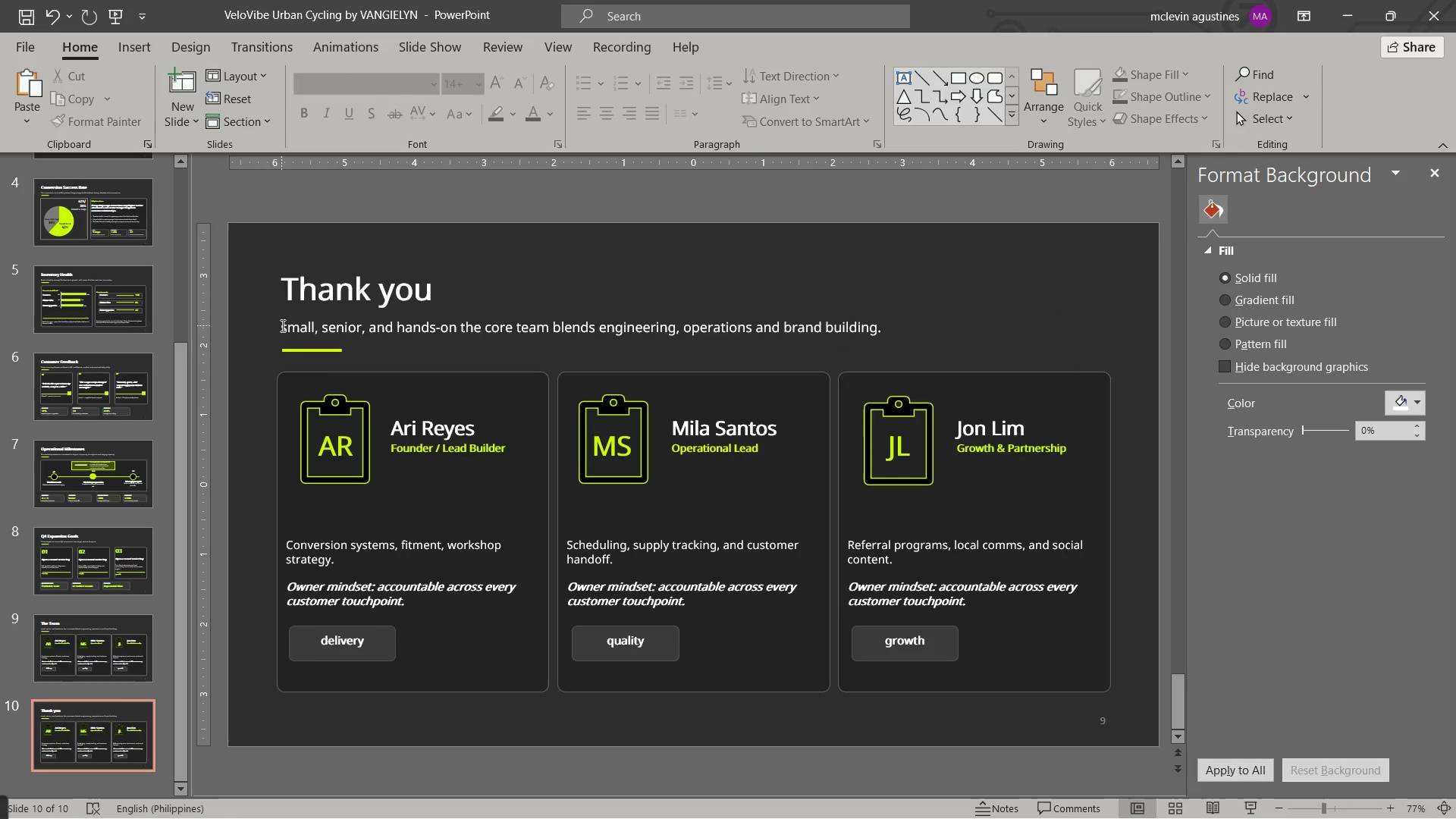 
left_click([281, 325])
 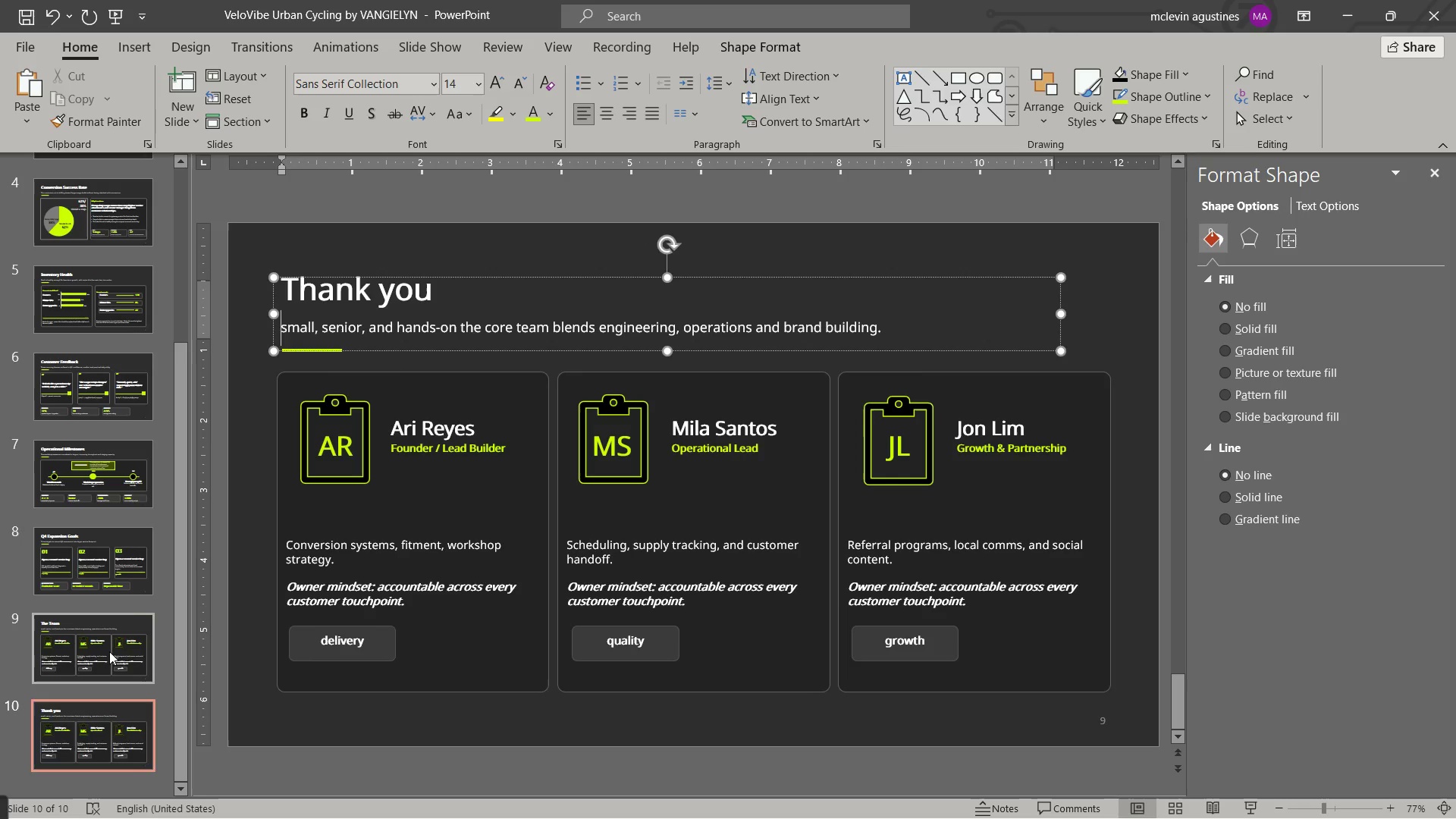 
left_click([109, 651])
 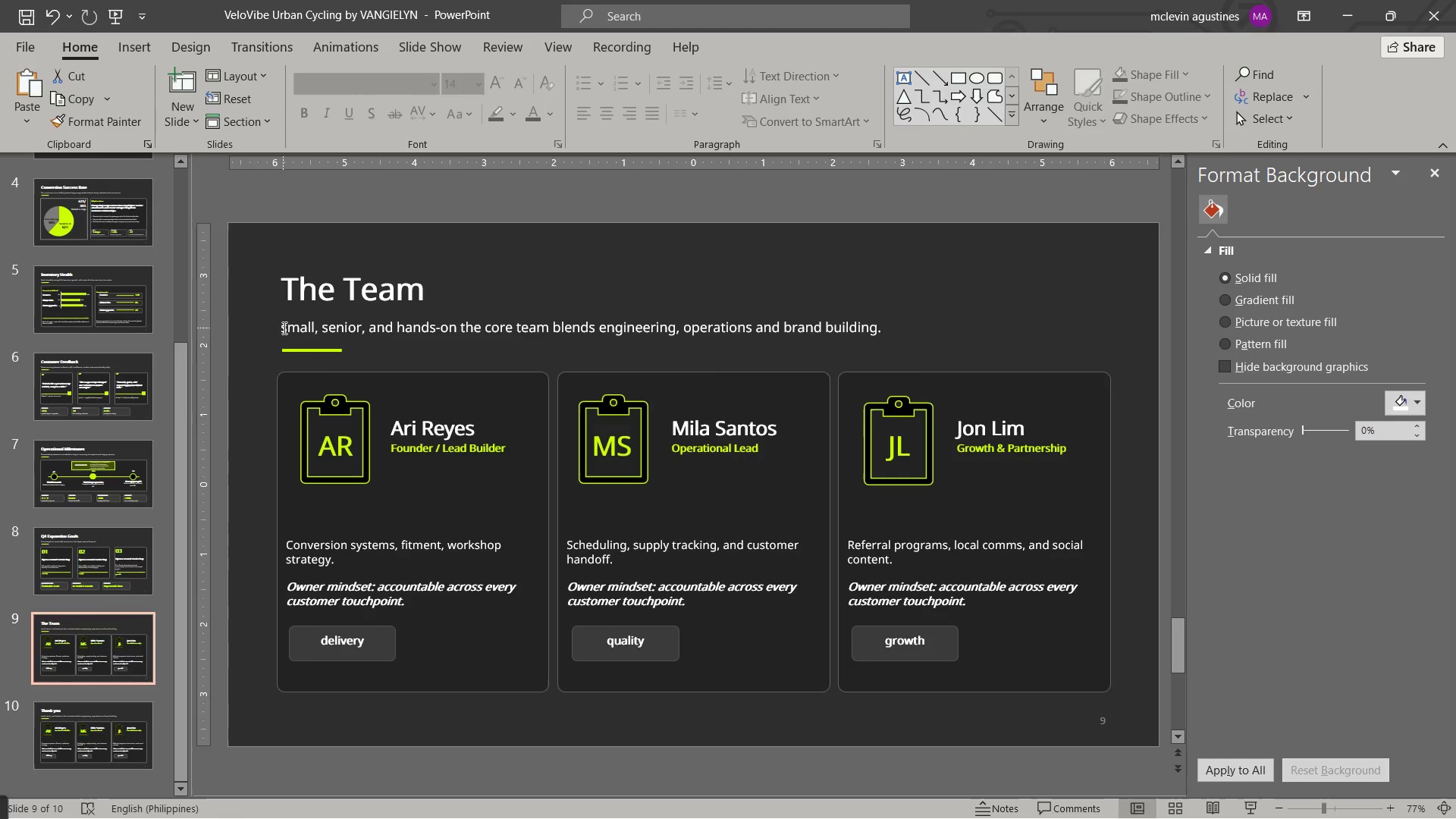 
wait(5.38)
 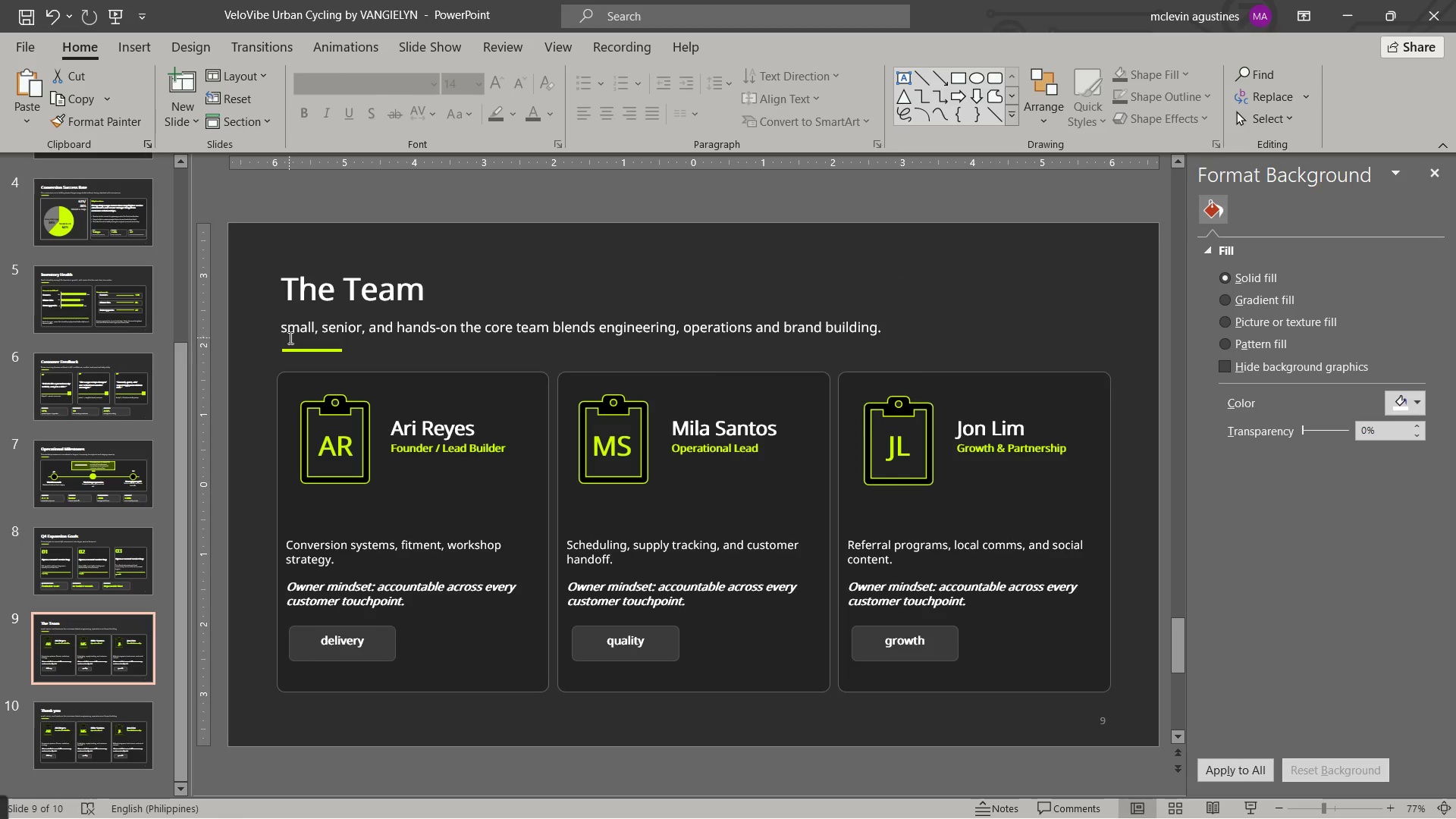 
key(Shift+ShiftLeft)
 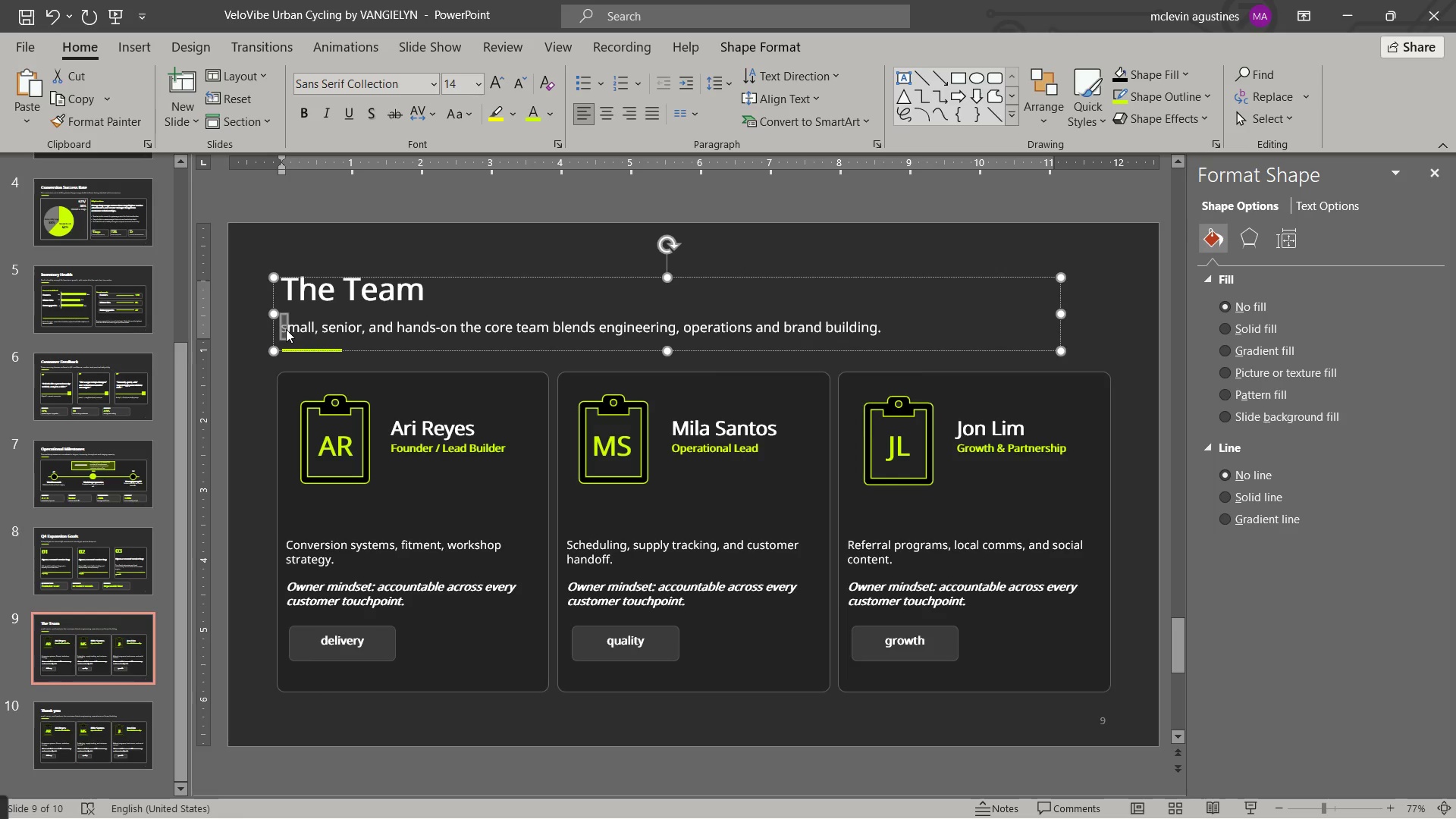 
key(Shift+S)
 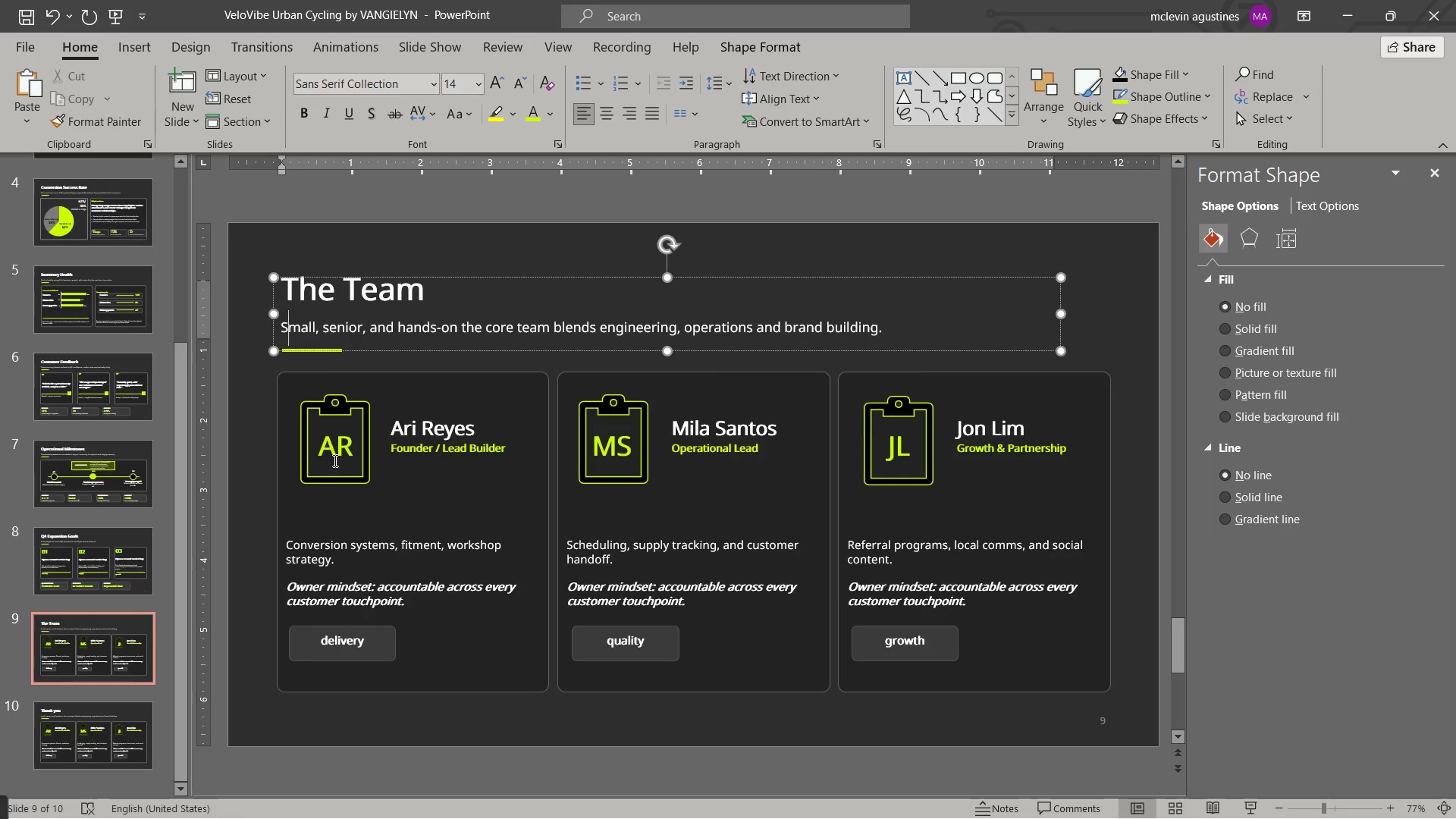 
scroll: coordinate [334, 464], scroll_direction: down, amount: 1.0
 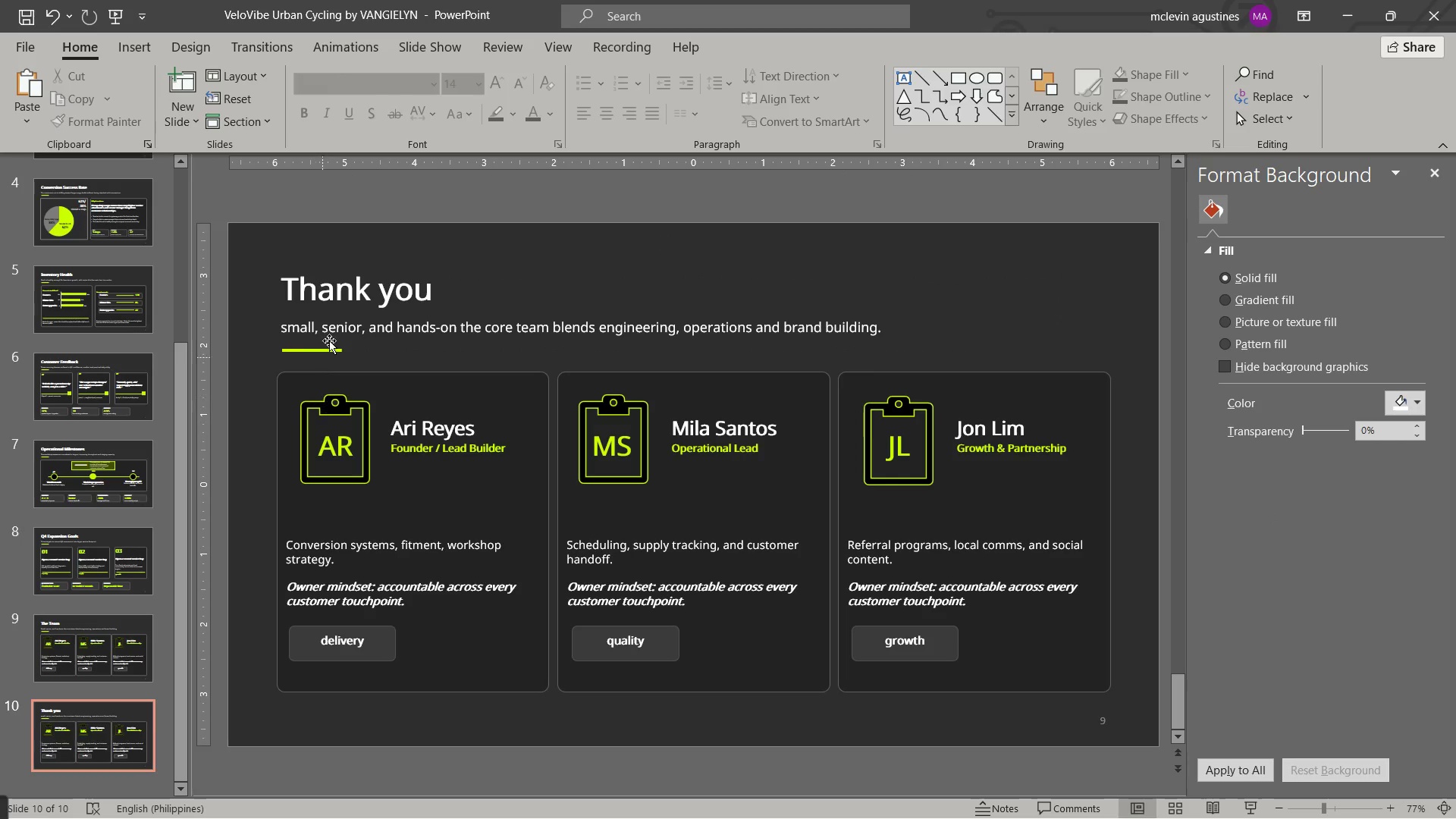 
left_click([334, 325])
 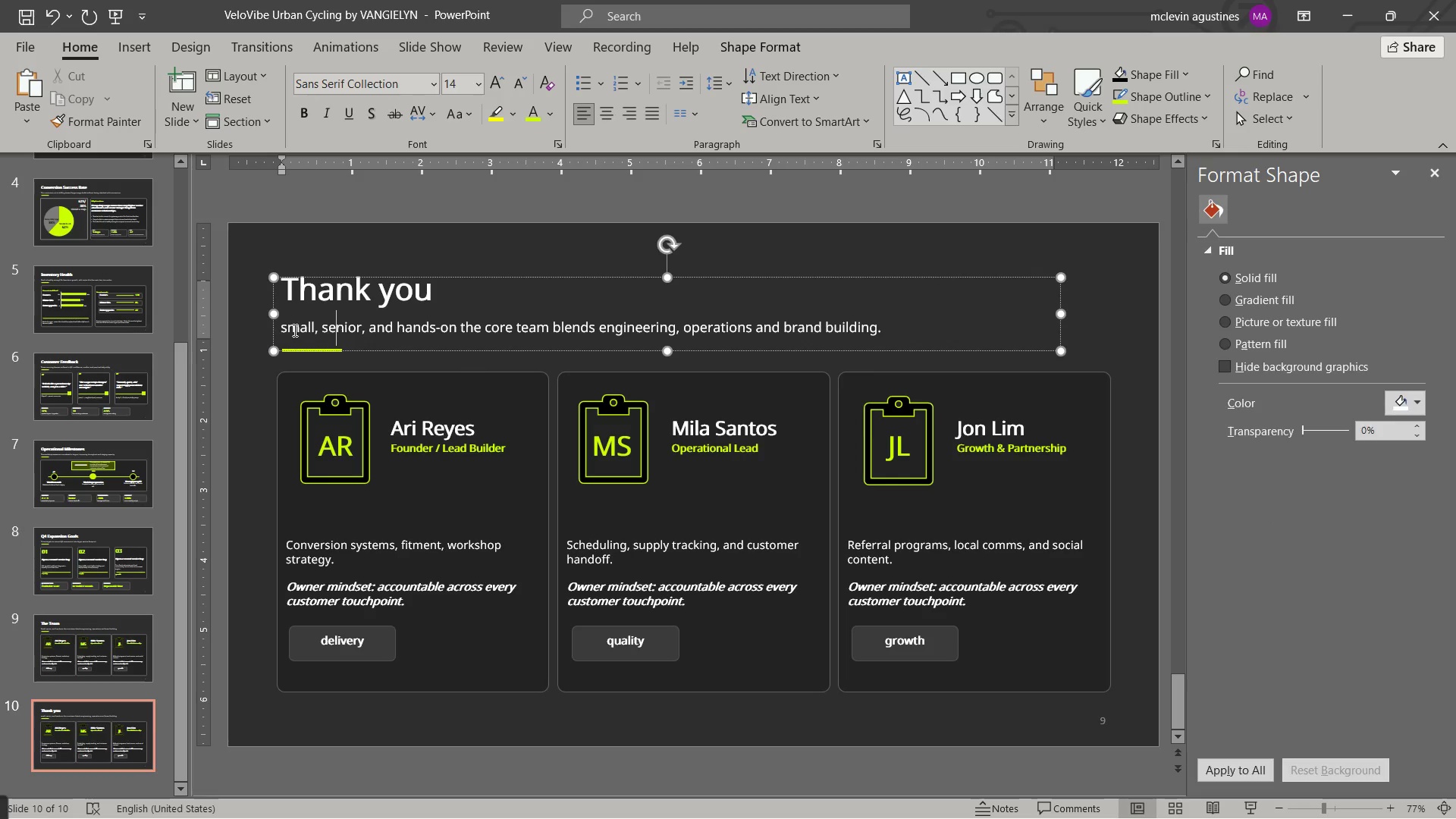 
left_click_drag(start_coordinate=[293, 330], to_coordinate=[922, 331])
 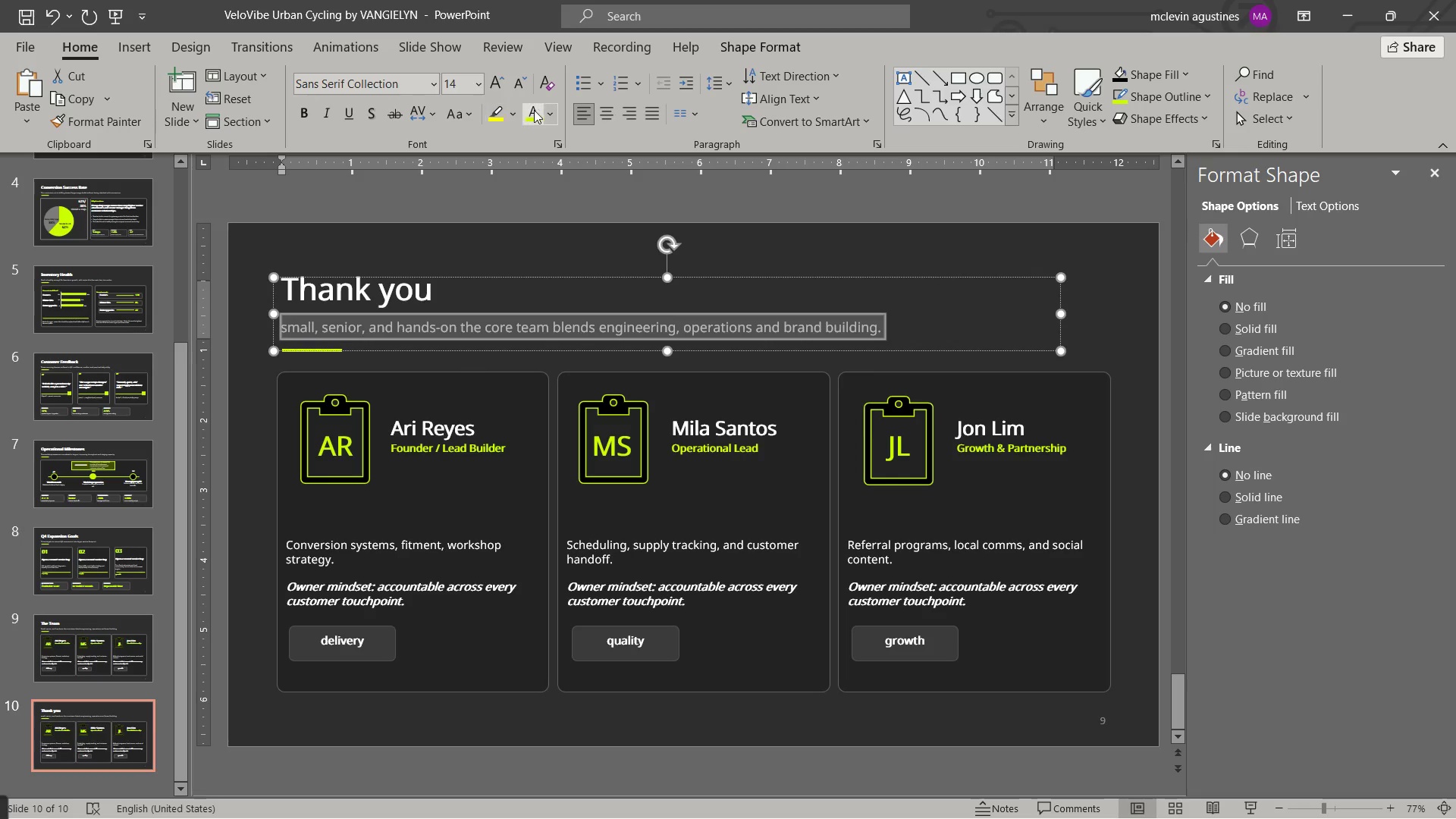 
left_click([535, 115])
 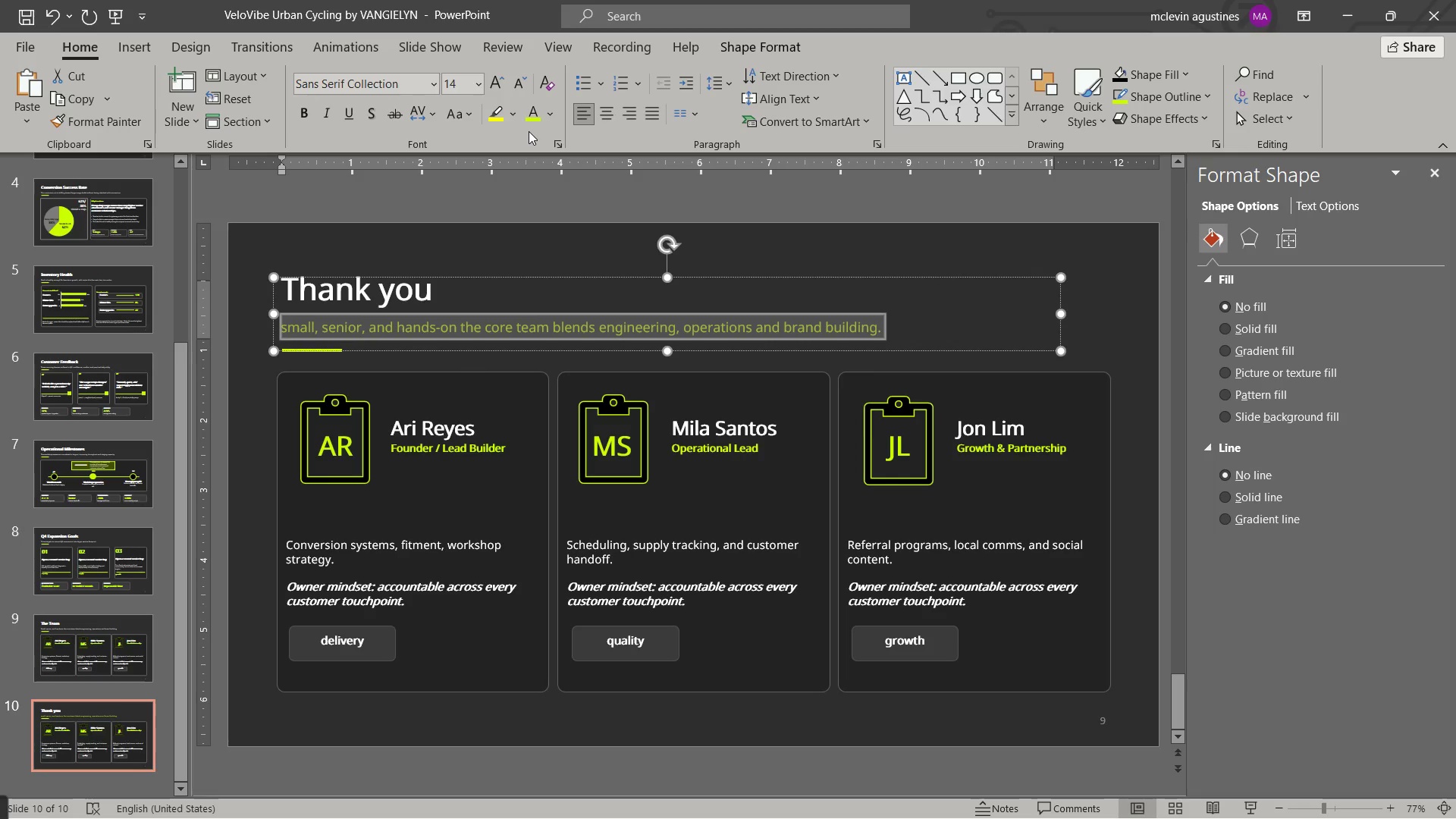 
wait(8.2)
 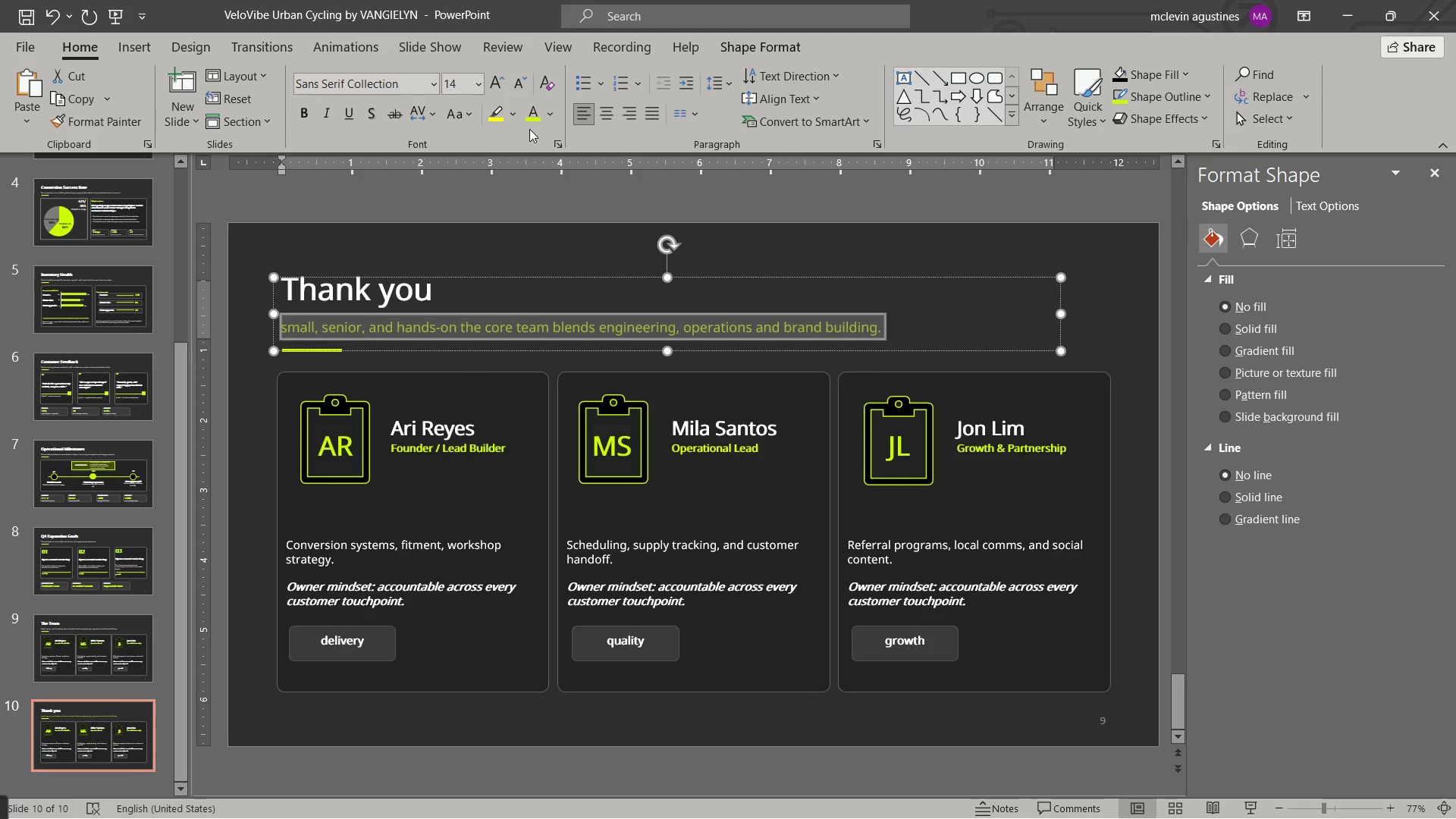 
key(Control+B)
 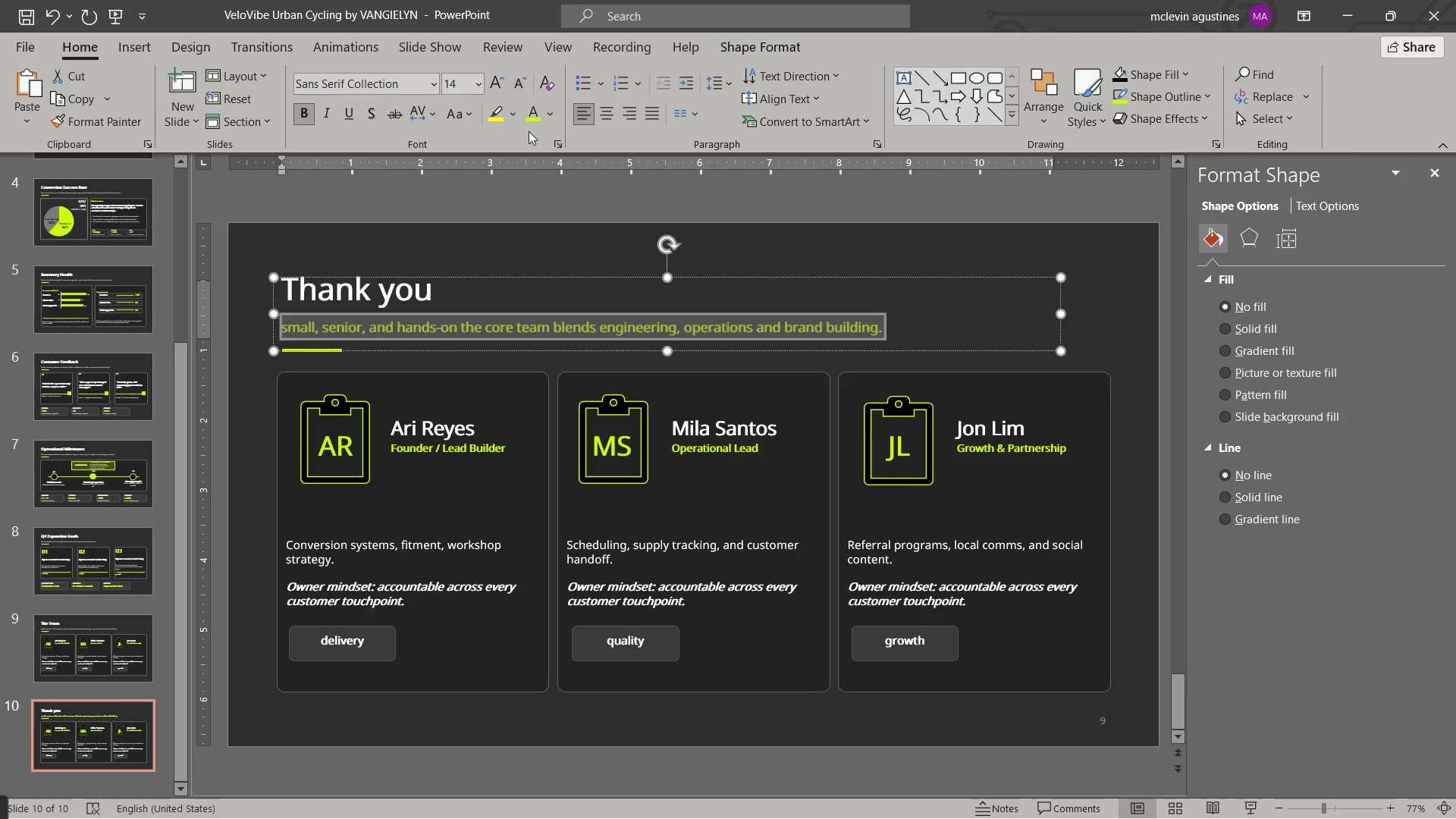 
type(questions, feedback, and partnership discussion)
 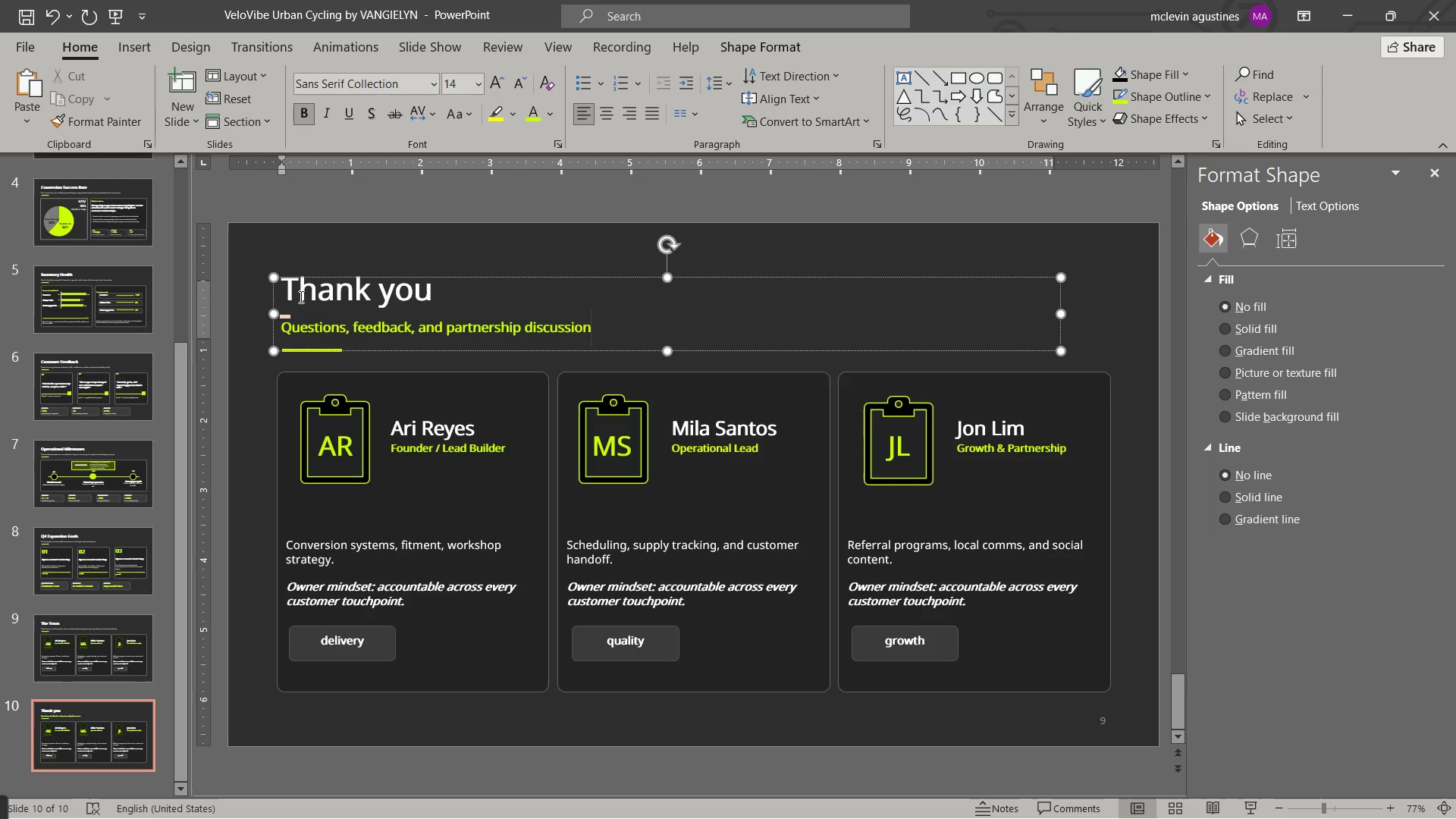 
left_click([338, 350])
 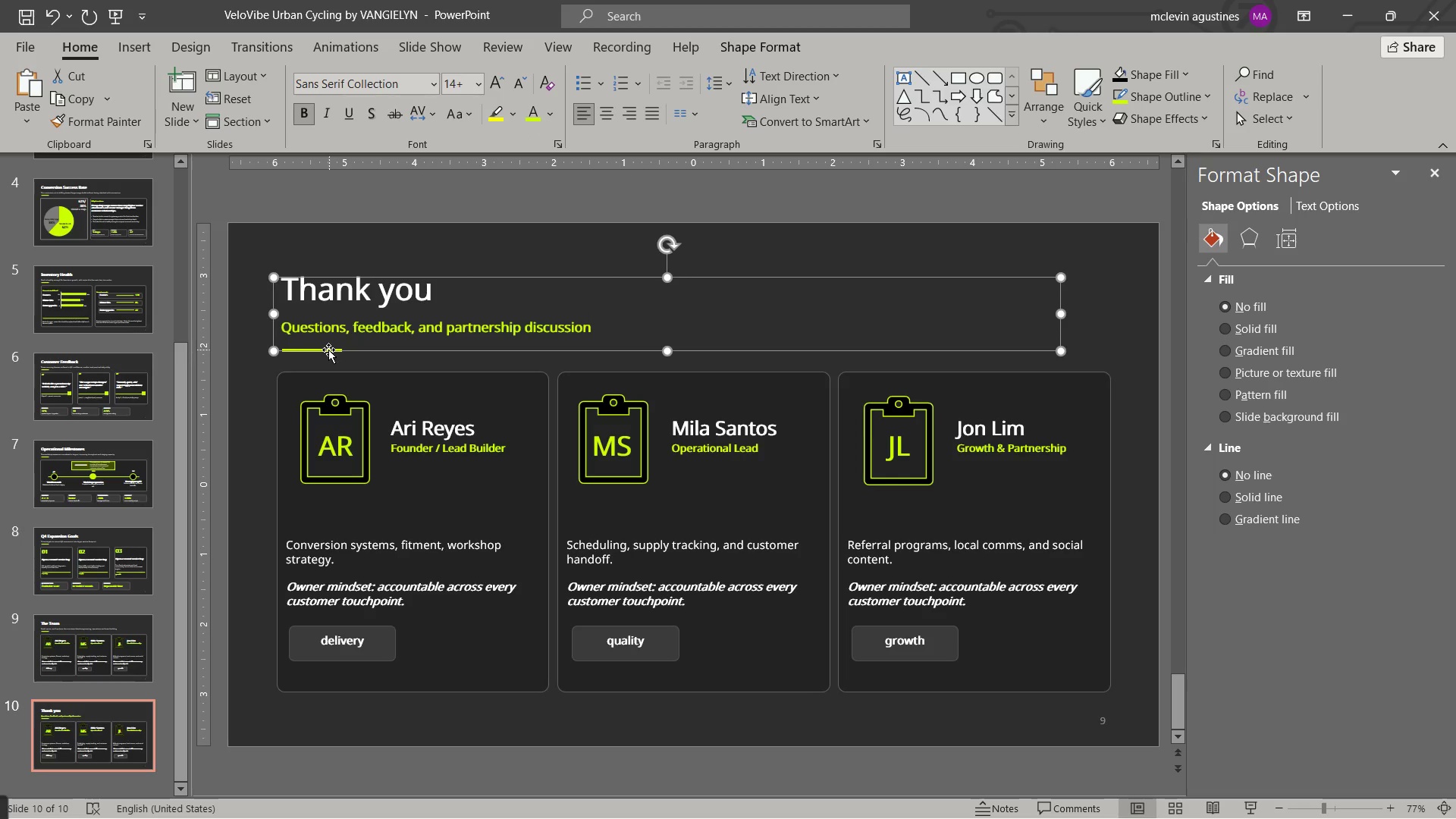 
left_click([328, 350])
 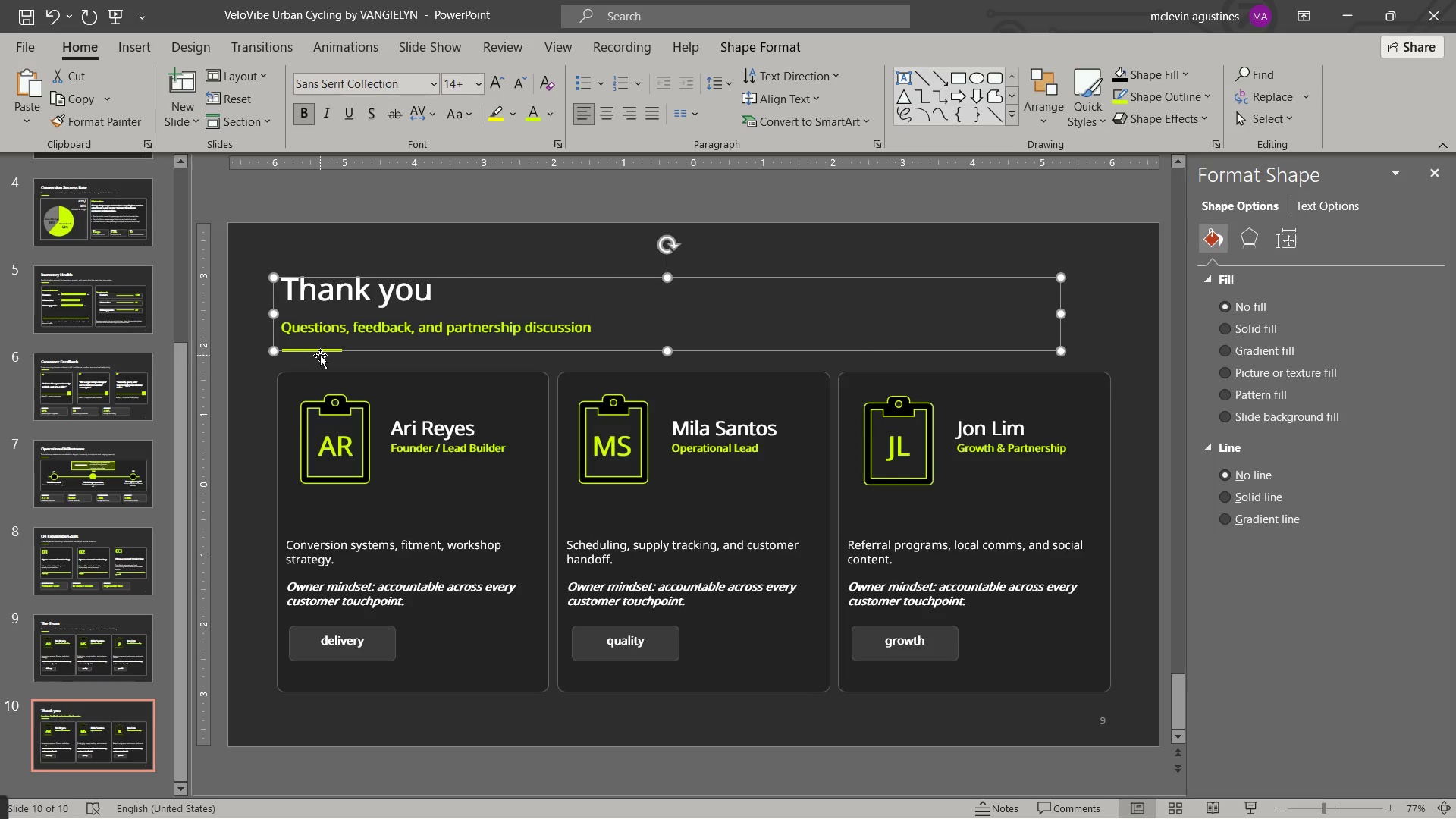 
left_click([320, 355])
 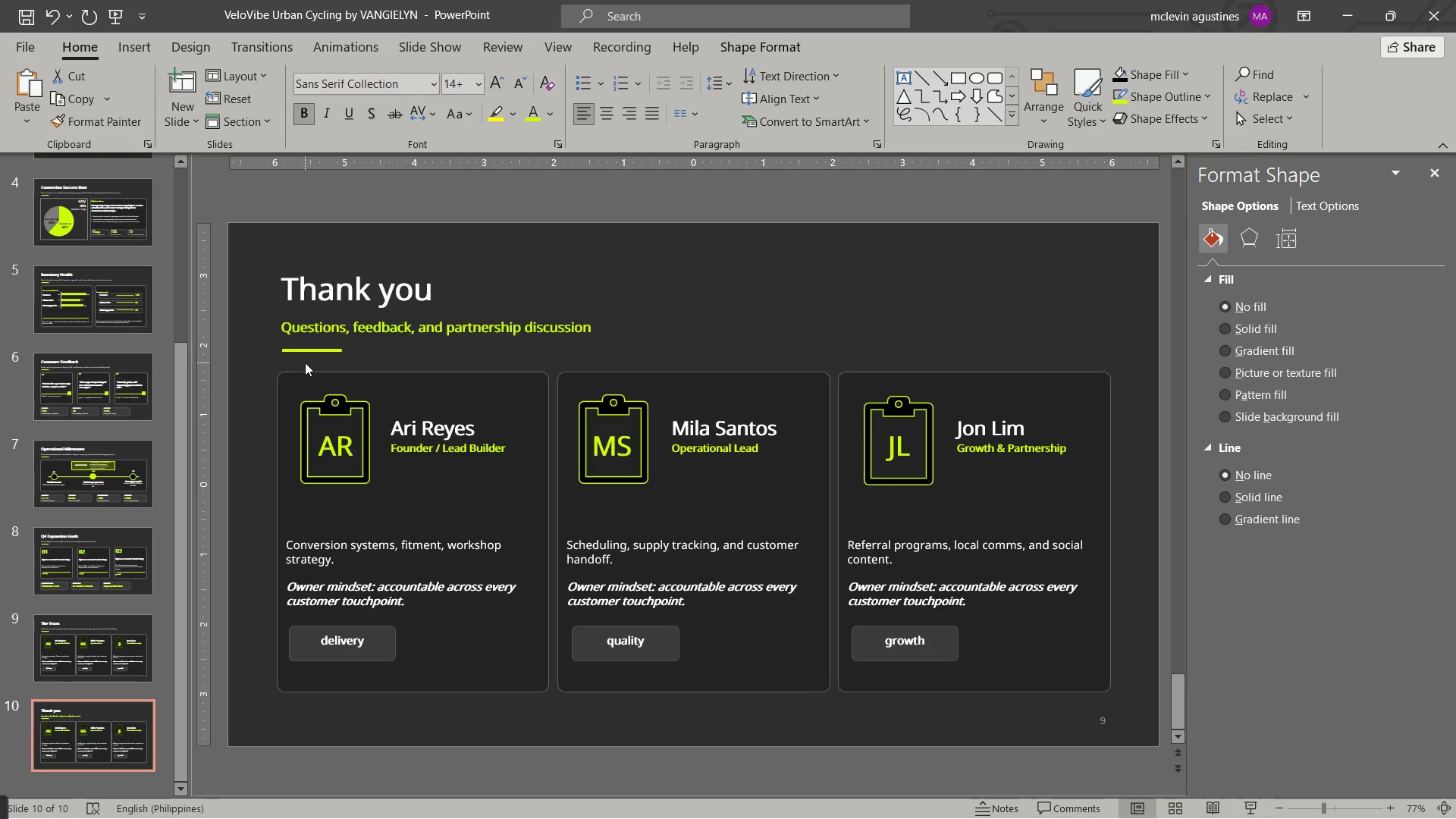 
left_click([305, 362])
 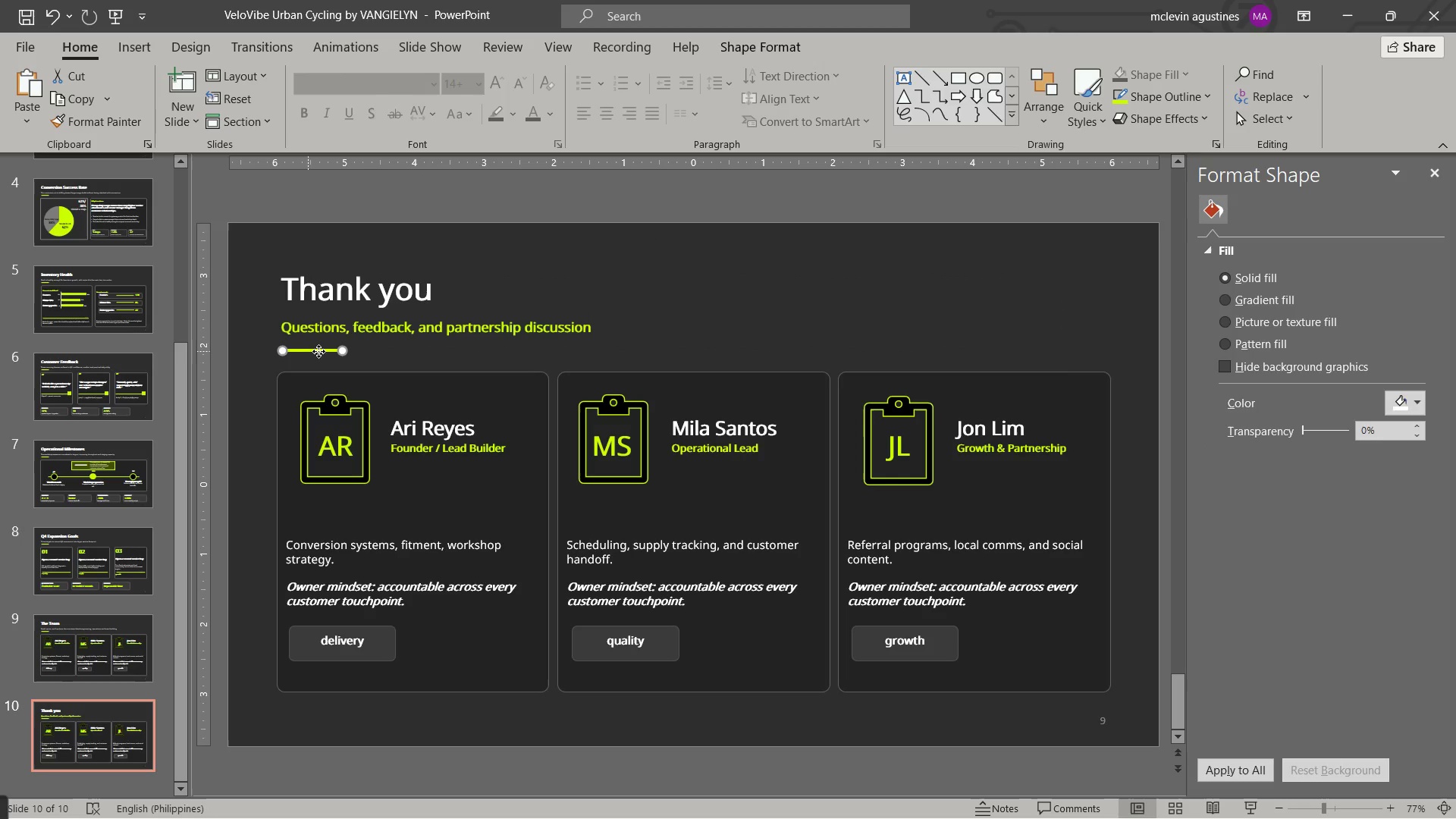 
left_click_drag(start_coordinate=[318, 351], to_coordinate=[394, 733])
 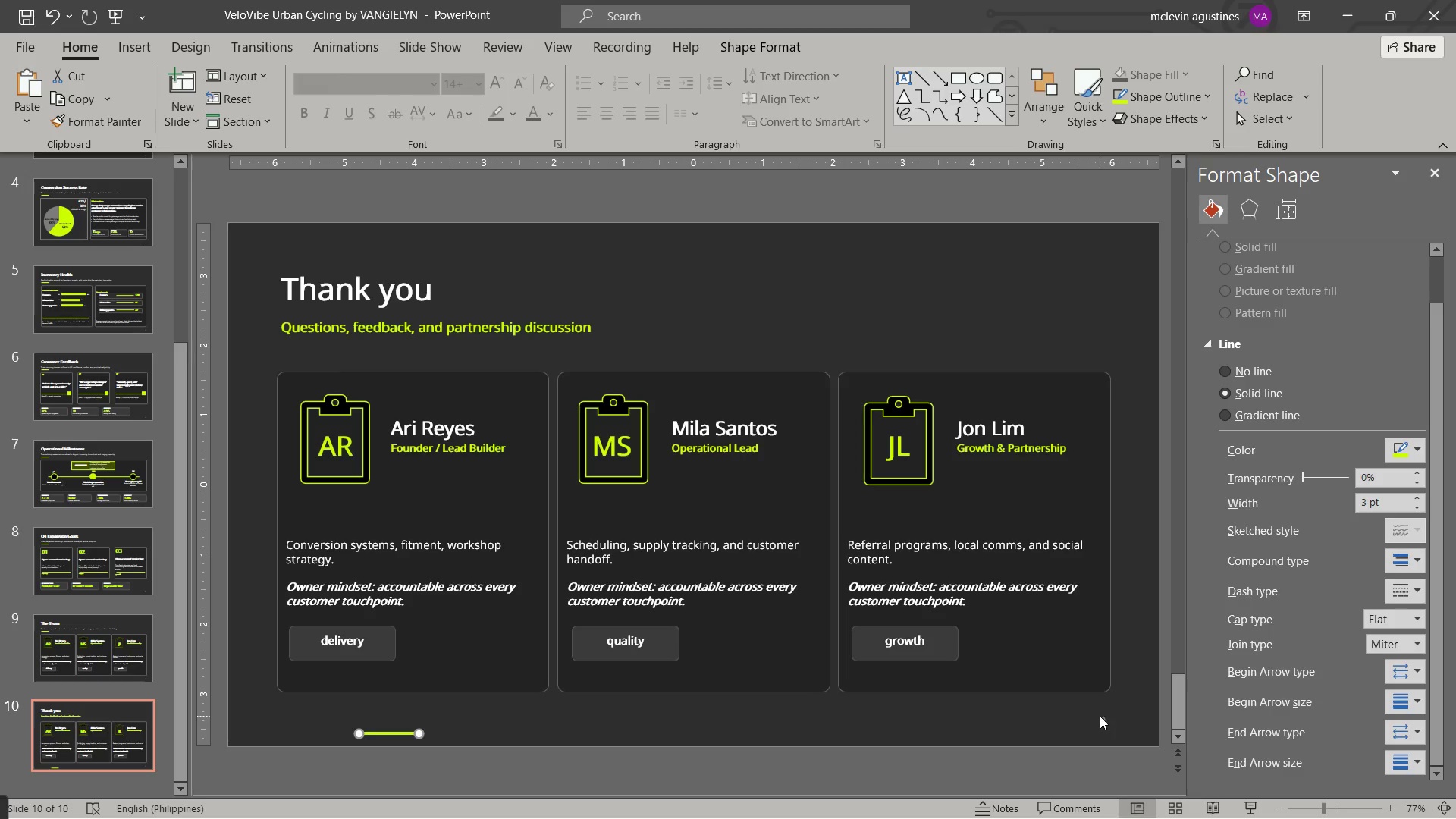 
left_click_drag(start_coordinate=[1101, 716], to_coordinate=[1107, 719])
 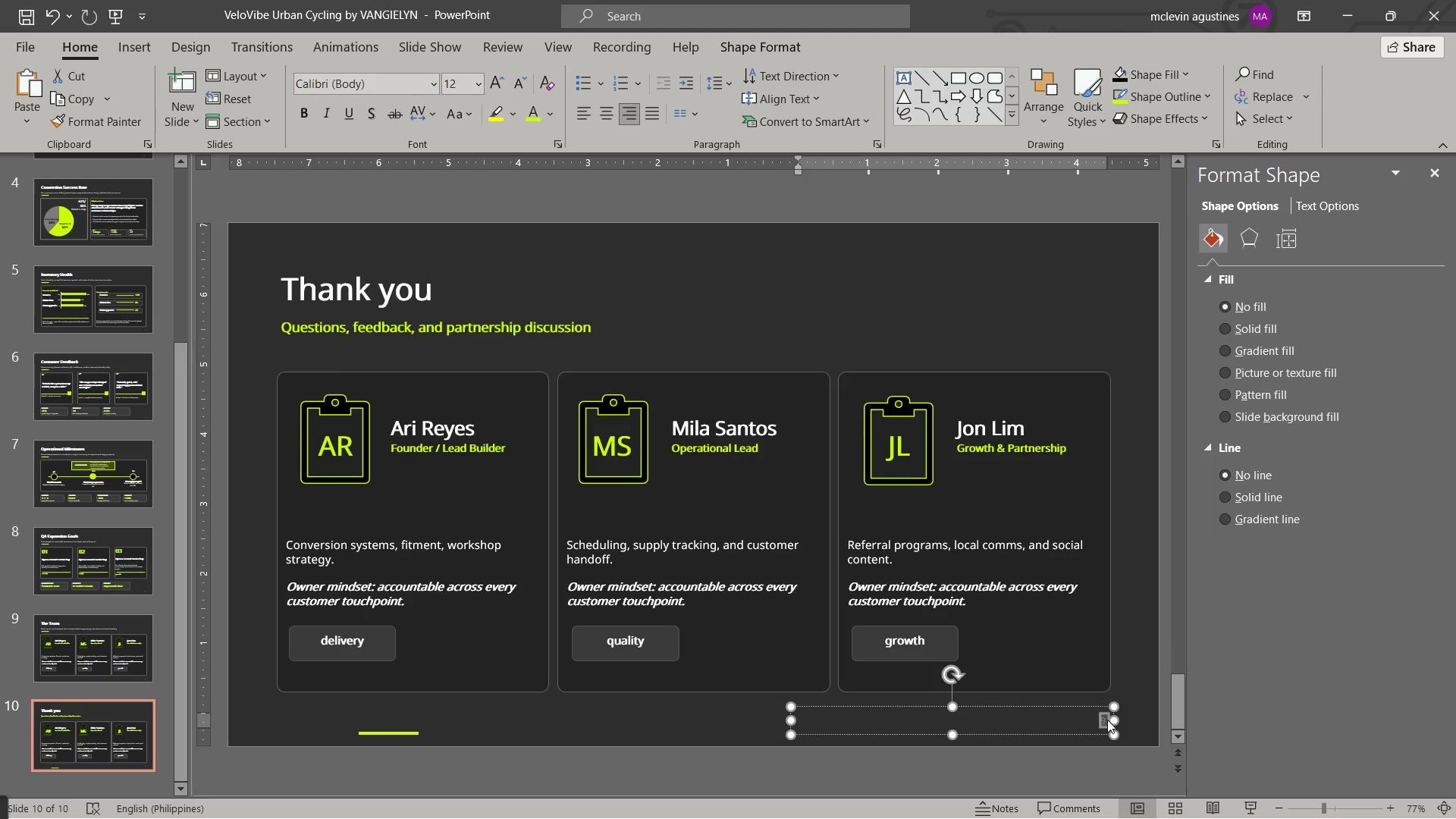 
key(Numpad1)
 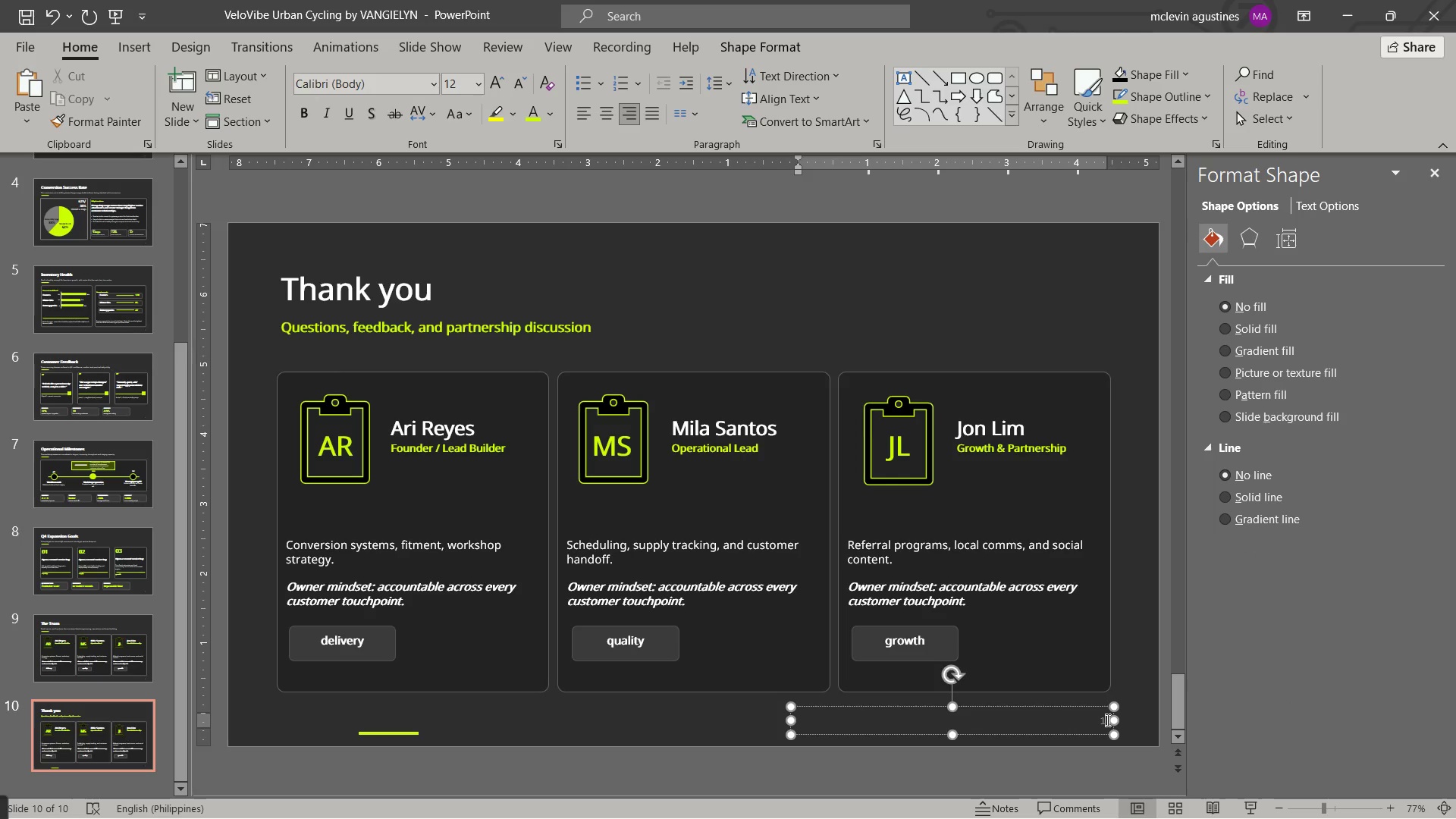 
key(Numpad0)
 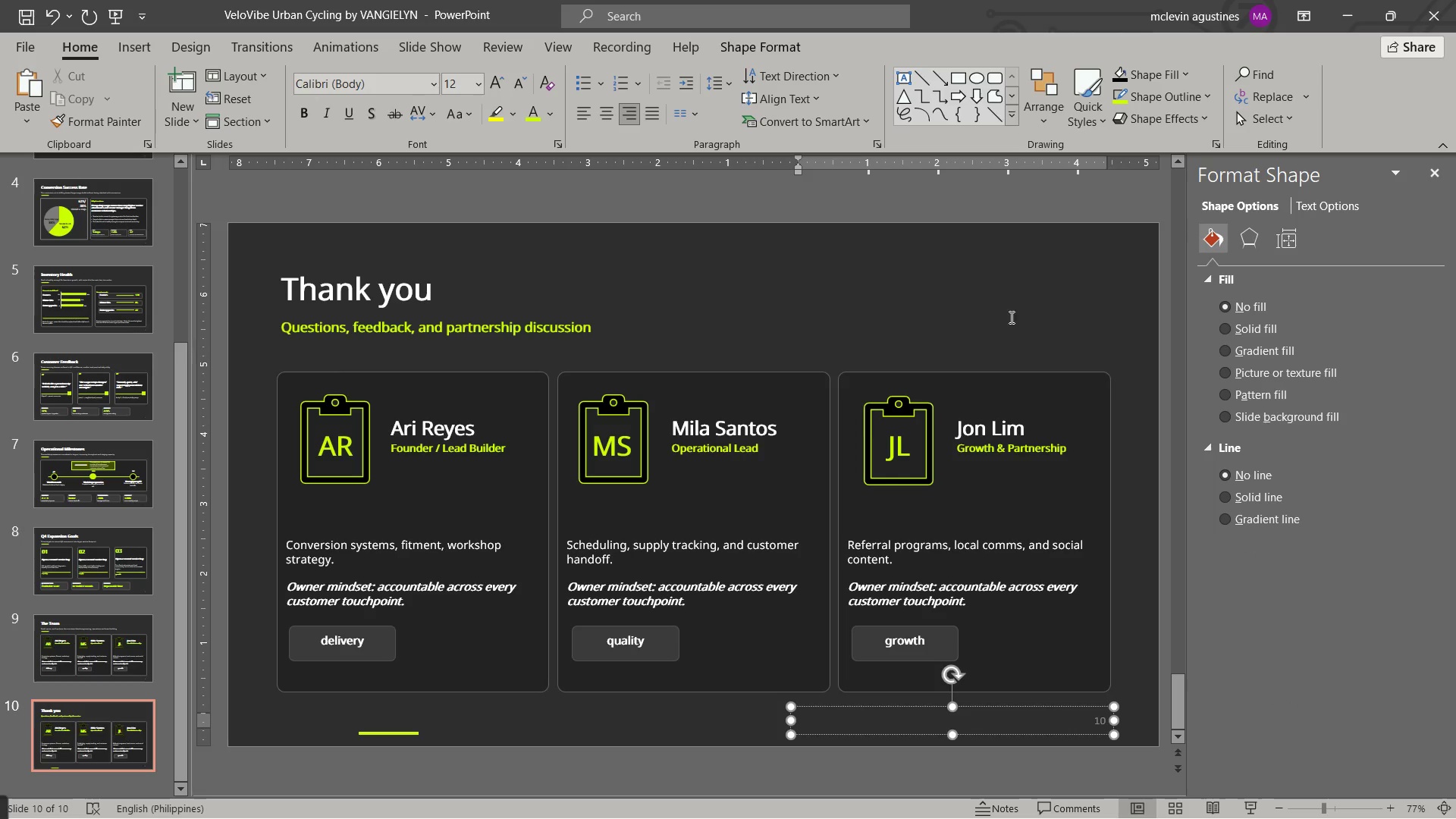 
left_click([1014, 313])
 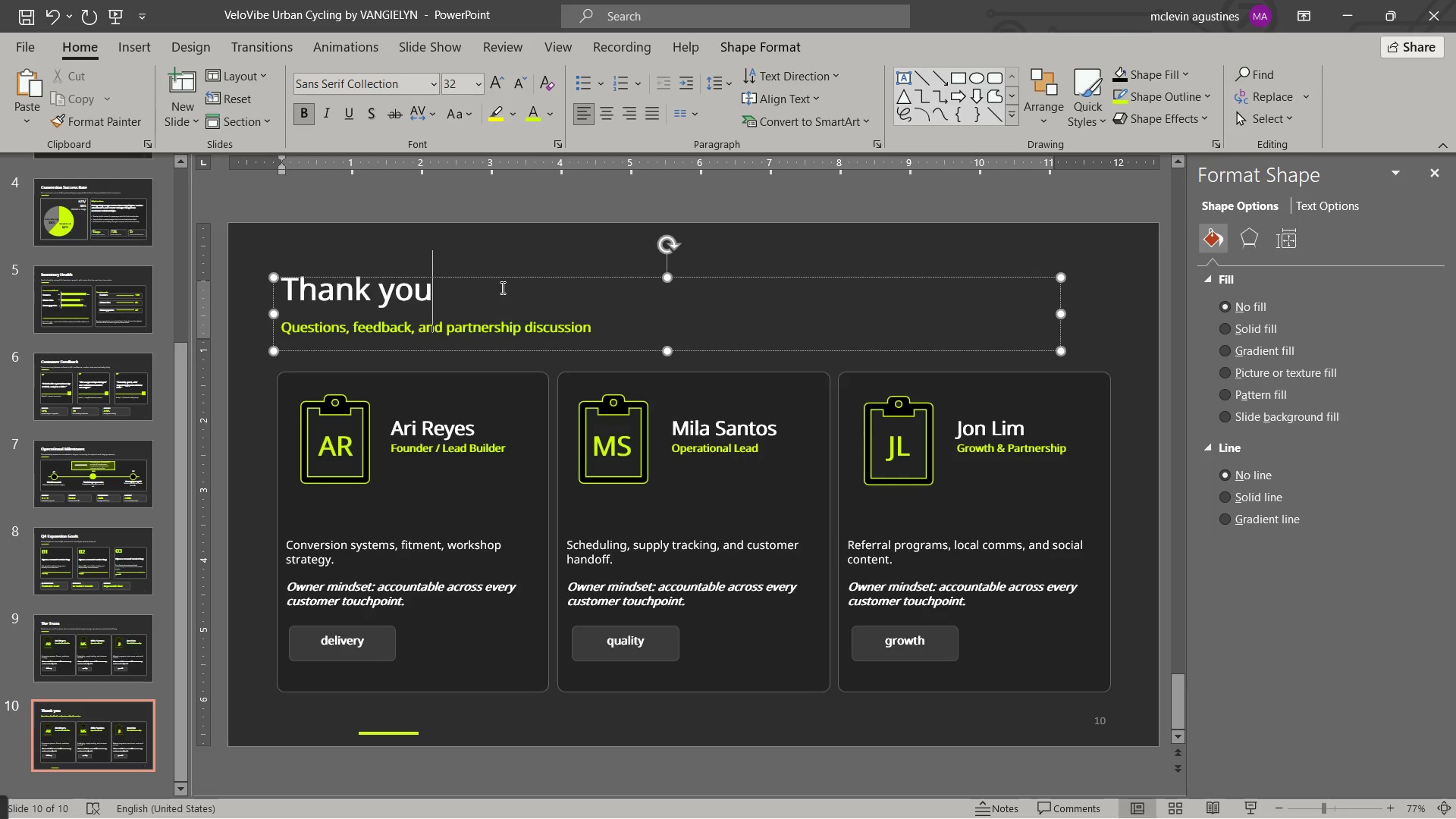 
left_click([510, 255])
 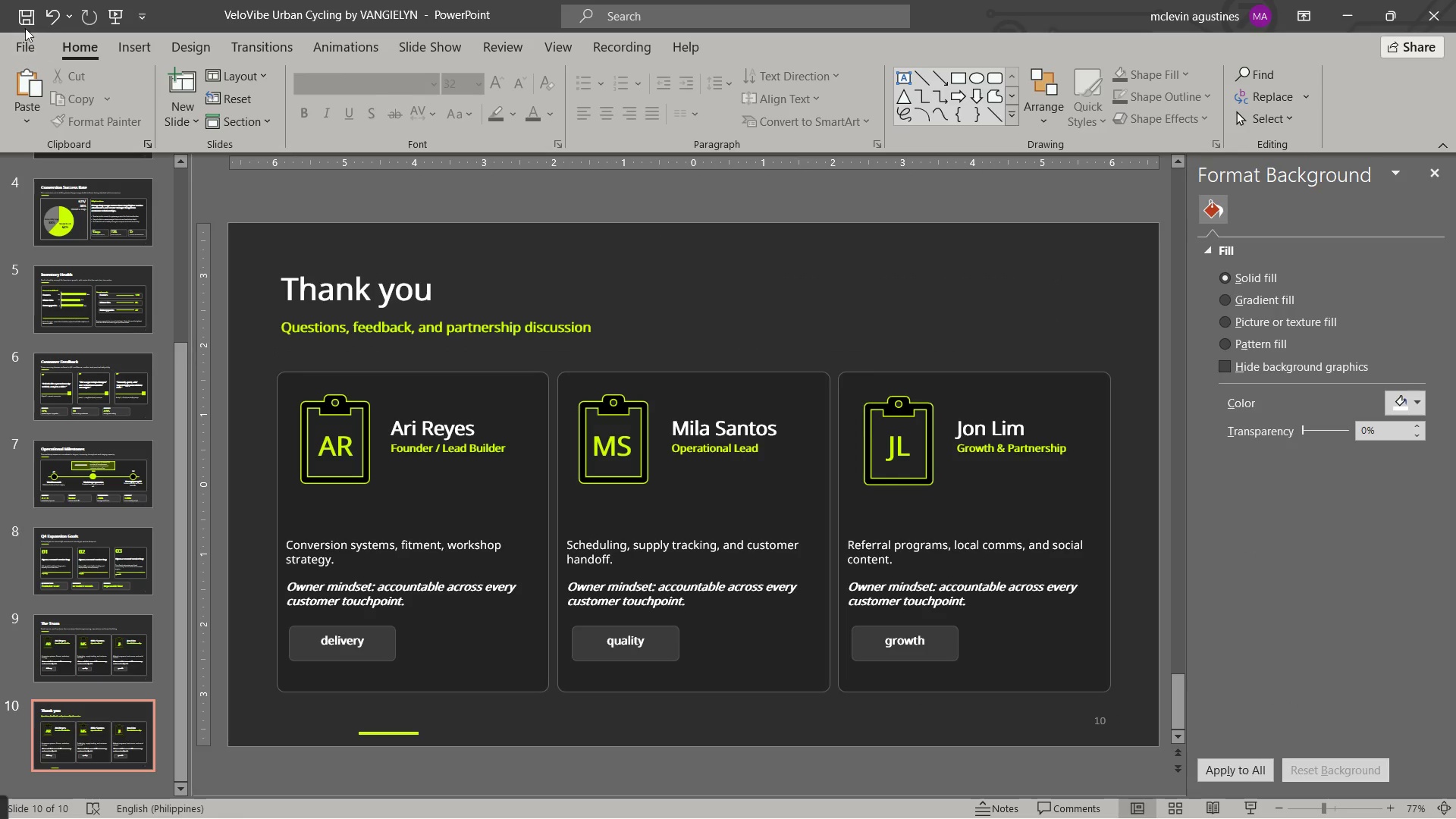 
left_click([17, 18])
 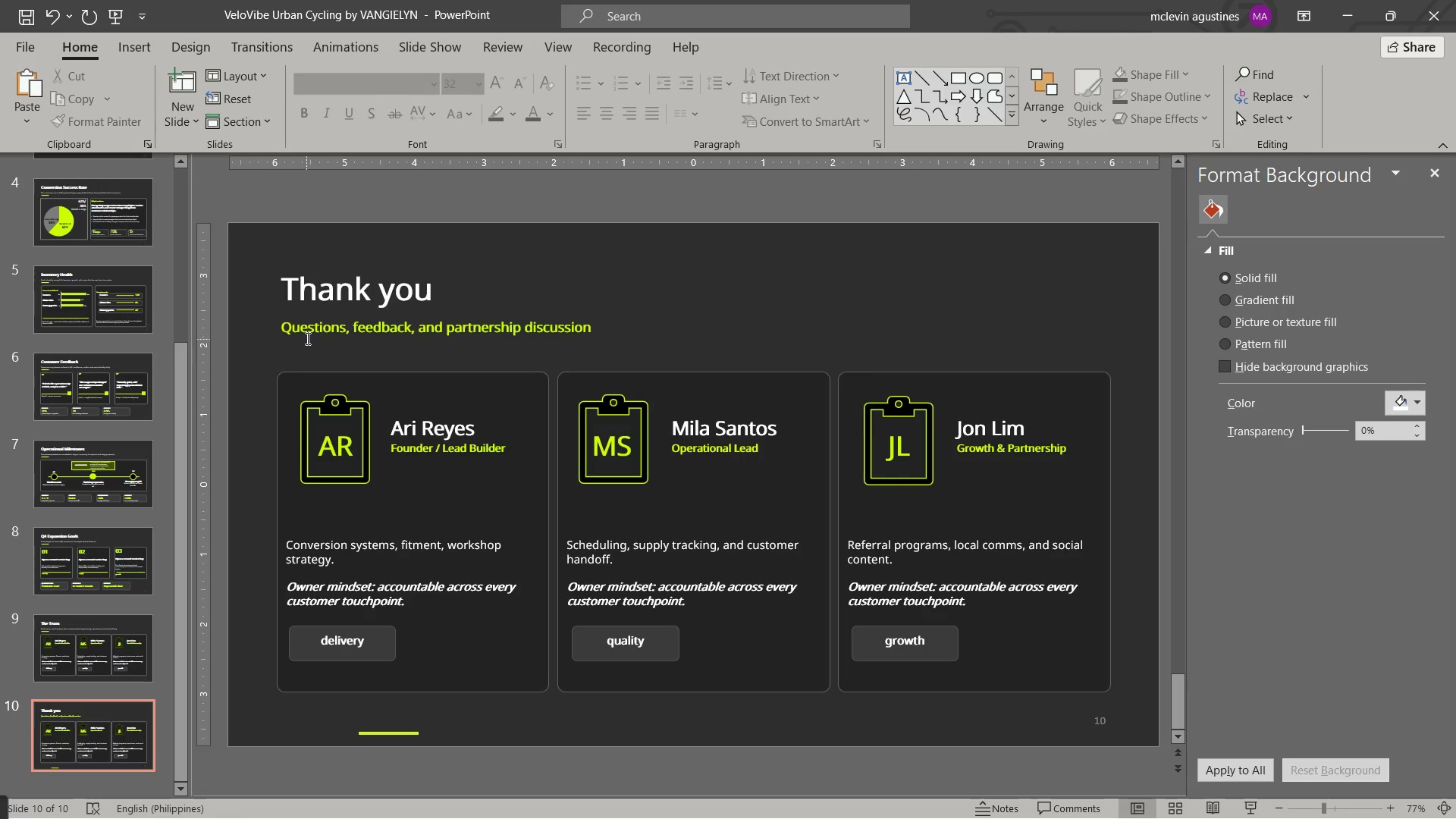 
wait(9.31)
 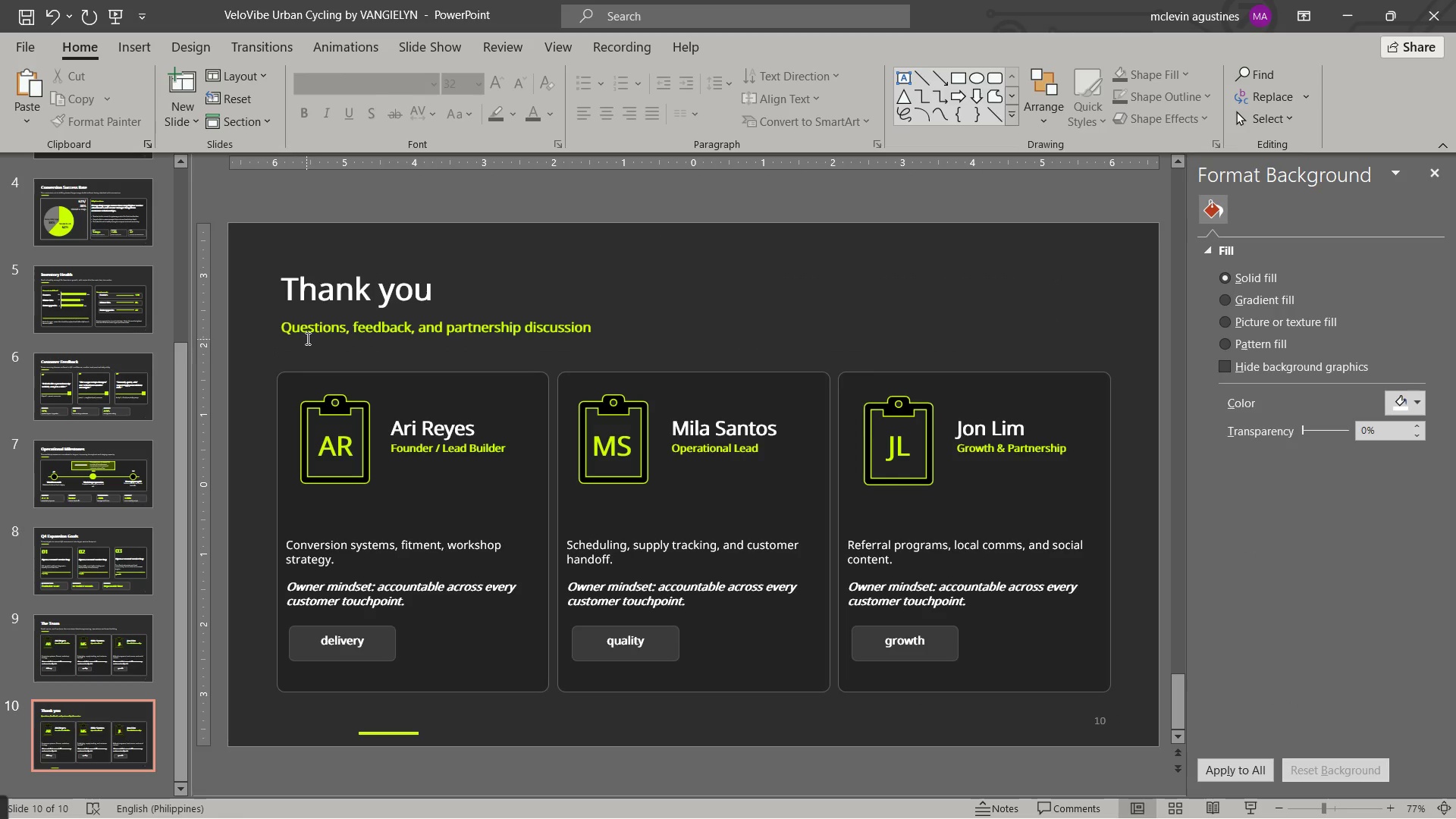 
left_click([513, 483])
 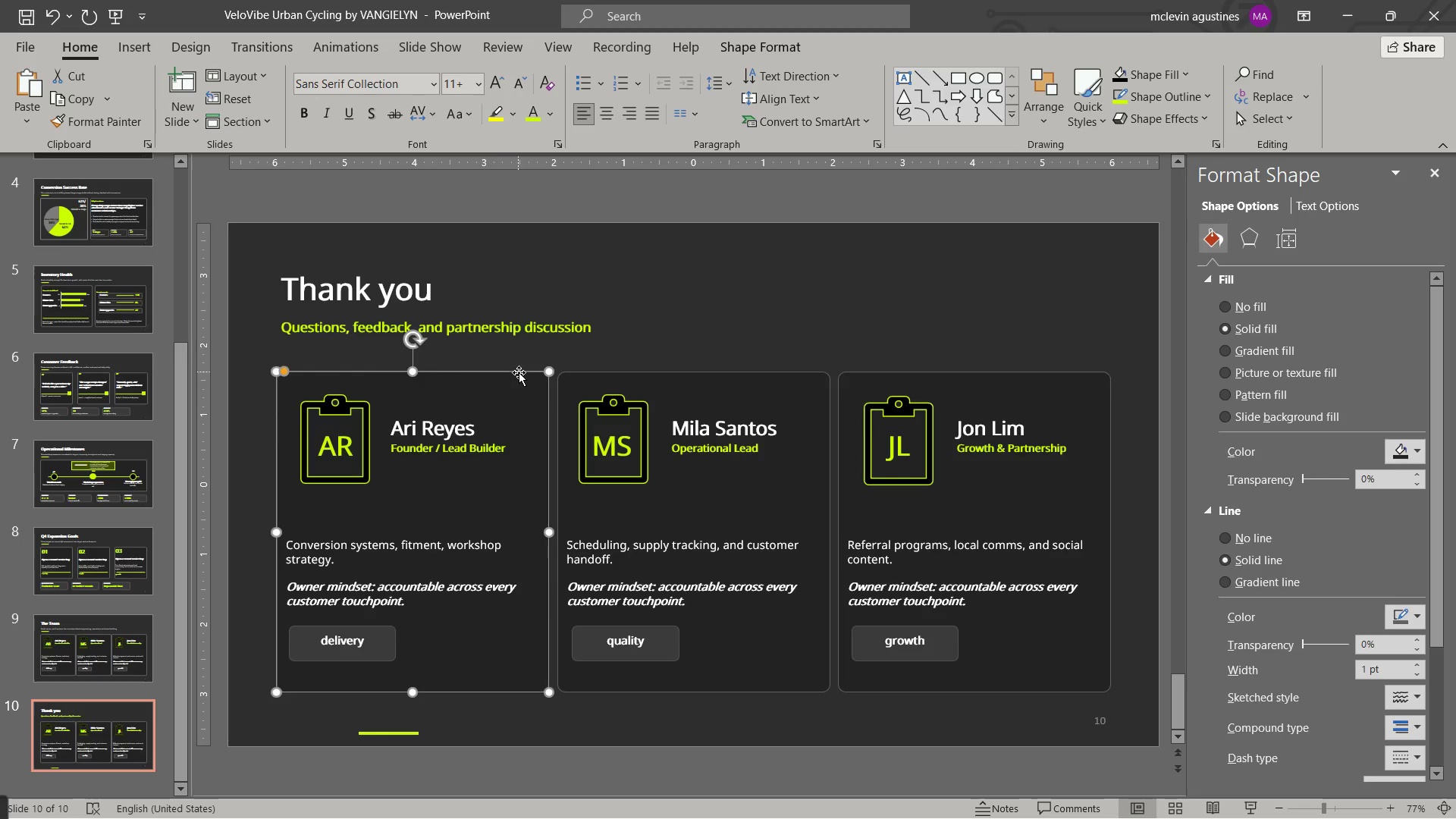 
key(Delete)
 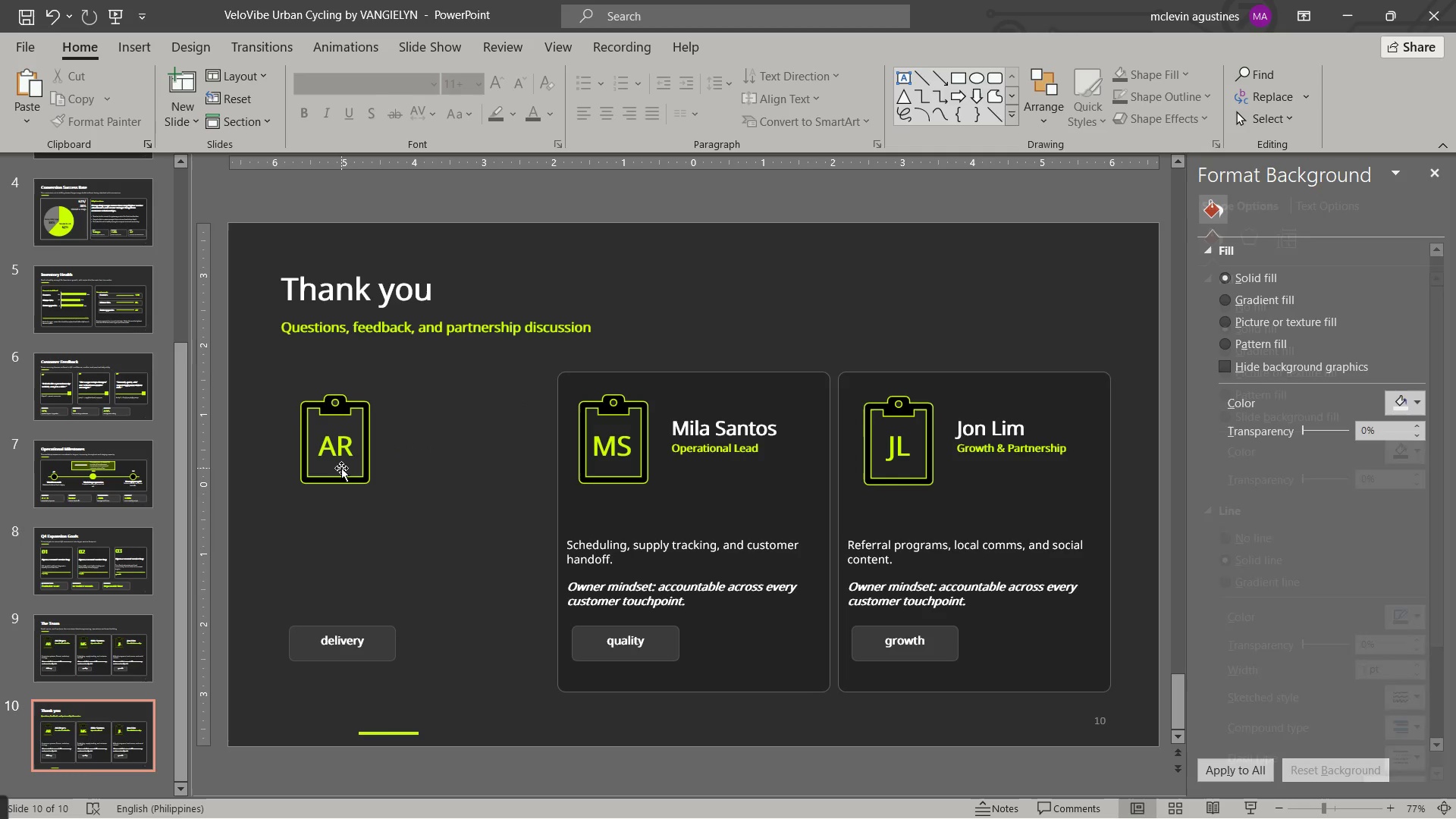 
left_click([341, 468])
 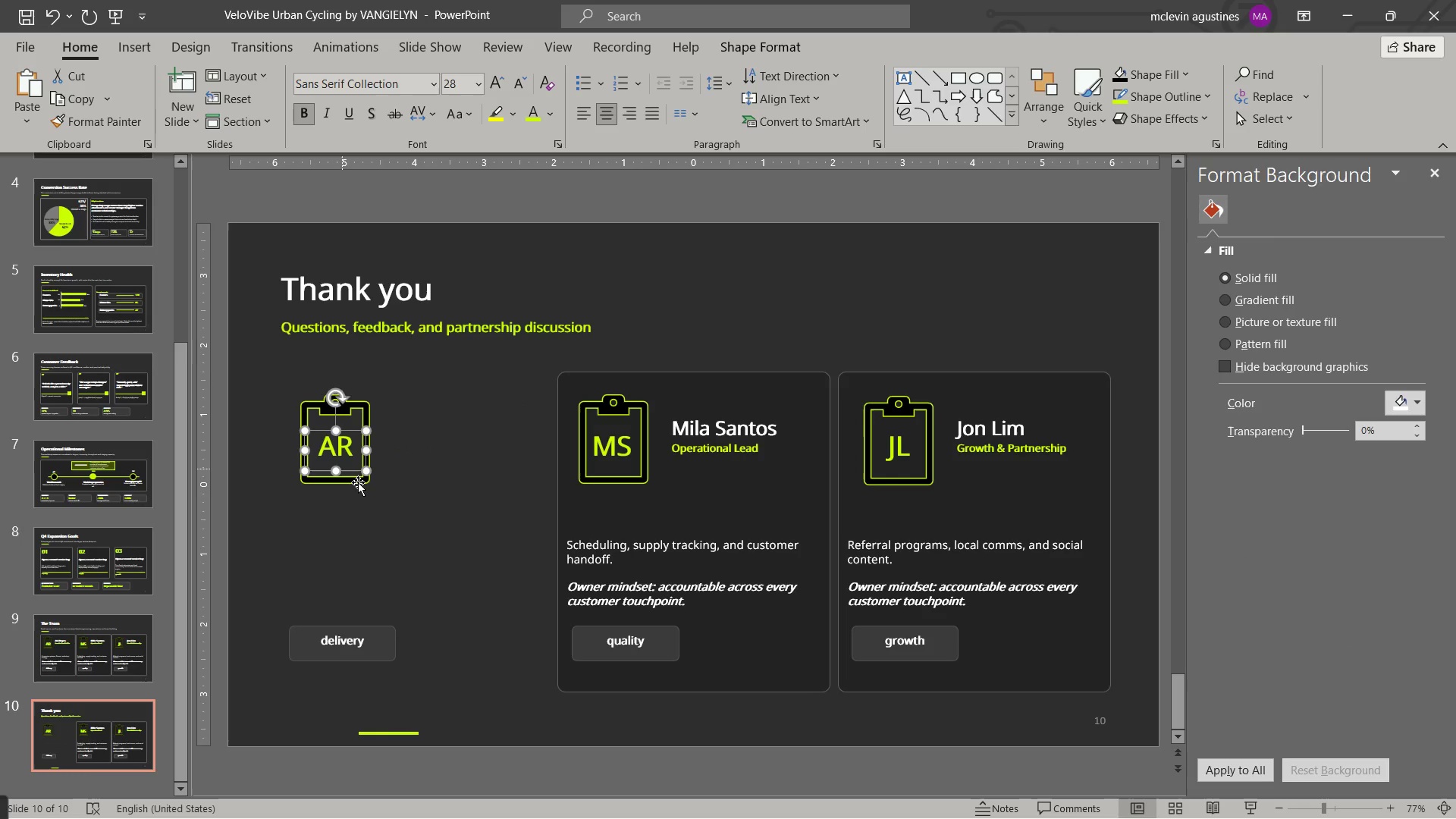 
key(Delete)
 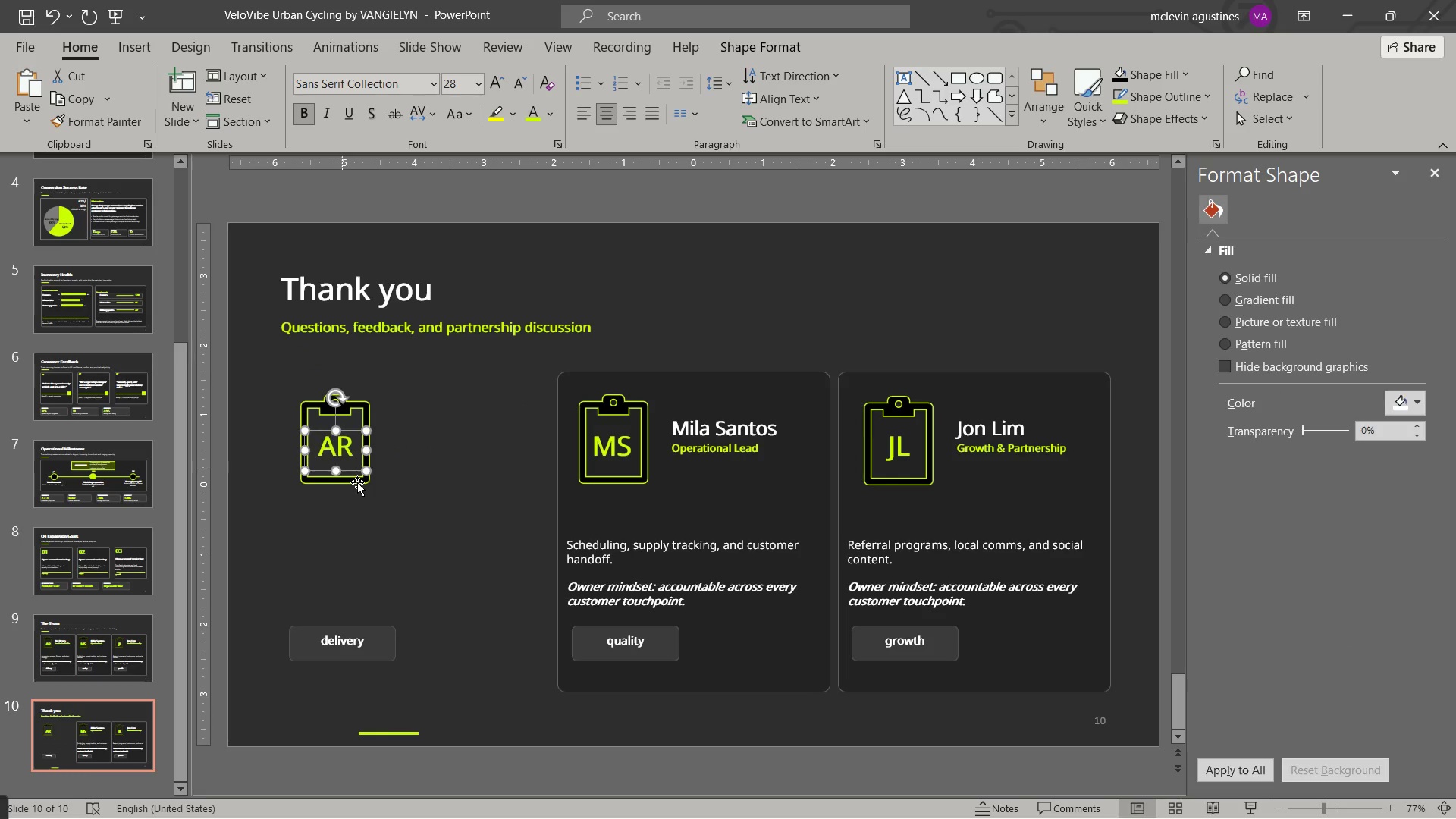 
left_click([357, 482])
 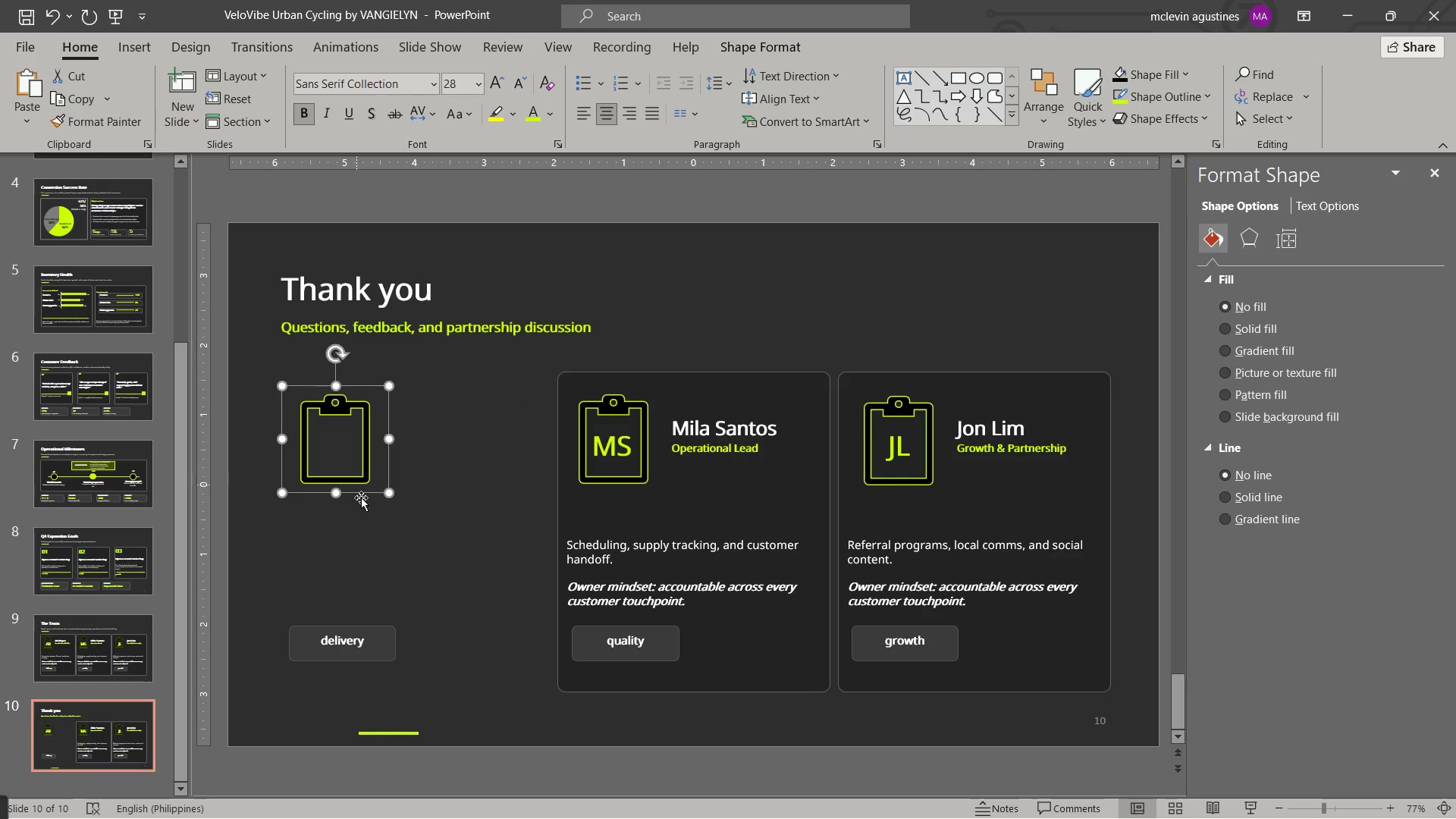 
key(Delete)
 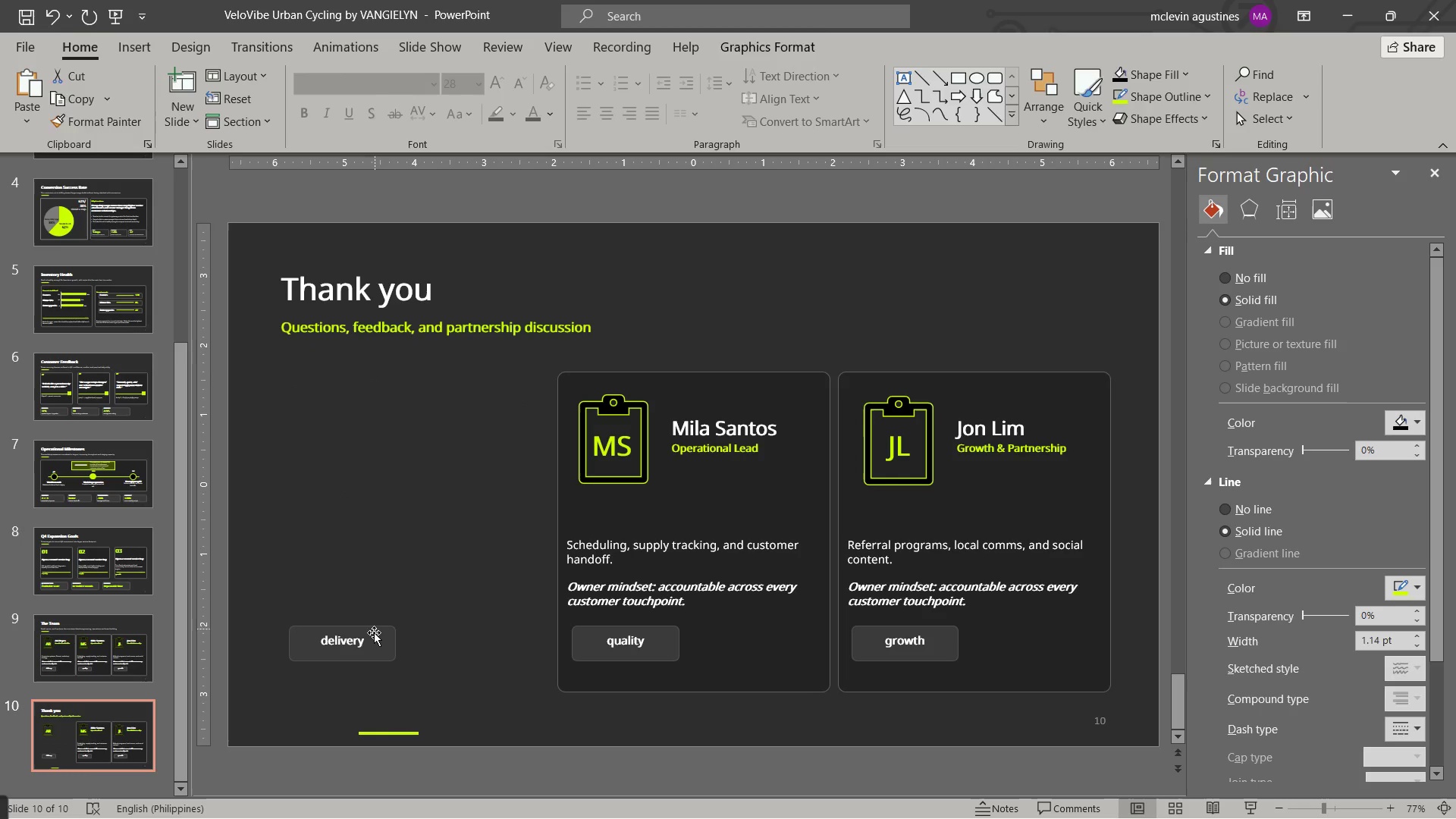 
left_click([374, 632])
 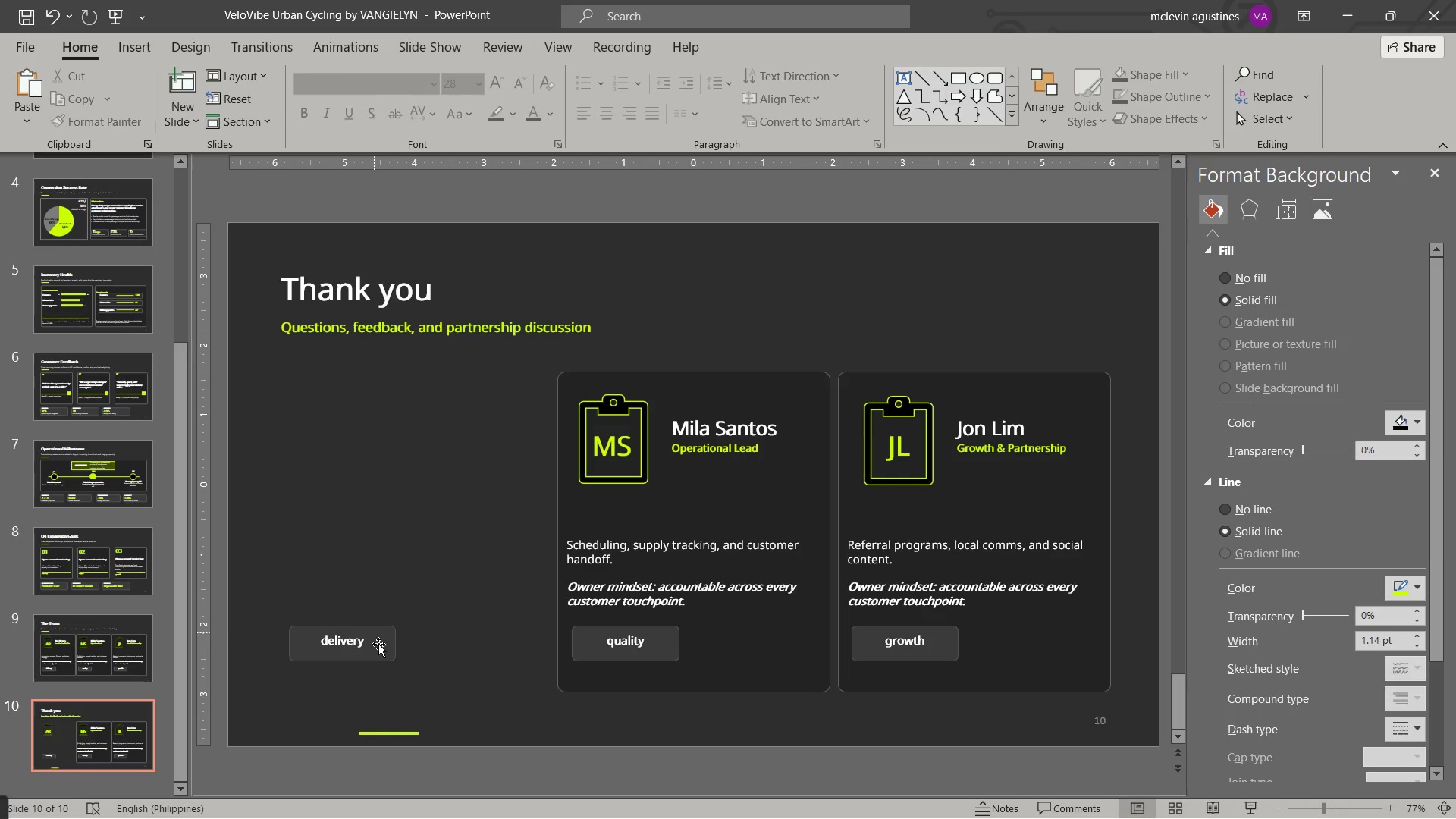 
key(Delete)
 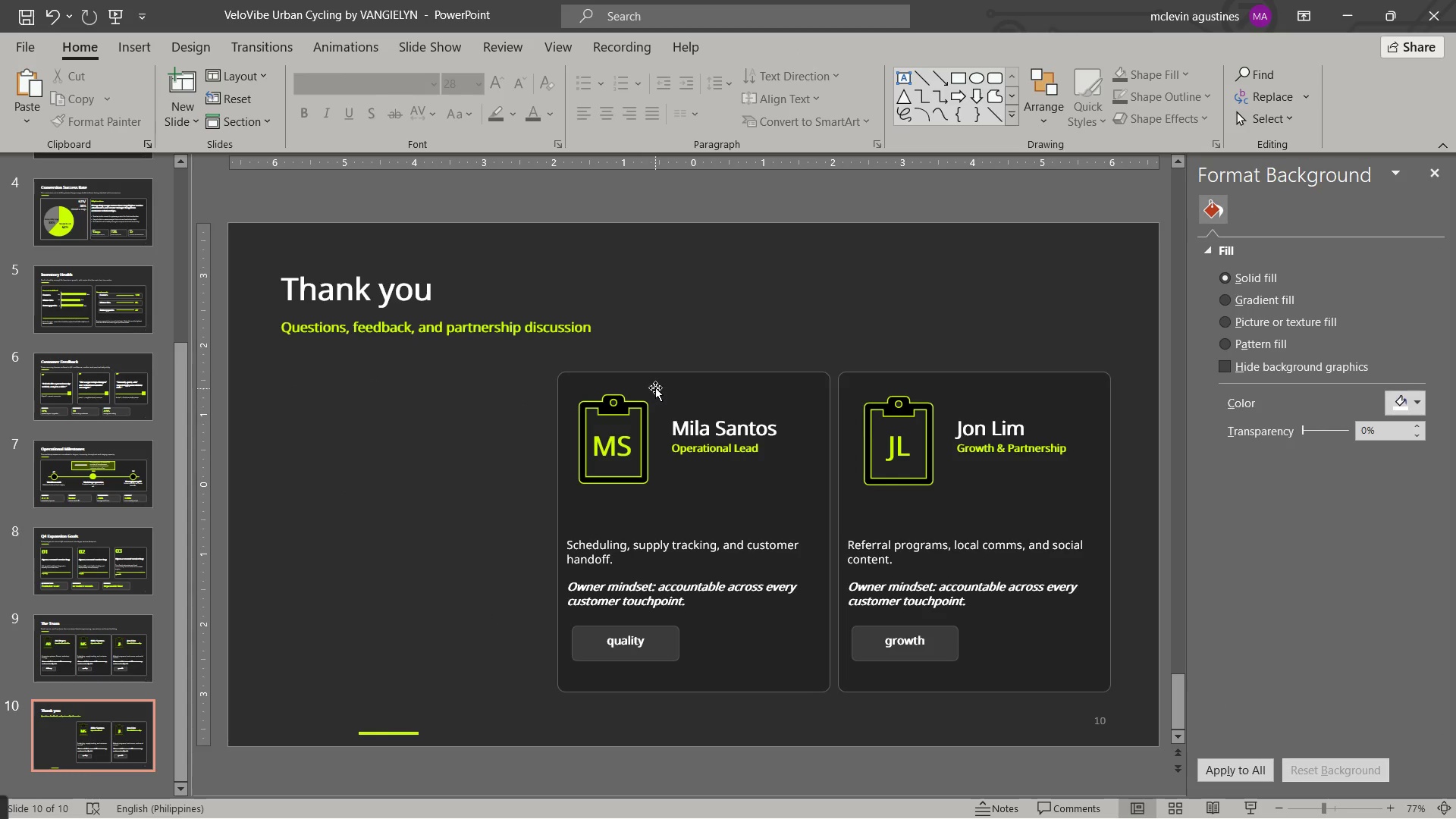 
left_click([661, 375])
 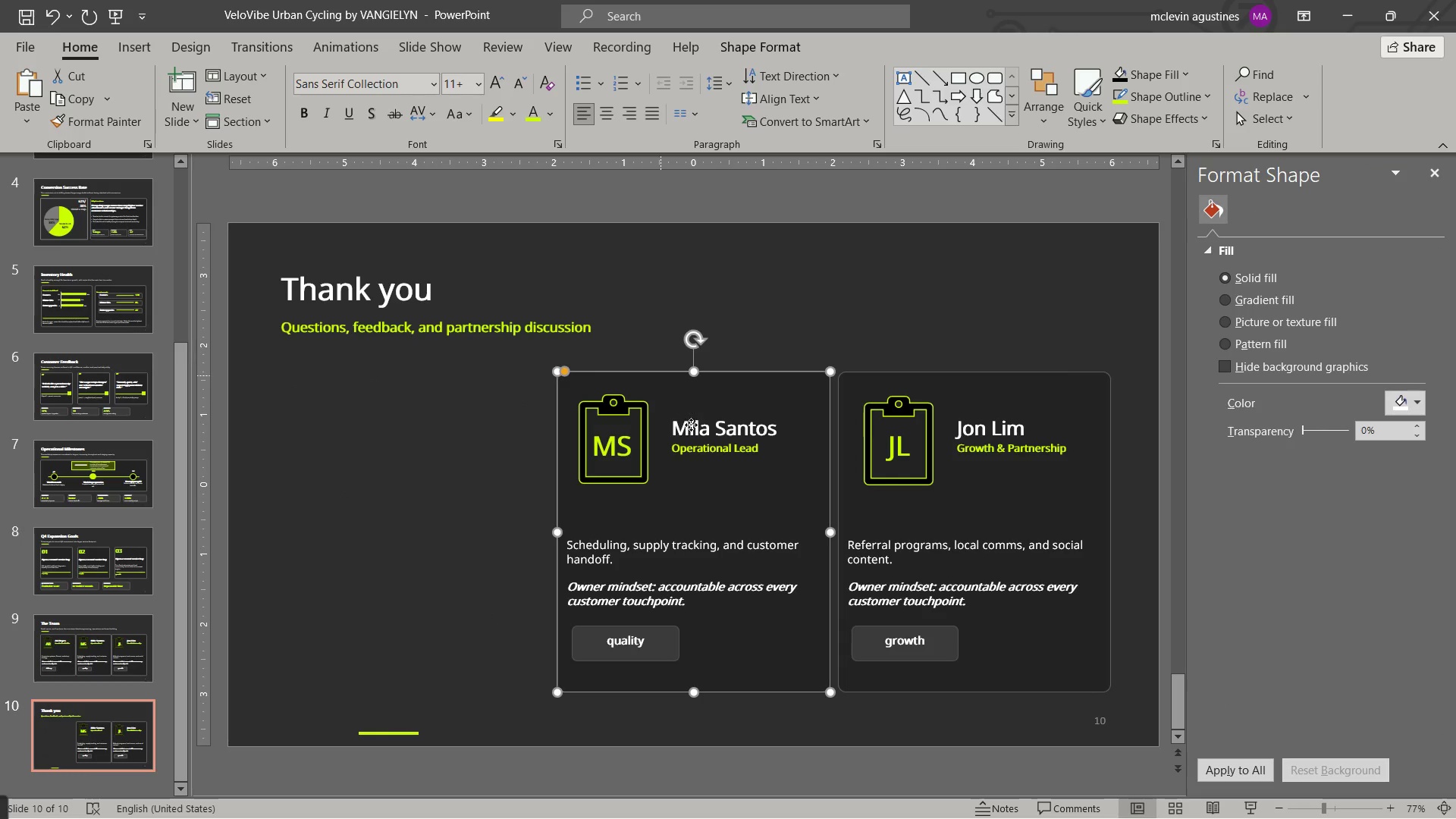 
key(Delete)
 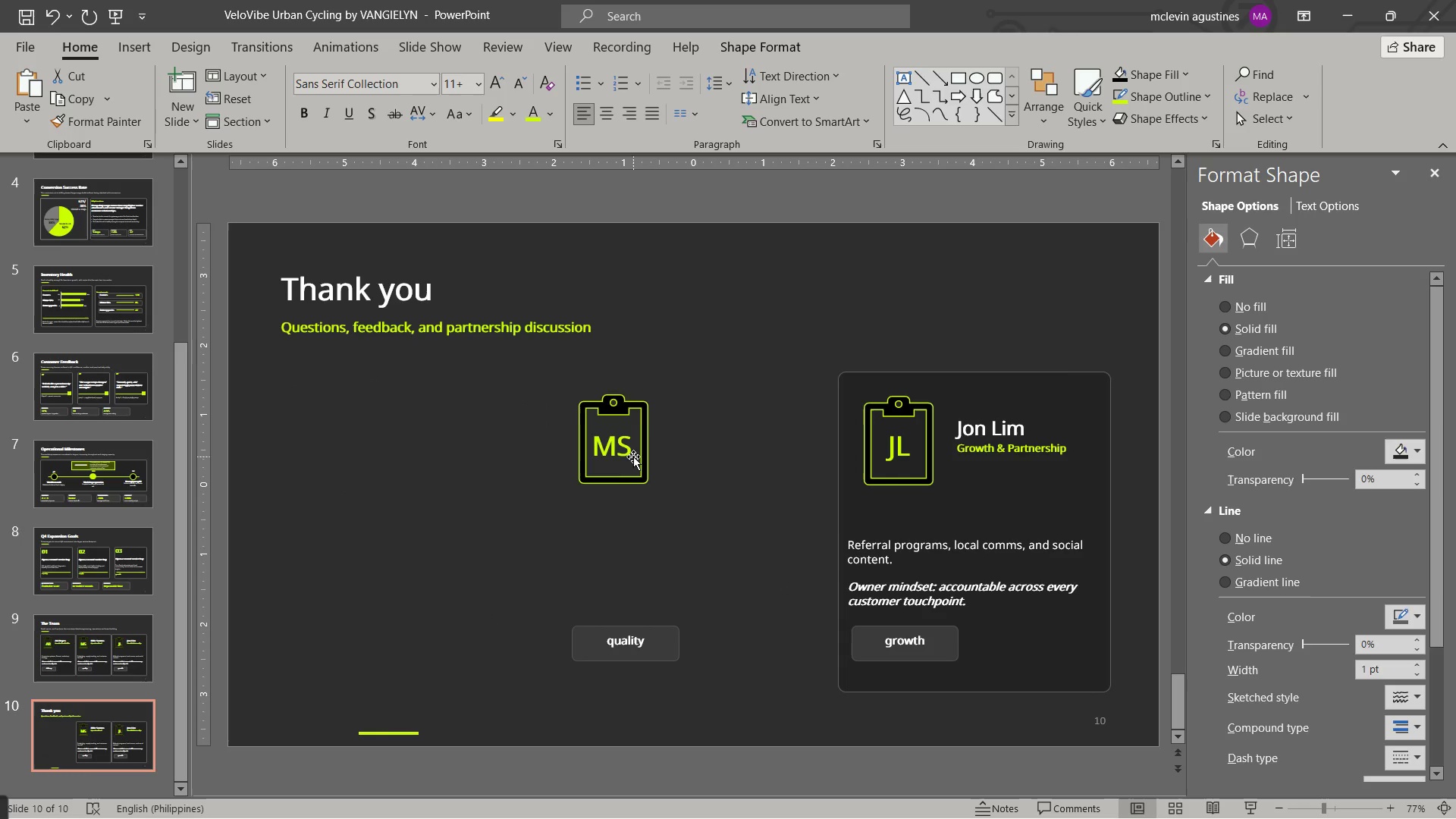 
left_click([633, 457])
 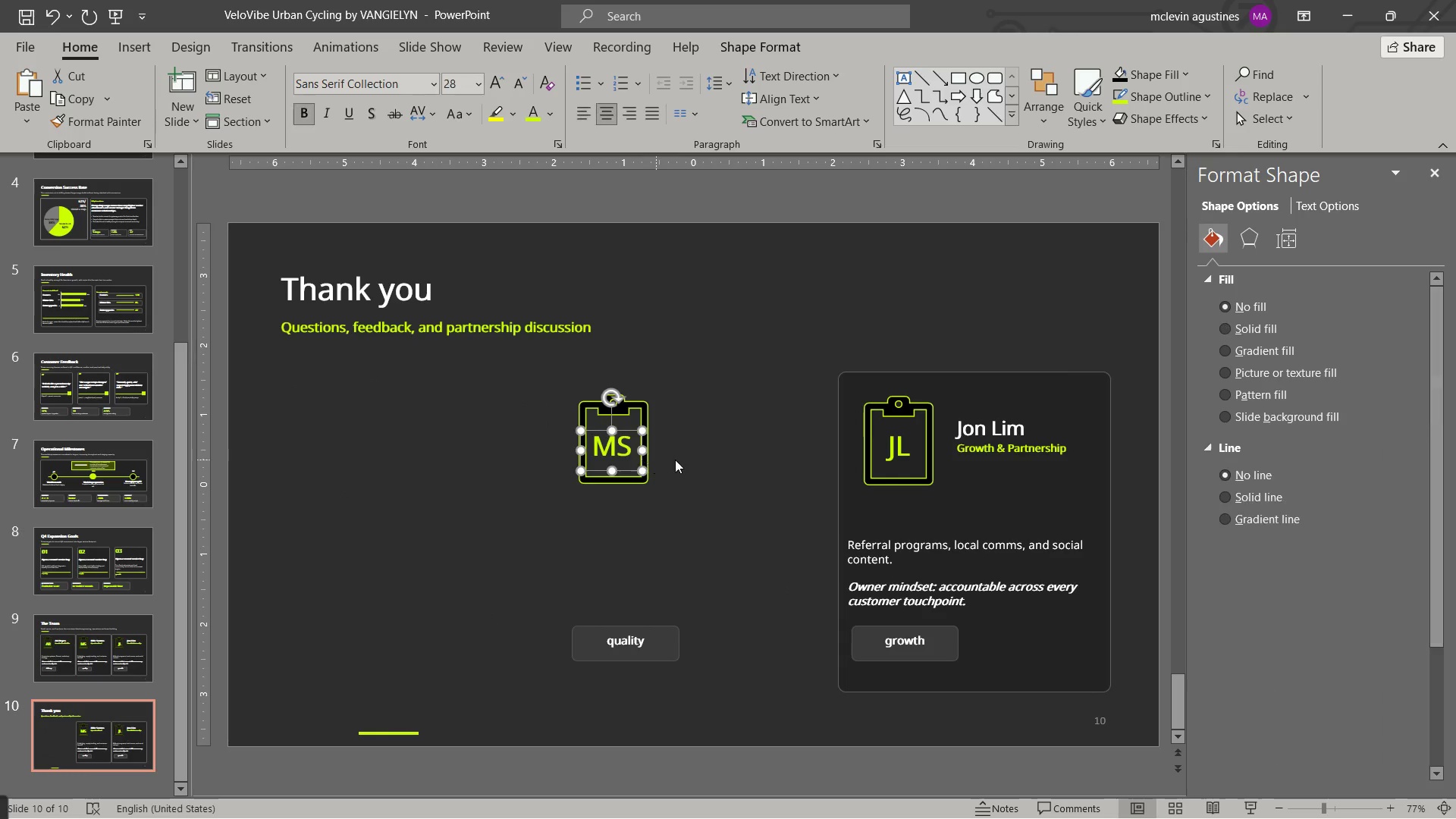 
key(Delete)
 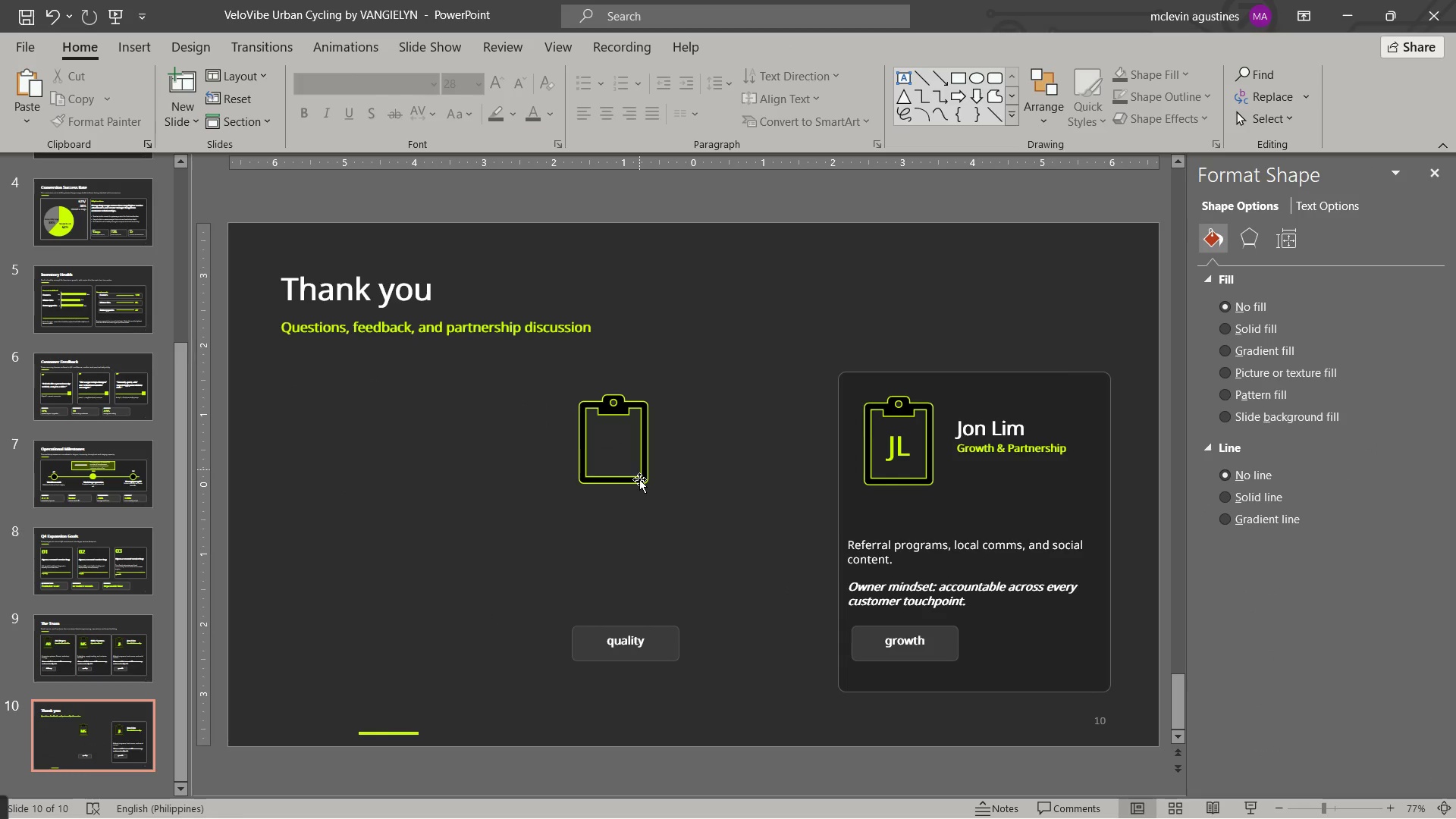 
left_click([639, 479])
 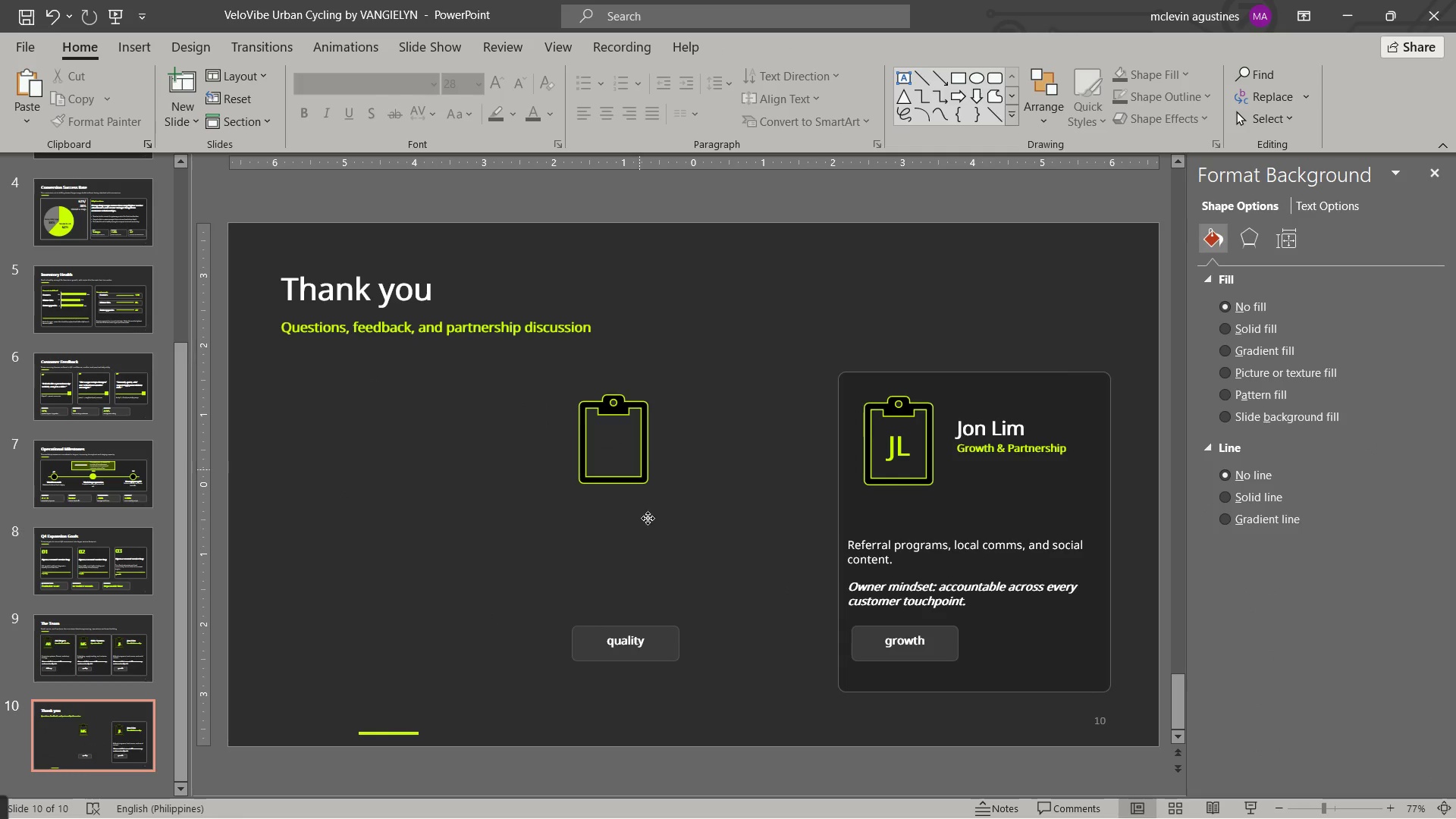 
key(Delete)
 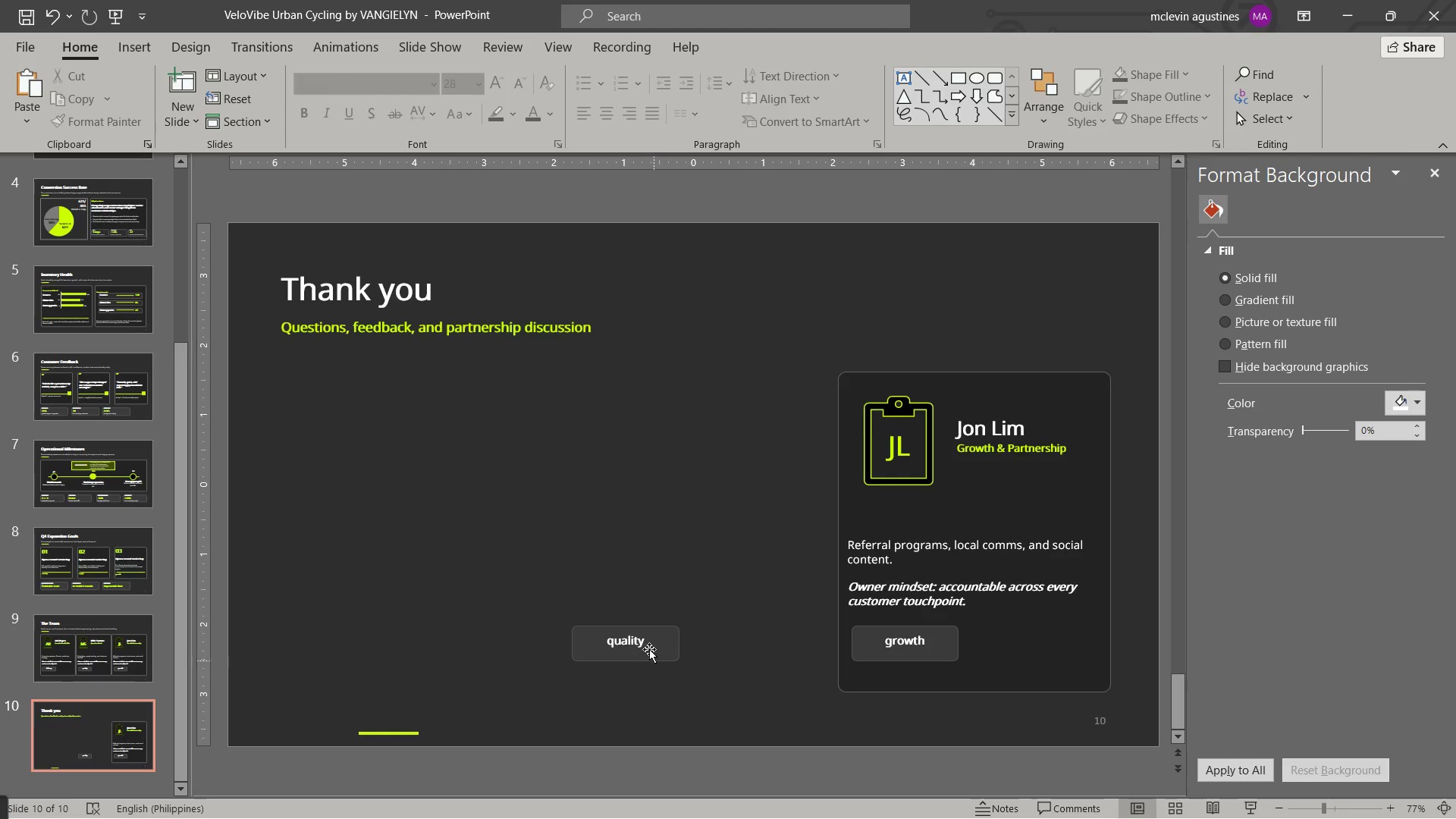 
double_click([651, 648])
 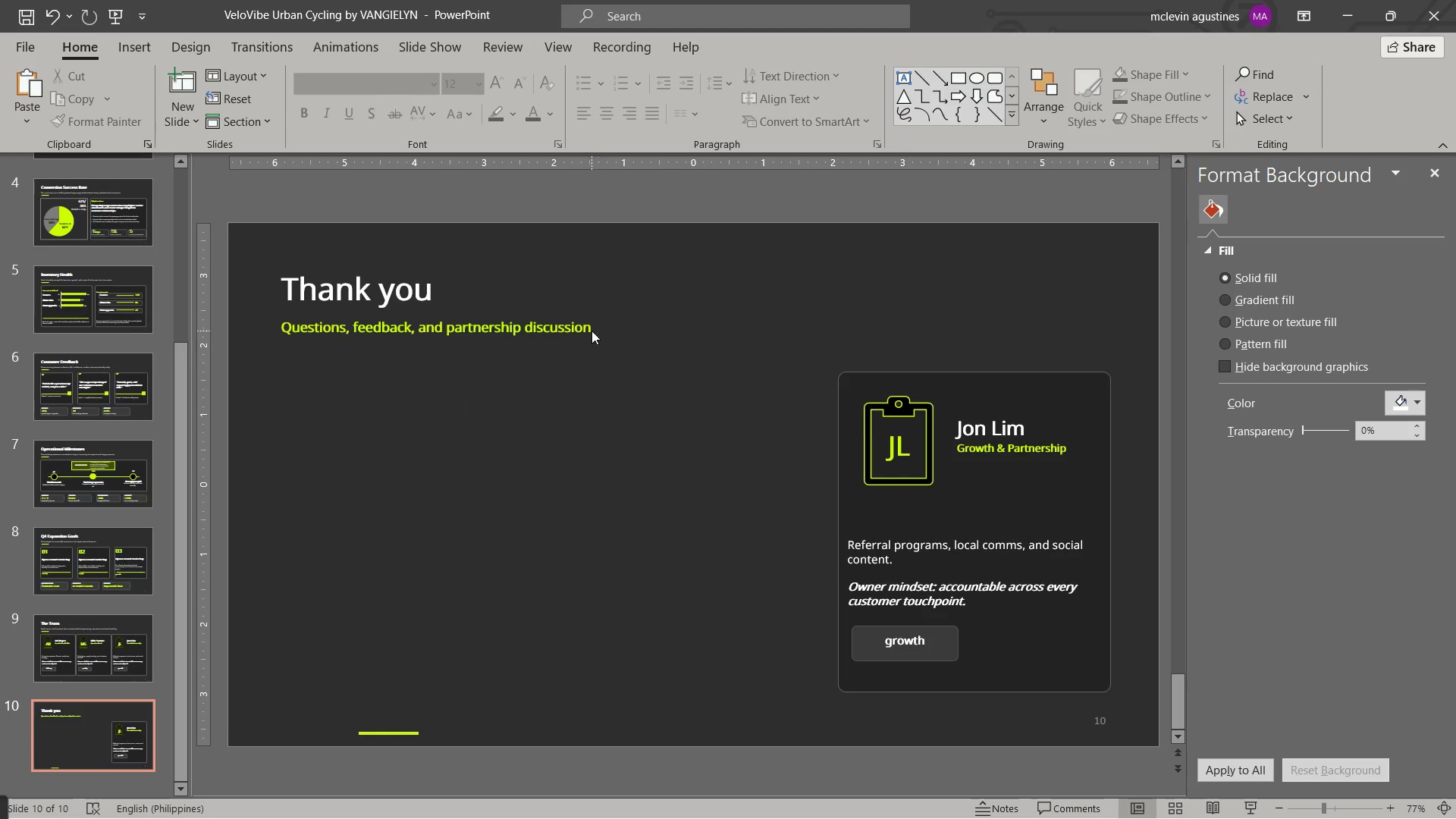 
left_click([588, 331])
 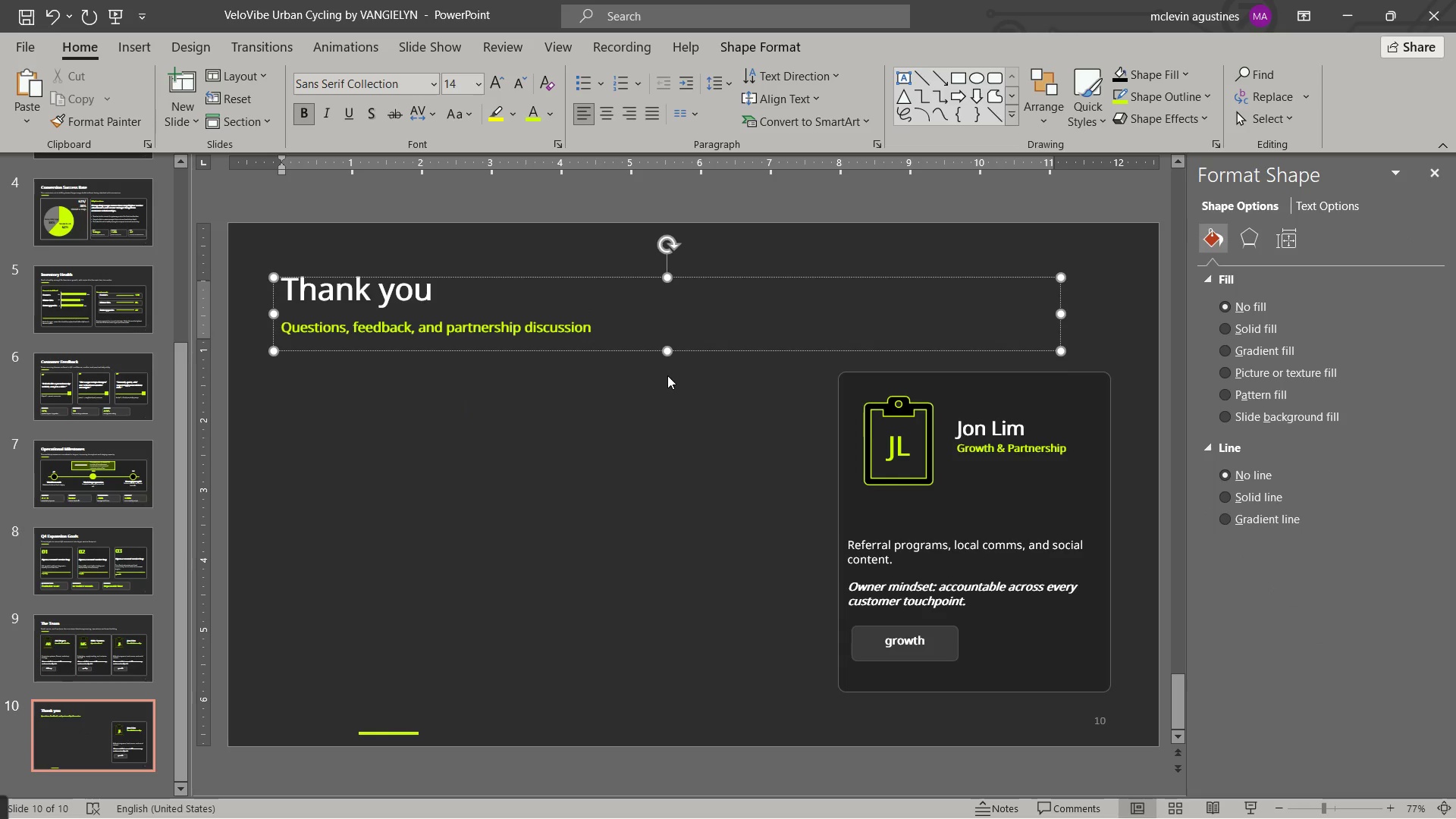 
key(Enter)
 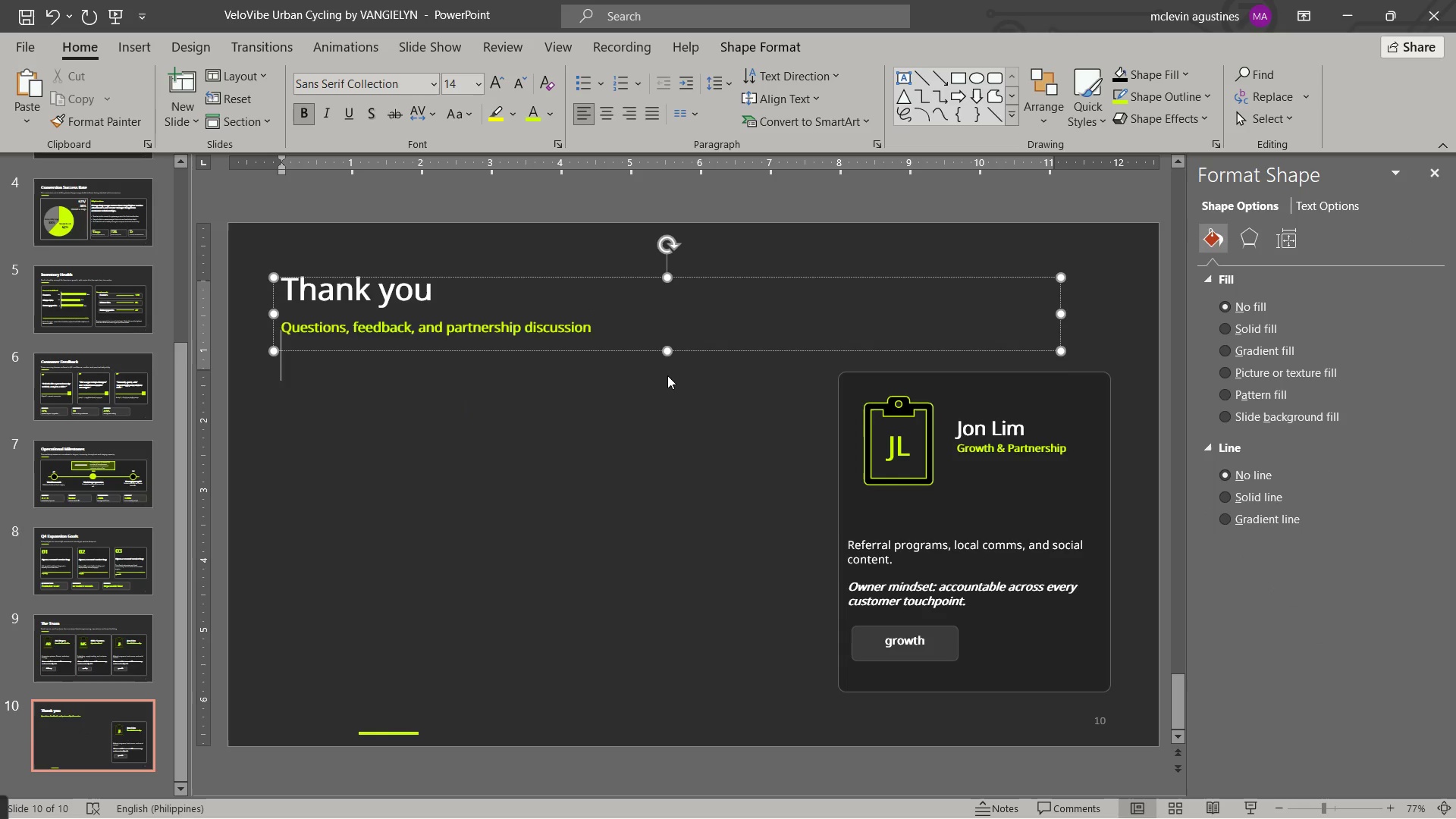 
key(Enter)
 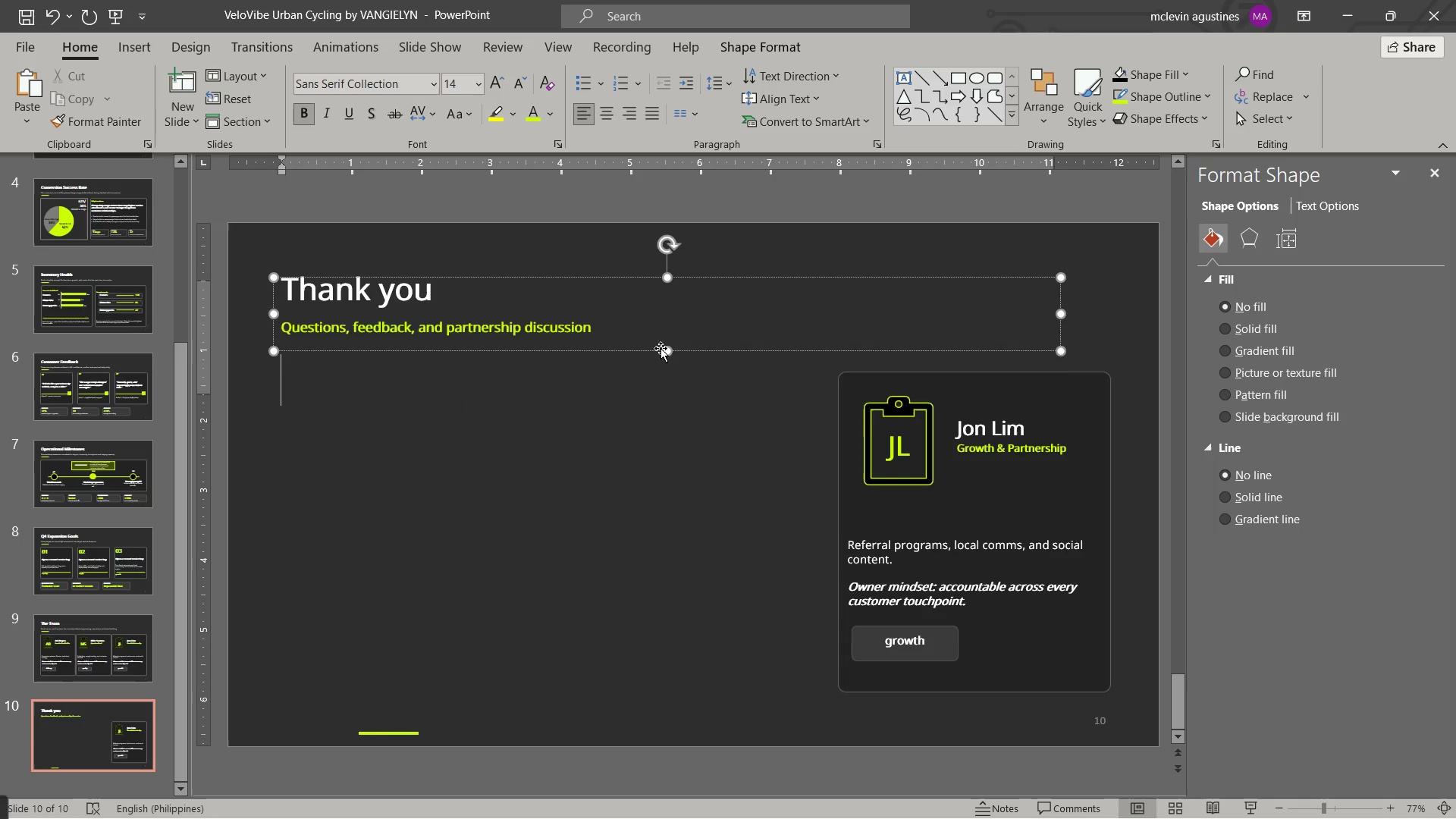 
left_click_drag(start_coordinate=[664, 346], to_coordinate=[688, 489])
 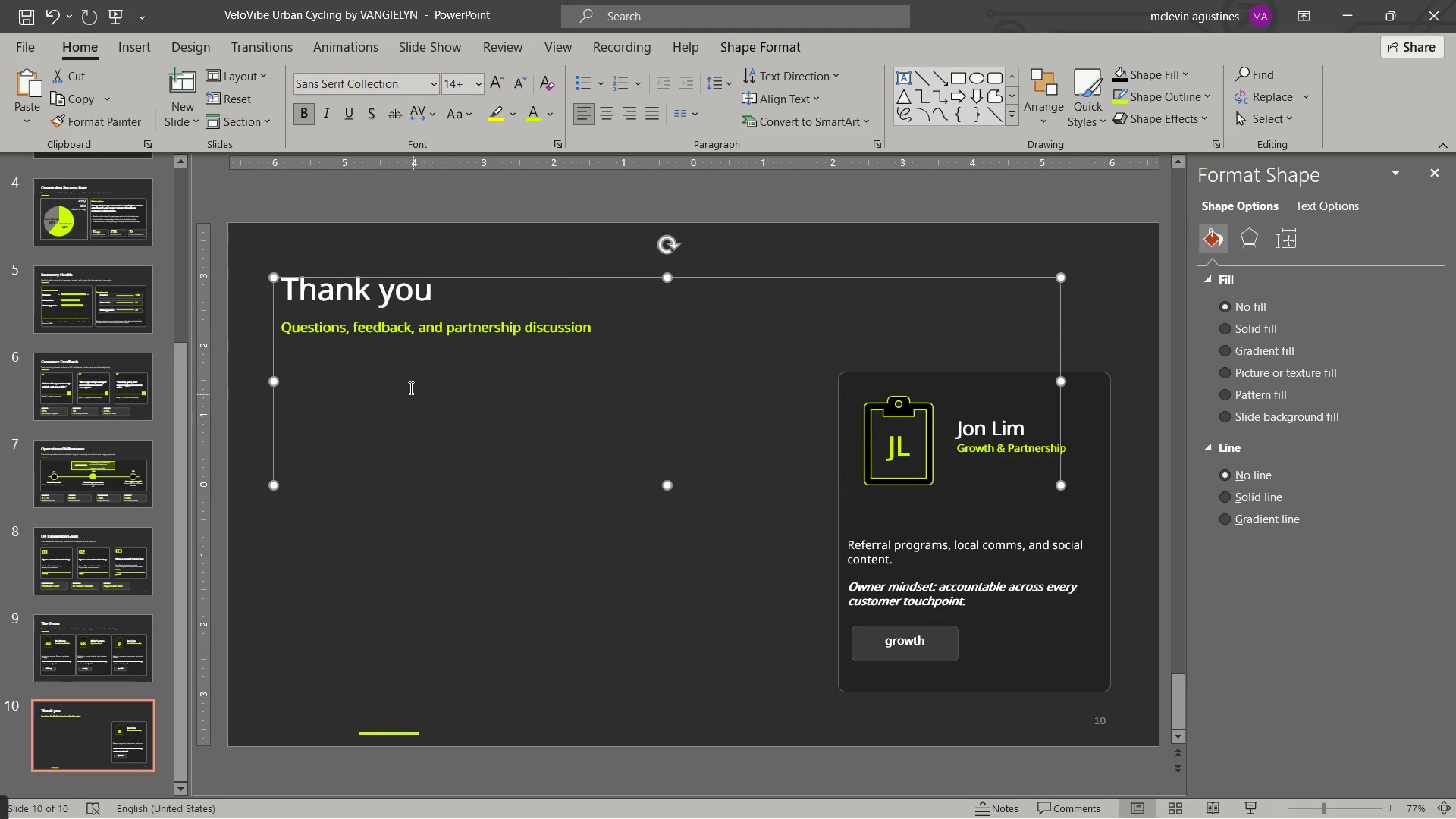 
left_click([409, 387])
 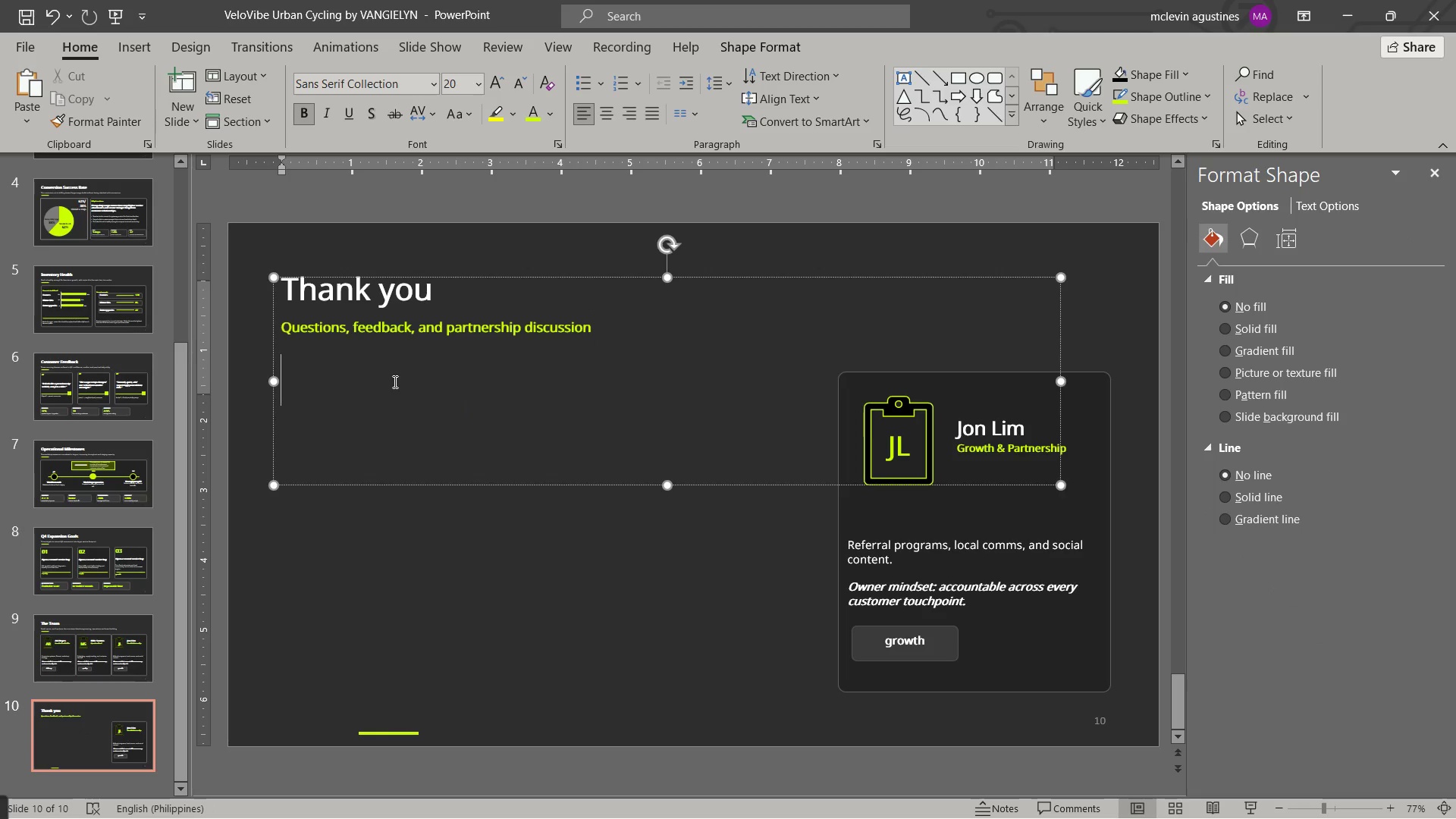 
type(hello@Velovibe.city)
 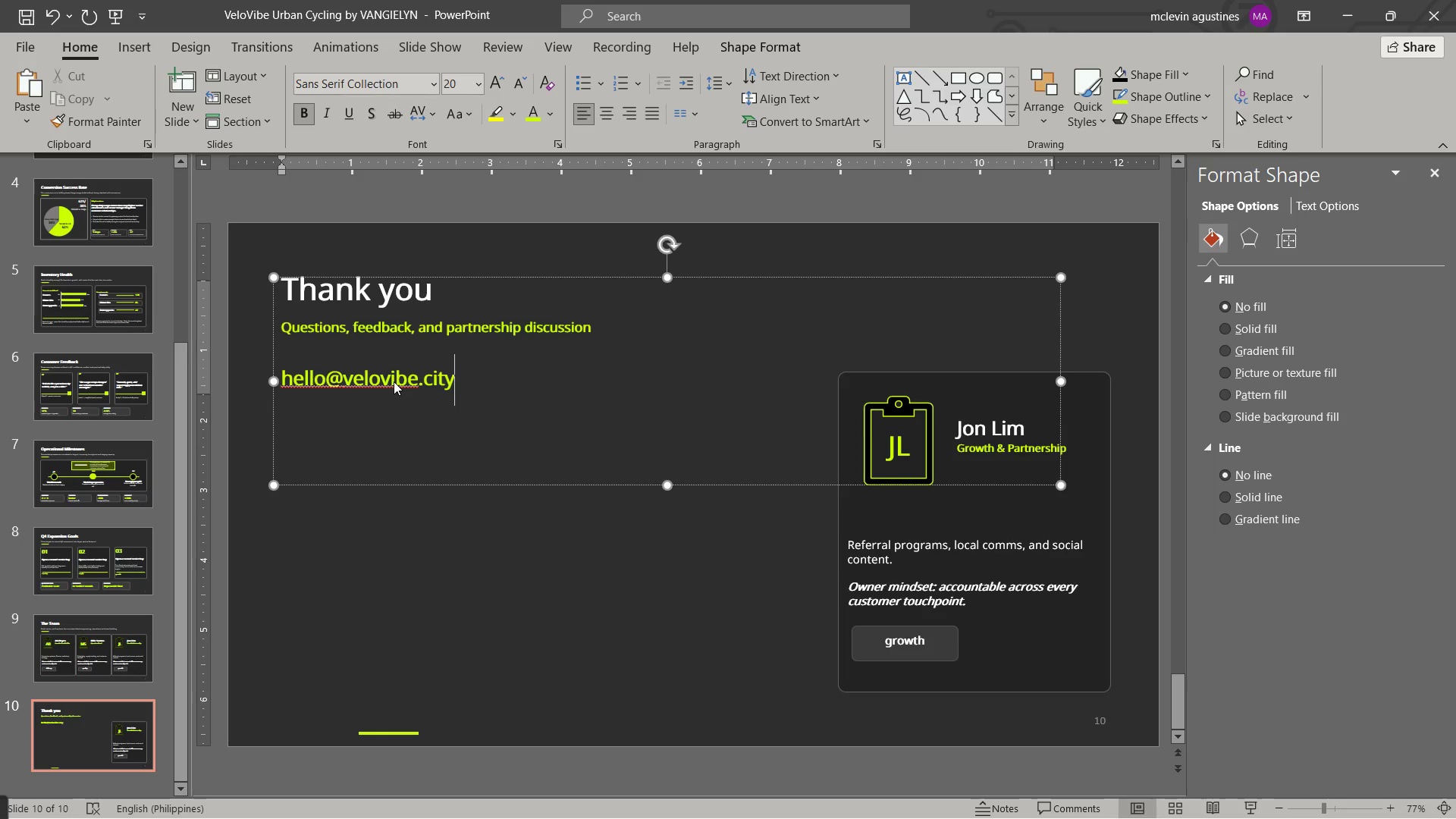 
key(Enter)
 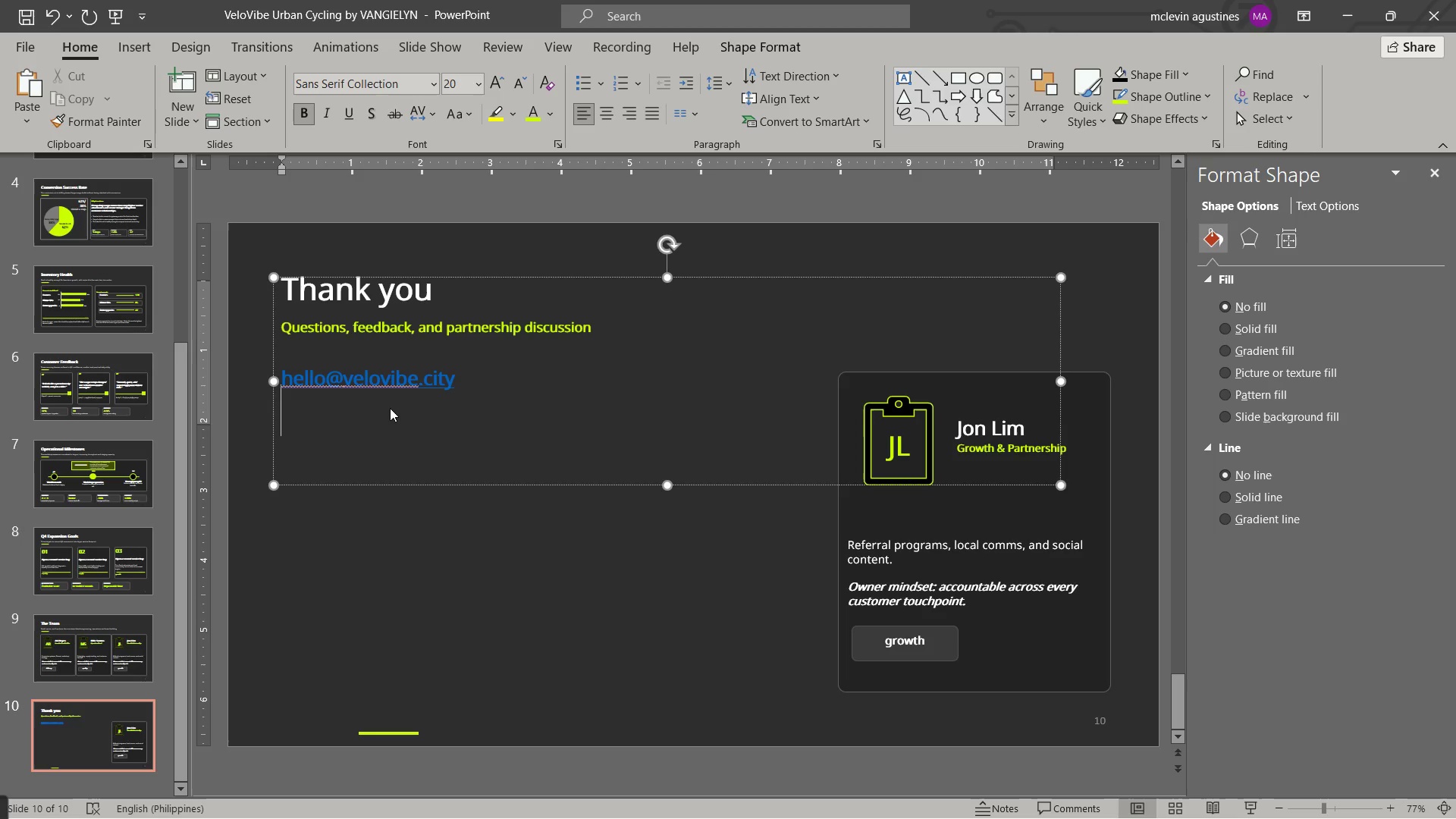 
hold_key(key=ControlLeft, duration=1.16)
 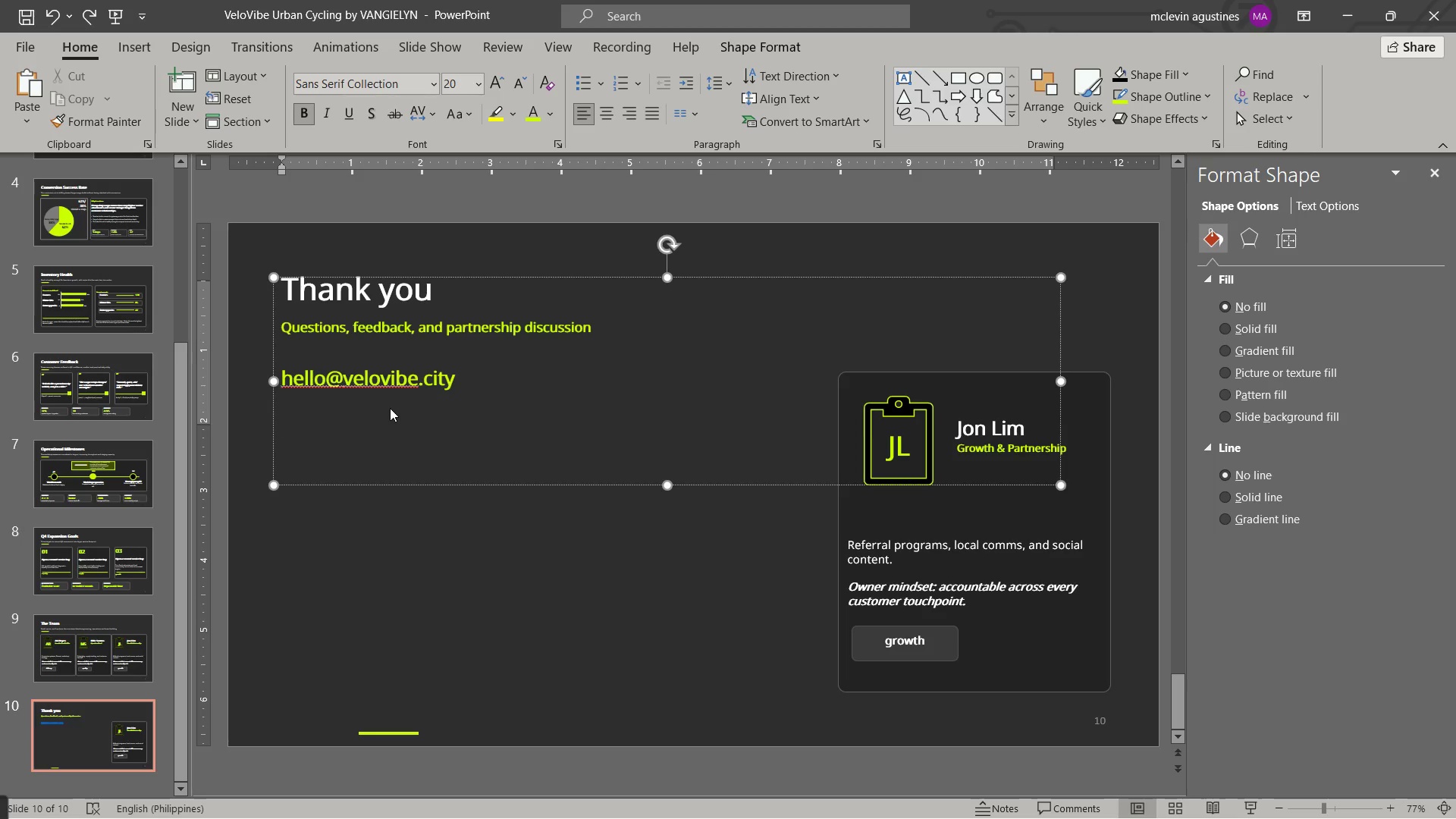 
type(z@velovibeurban)
 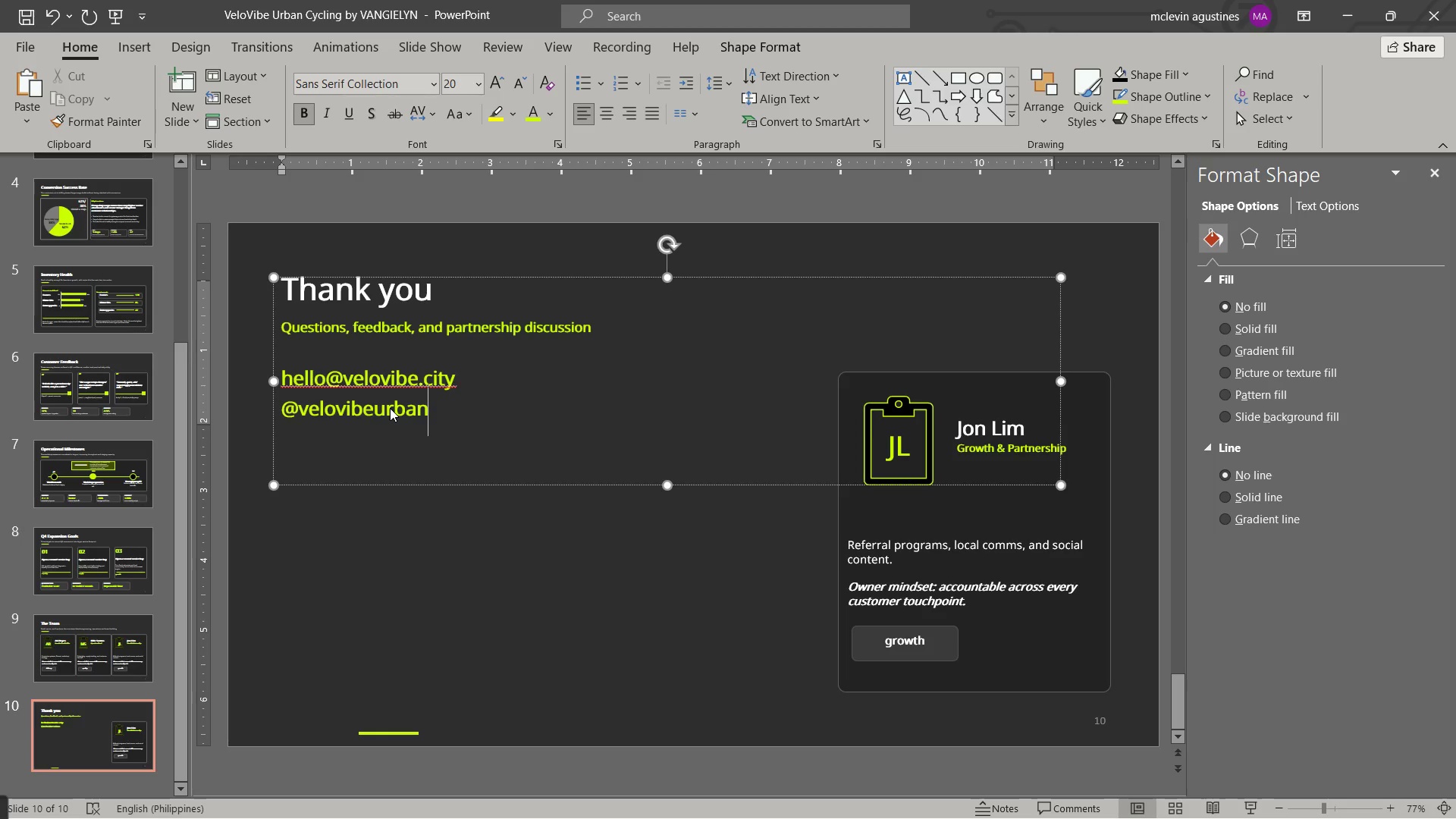 
key(Enter)
 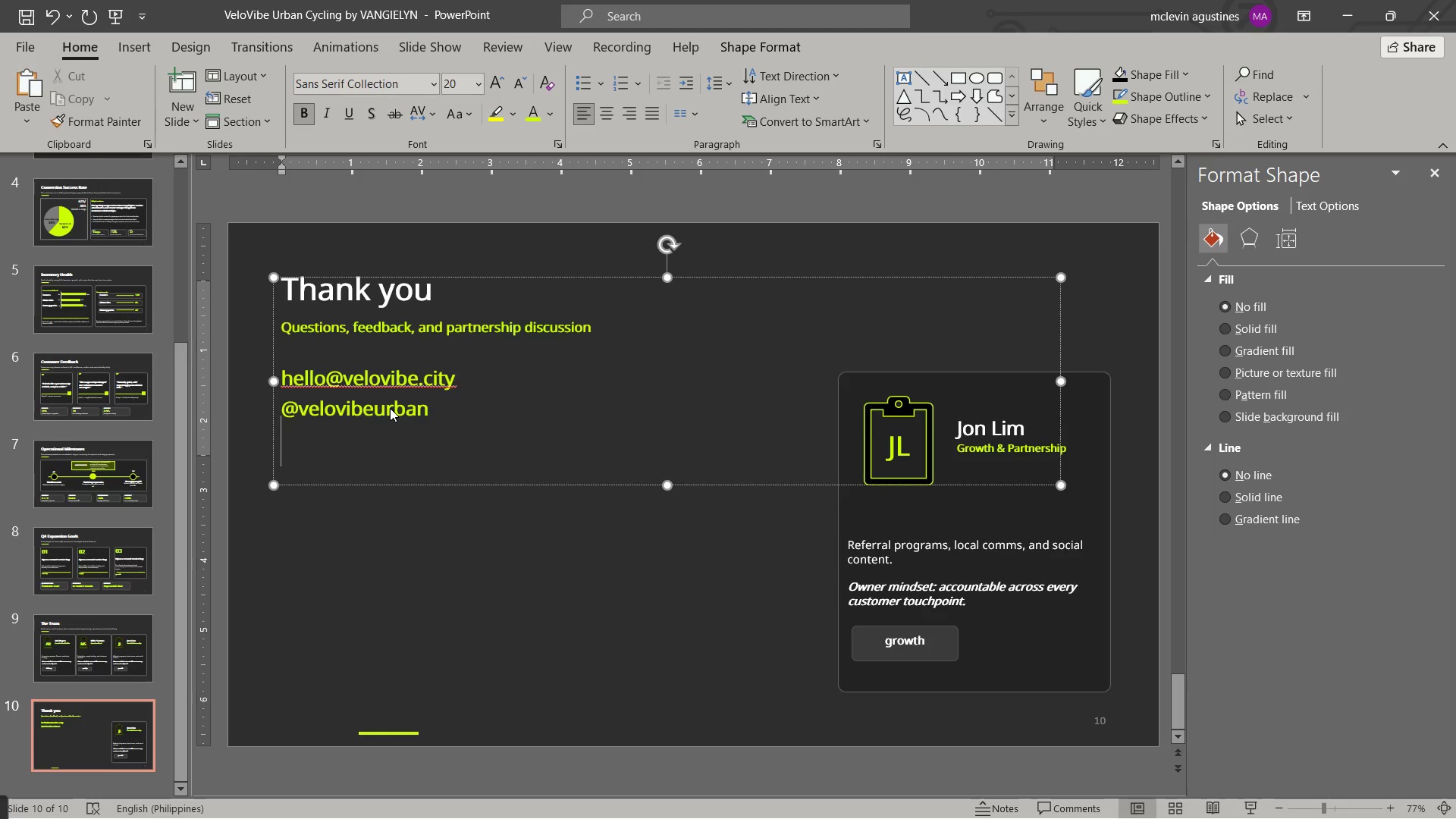 
type(velovine.city)
 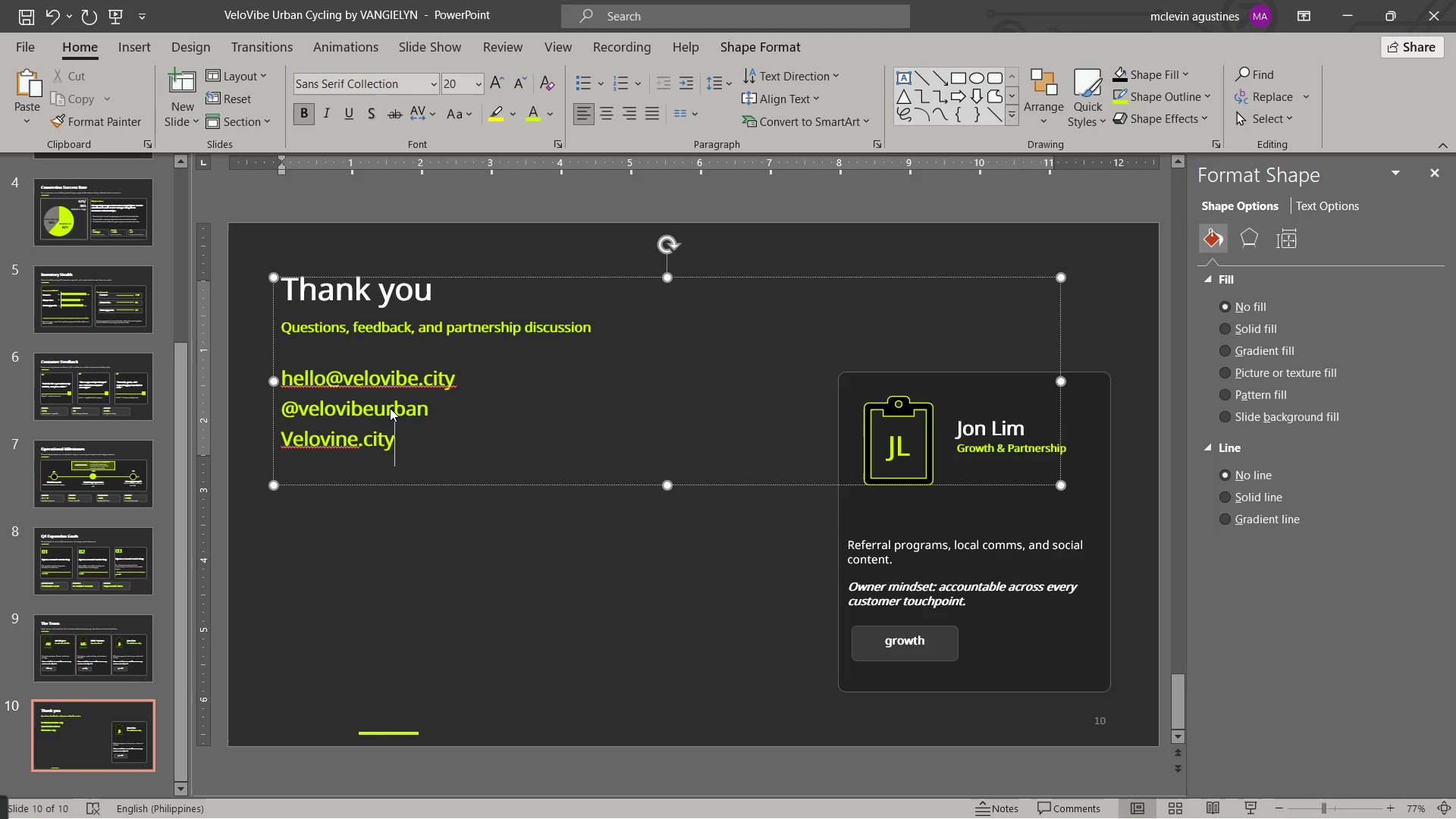 
hold_key(key=ShiftLeft, duration=1.03)
 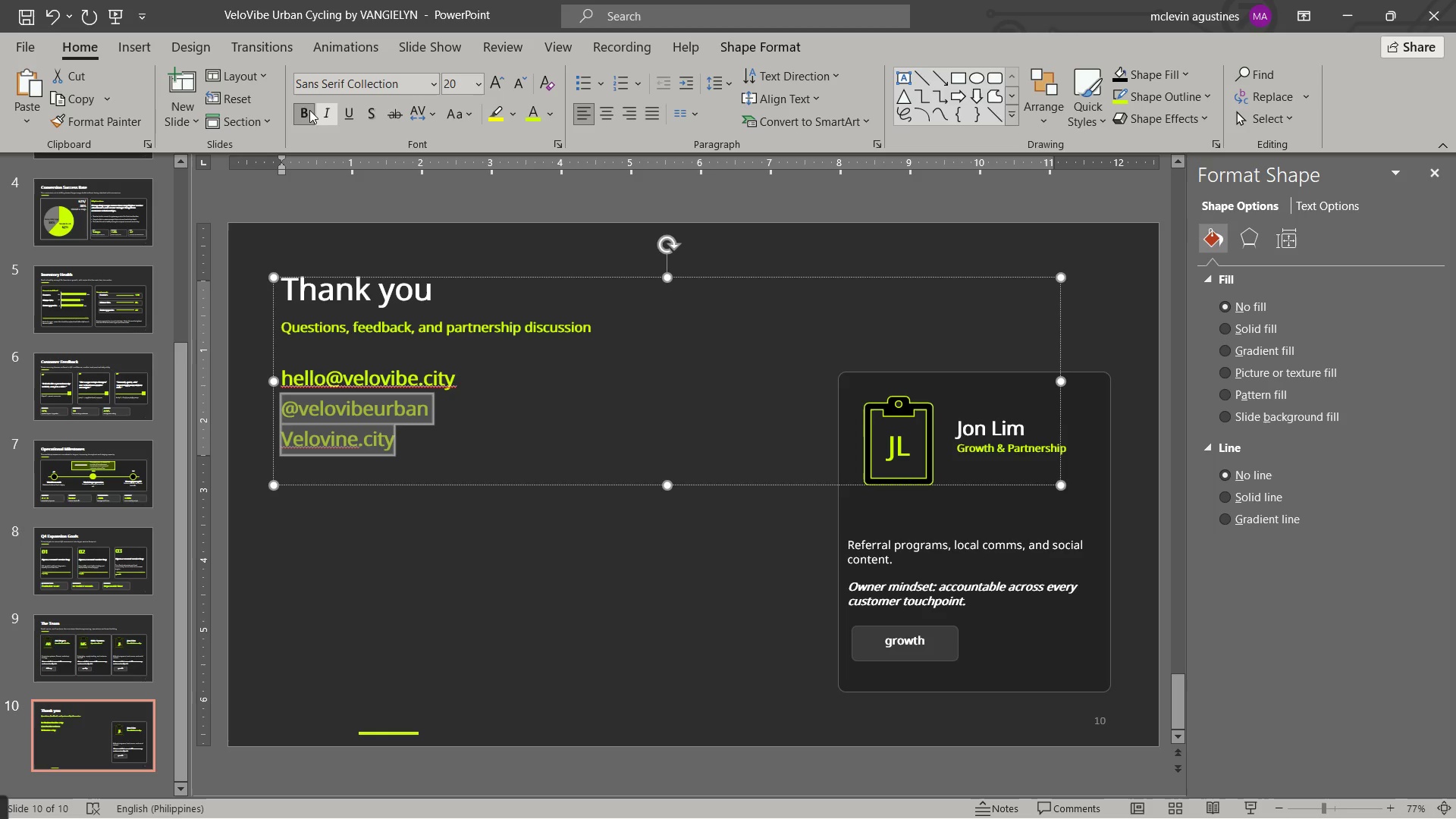 
left_click([307, 110])
 